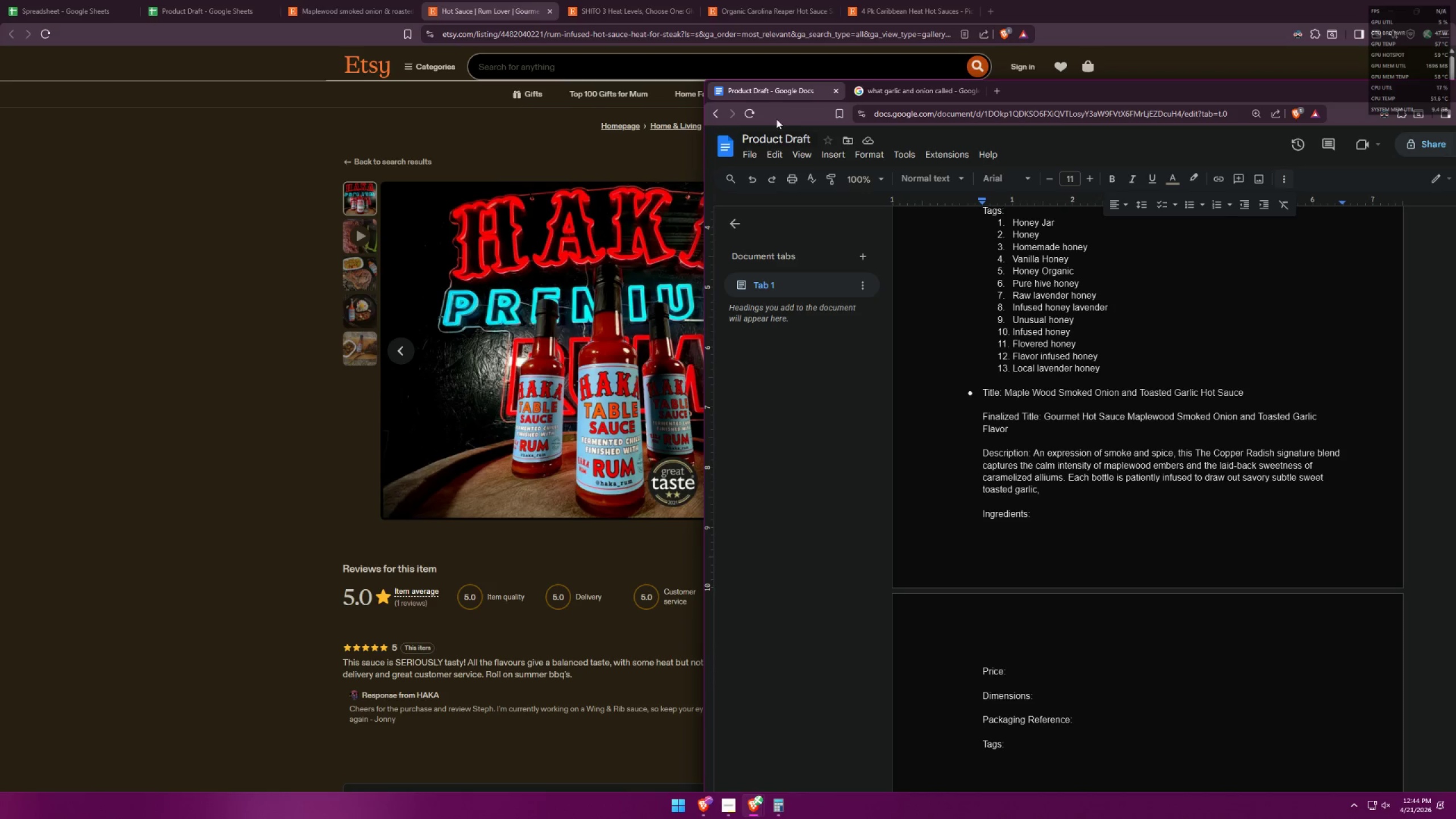 
type( resulting in a refined )
 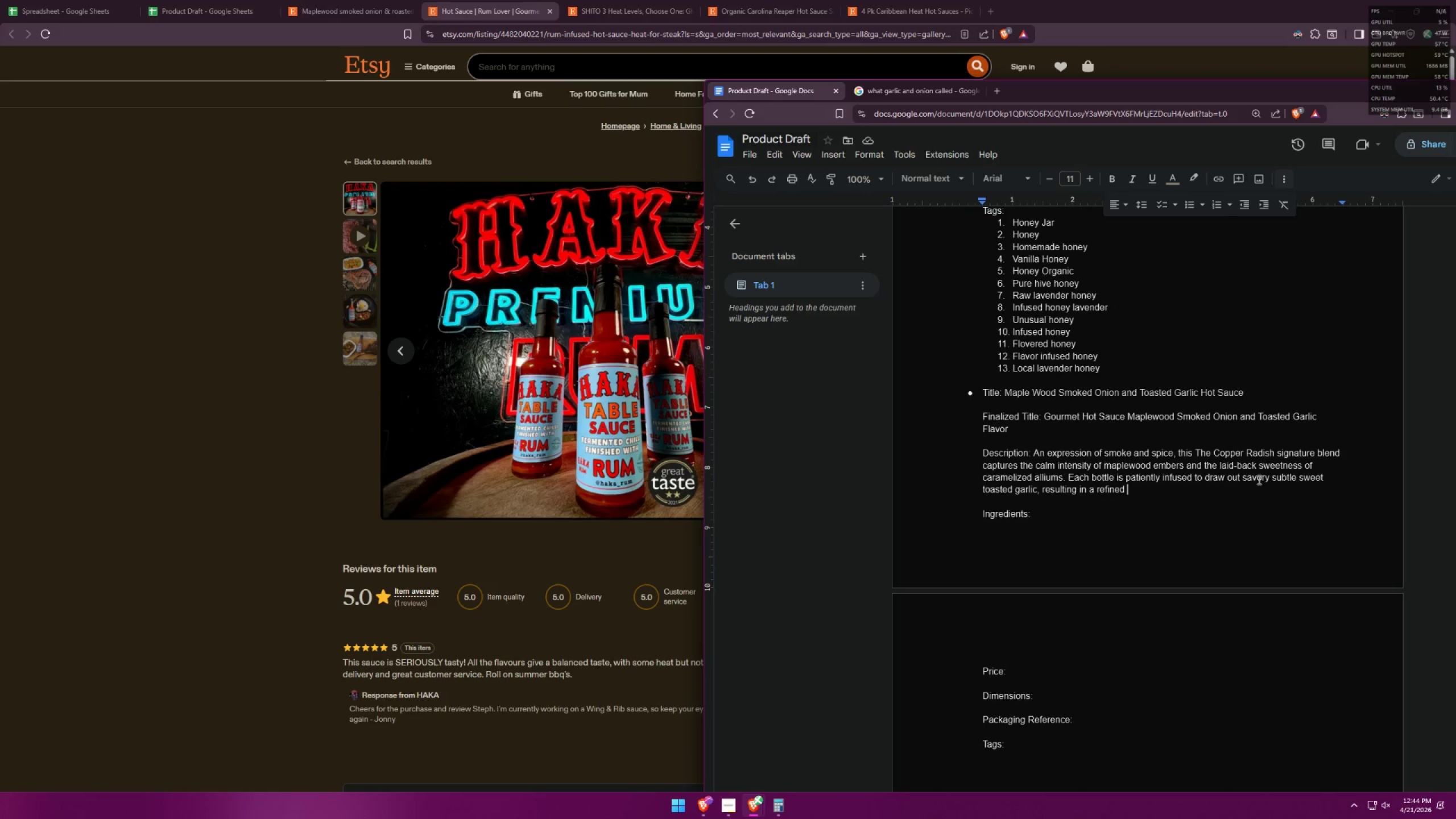 
wait(11.84)
 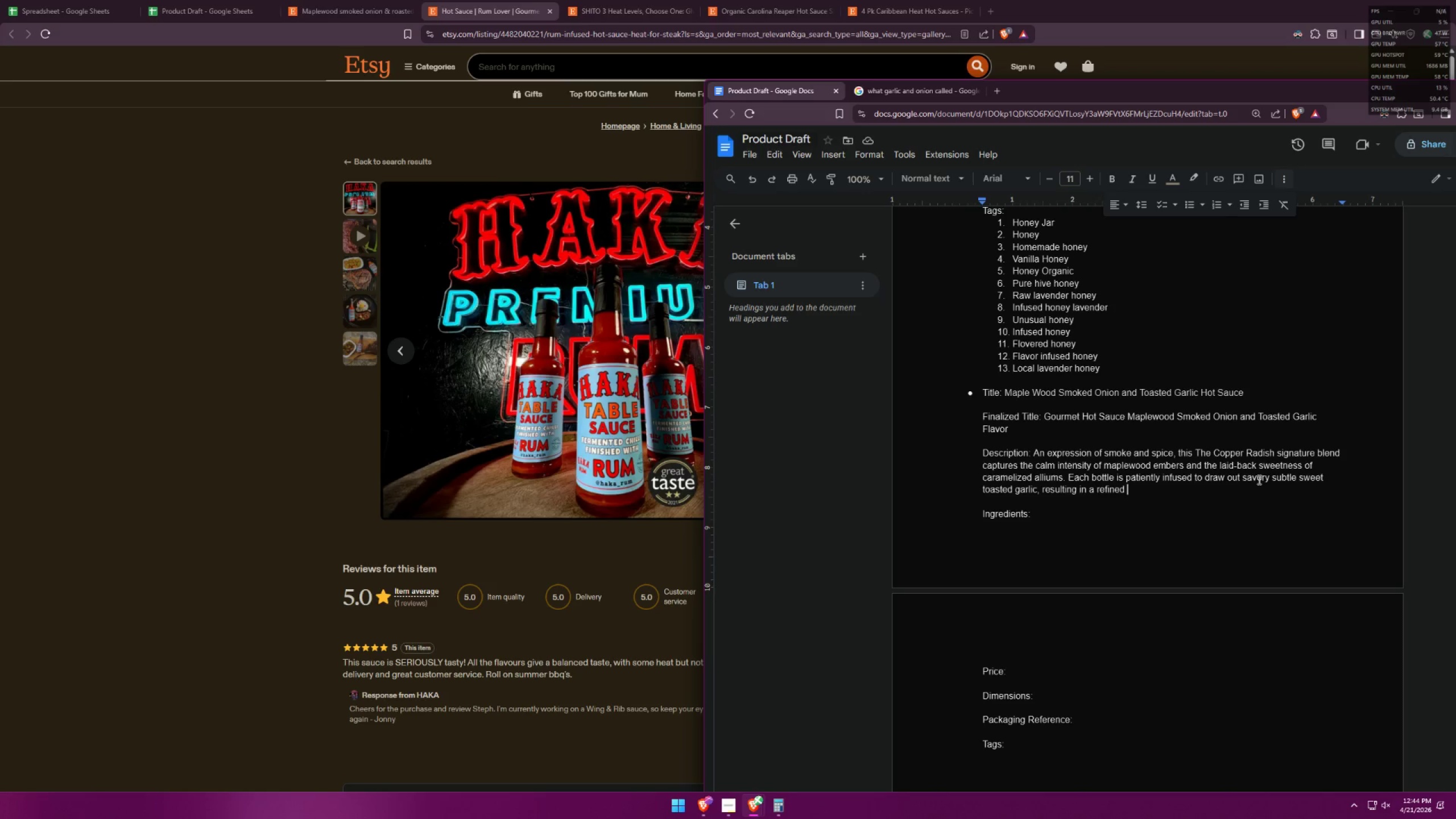 
left_click_drag(start_coordinate=[1243, 477], to_coordinate=[1334, 474])
 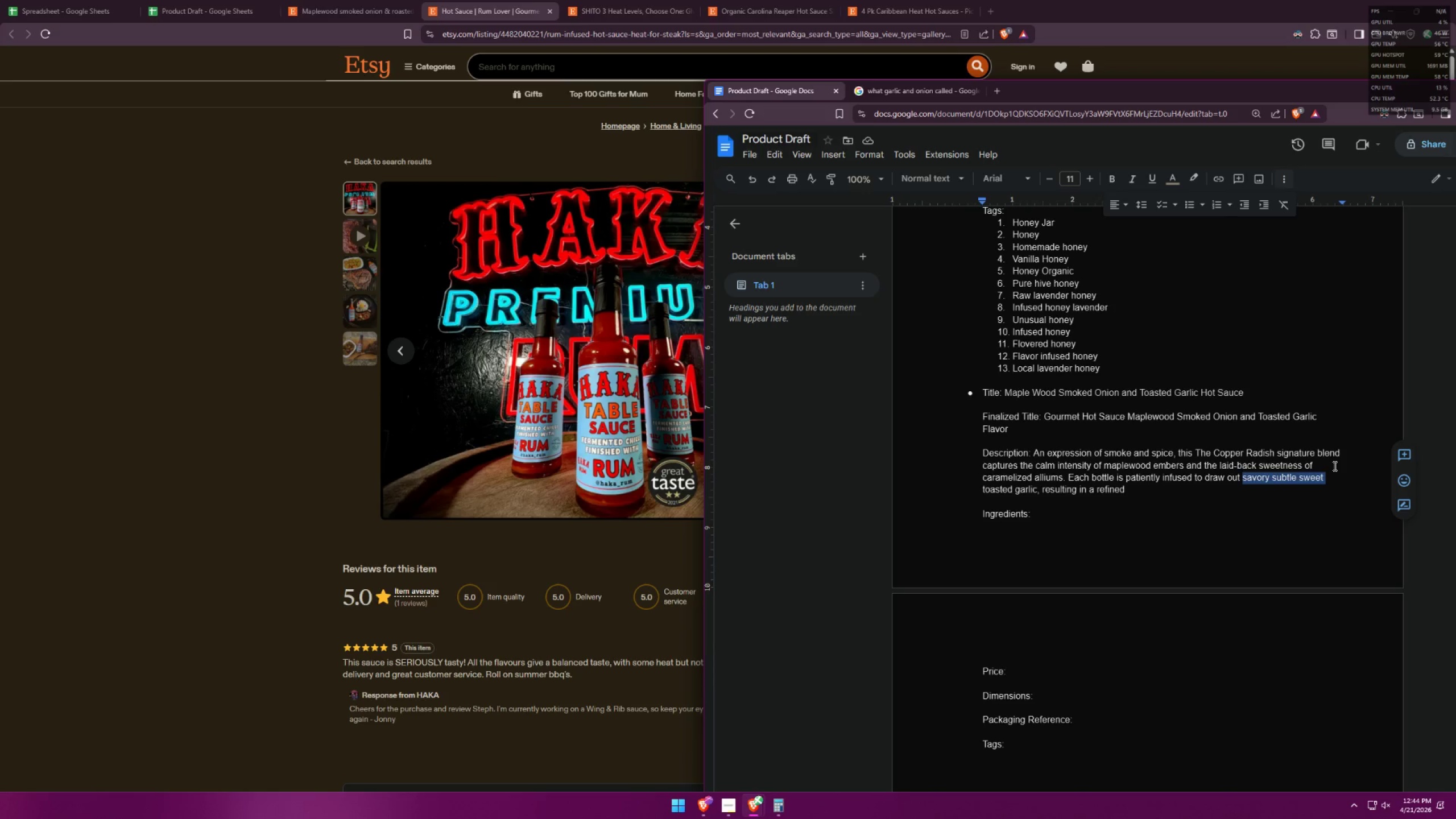 
wait(9.53)
 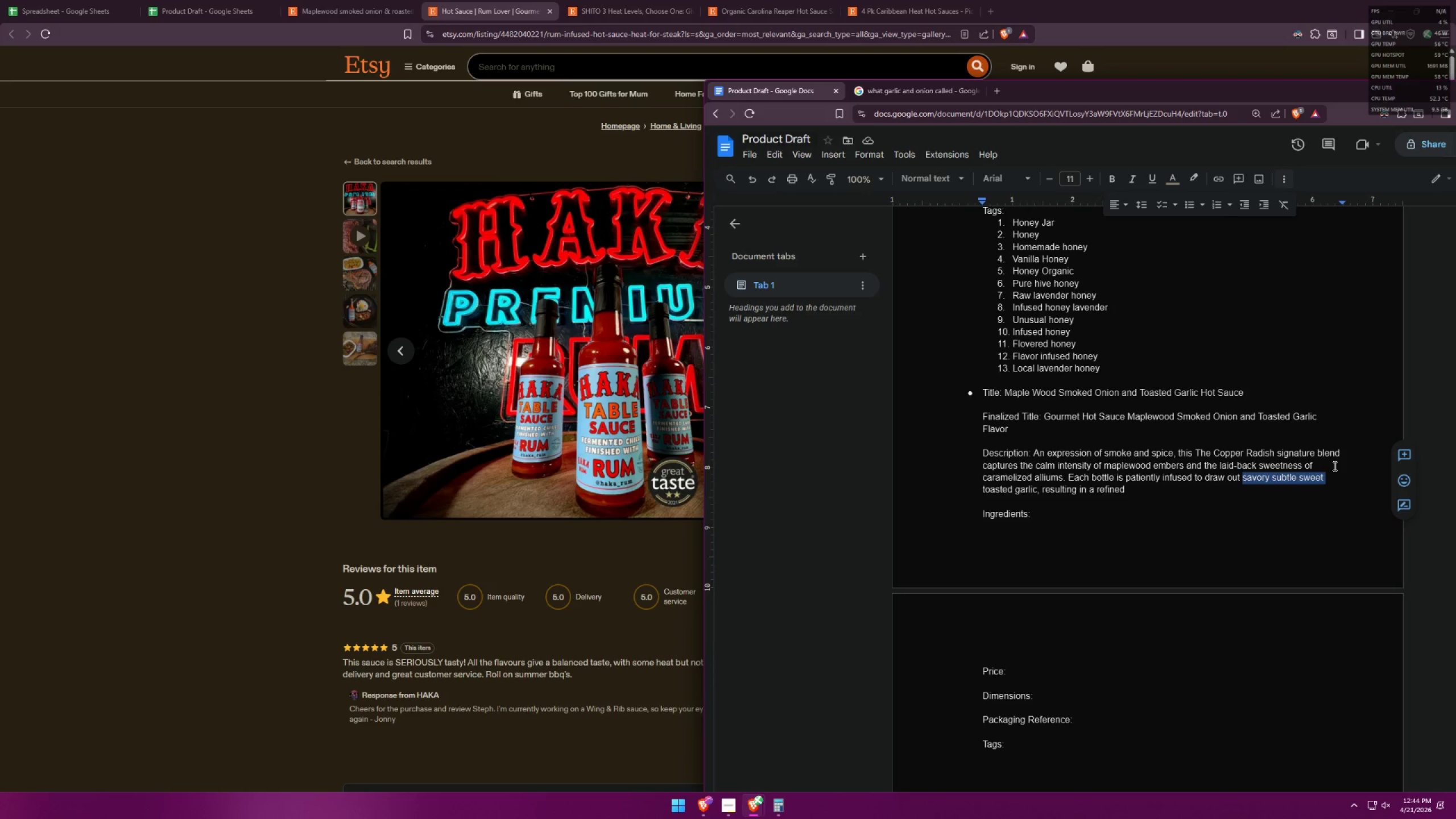 
key(Backspace)
 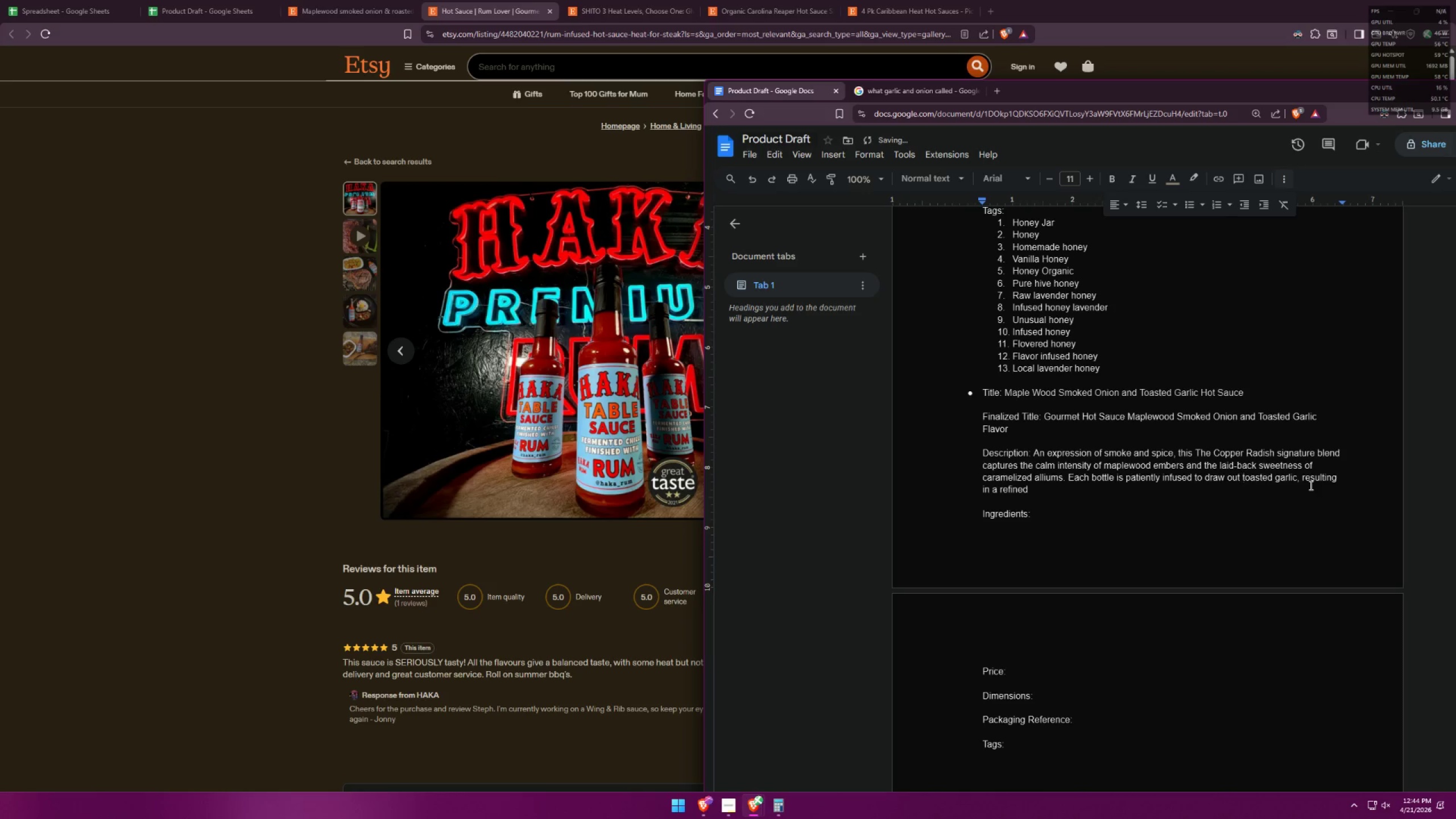 
key(Backspace)
 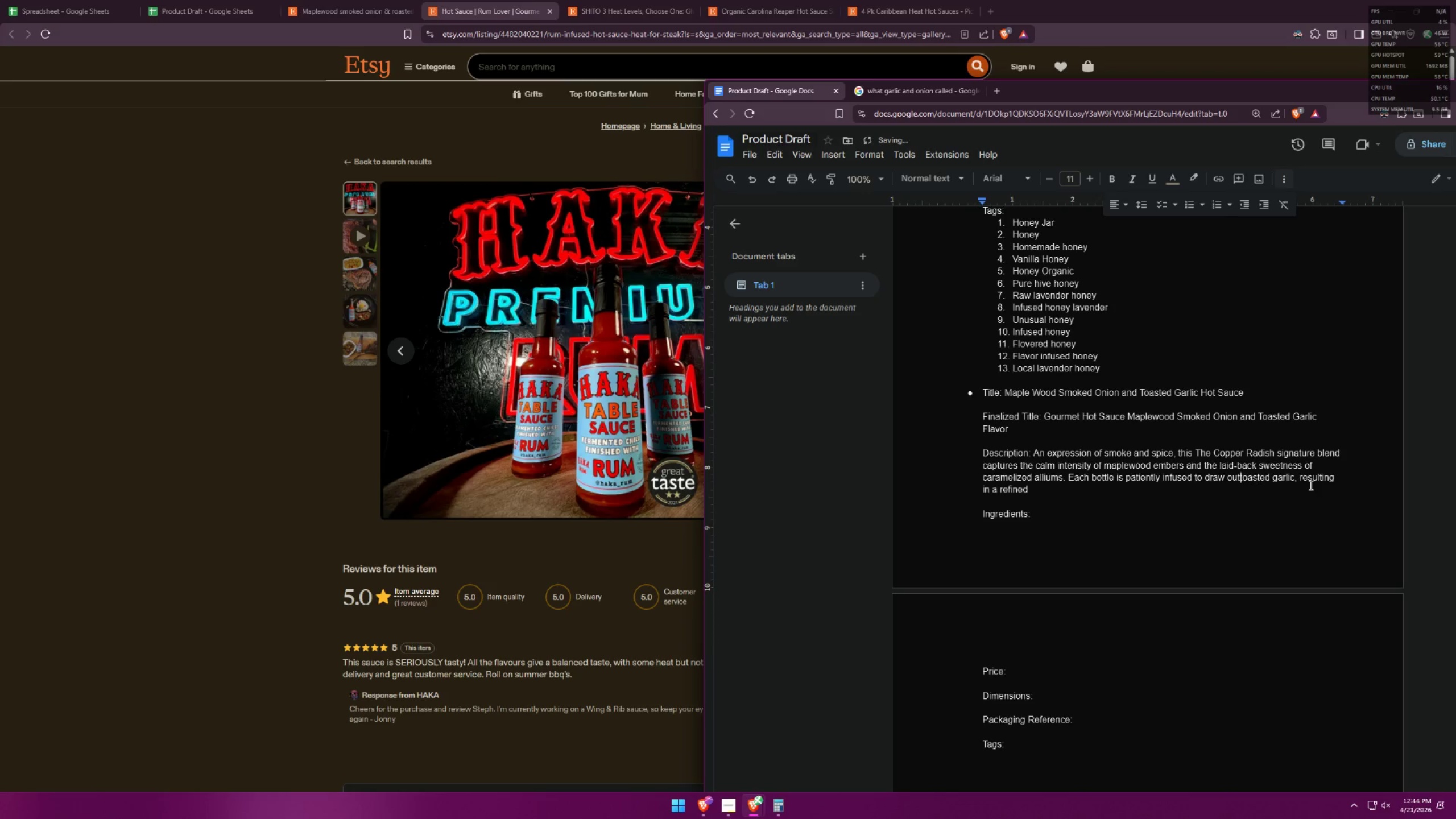 
key(Space)
 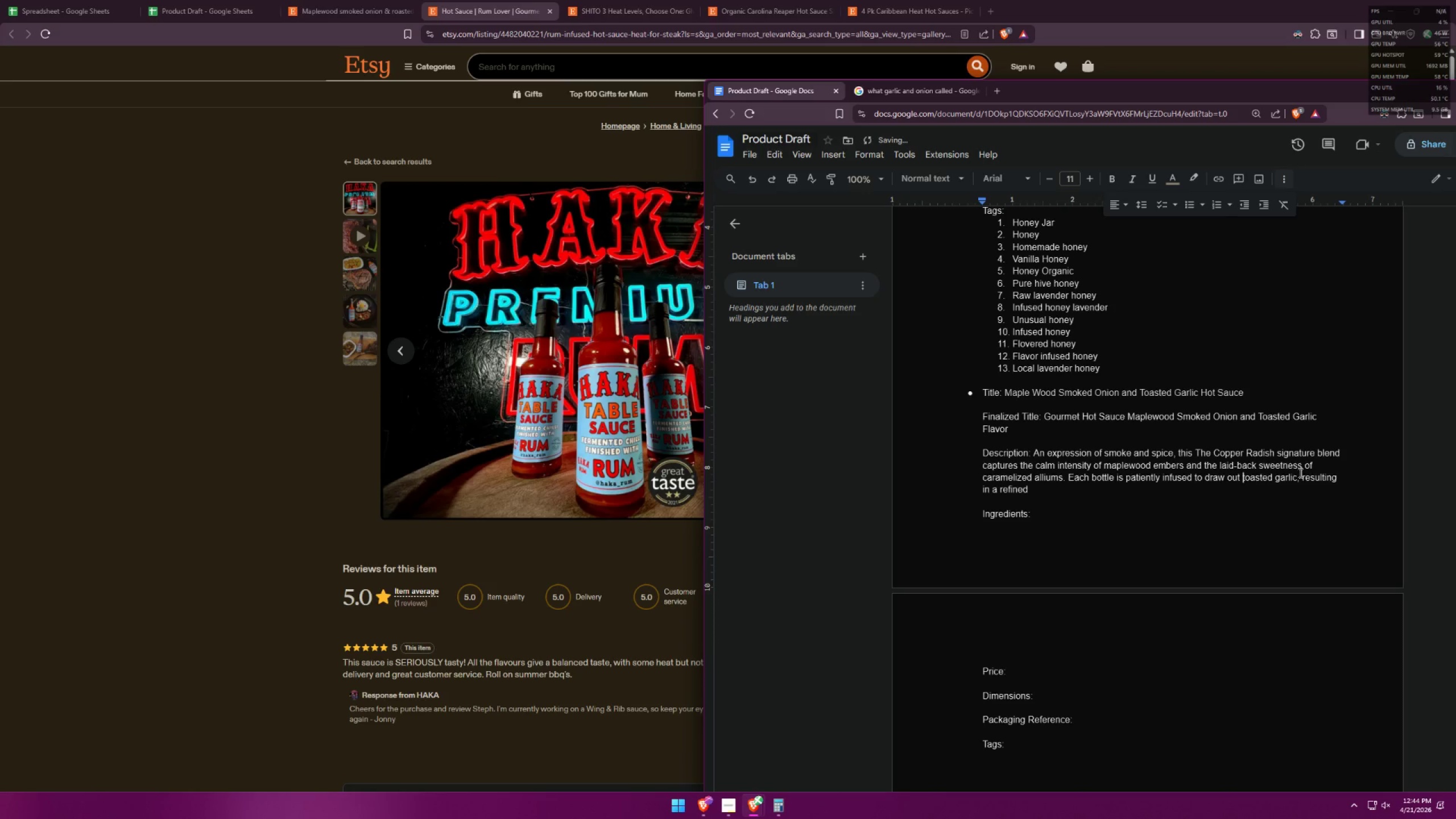 
left_click([1301, 474])
 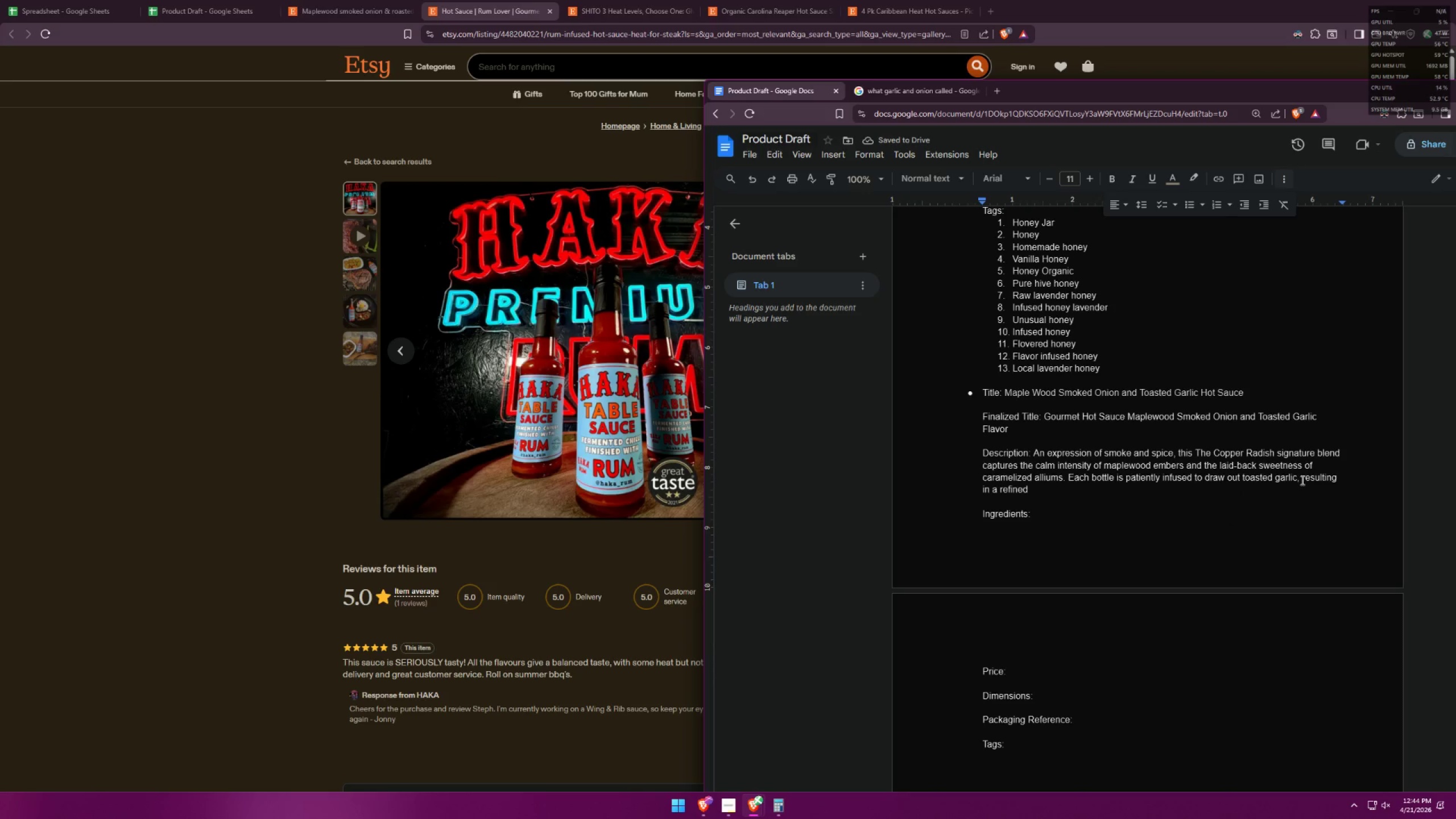 
key(Backspace)
key(Backspace)
type( to give this )
 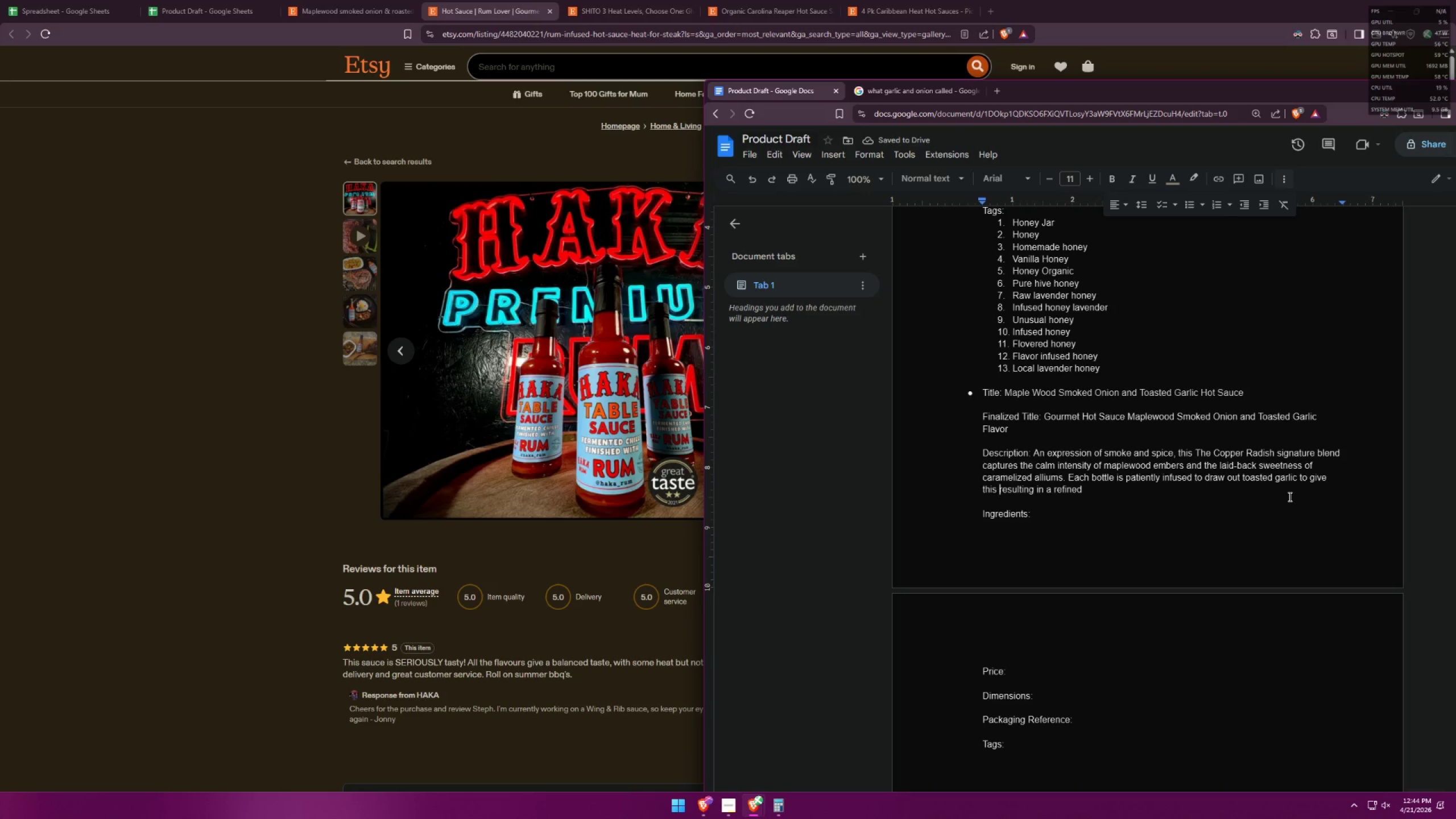 
wait(8.88)
 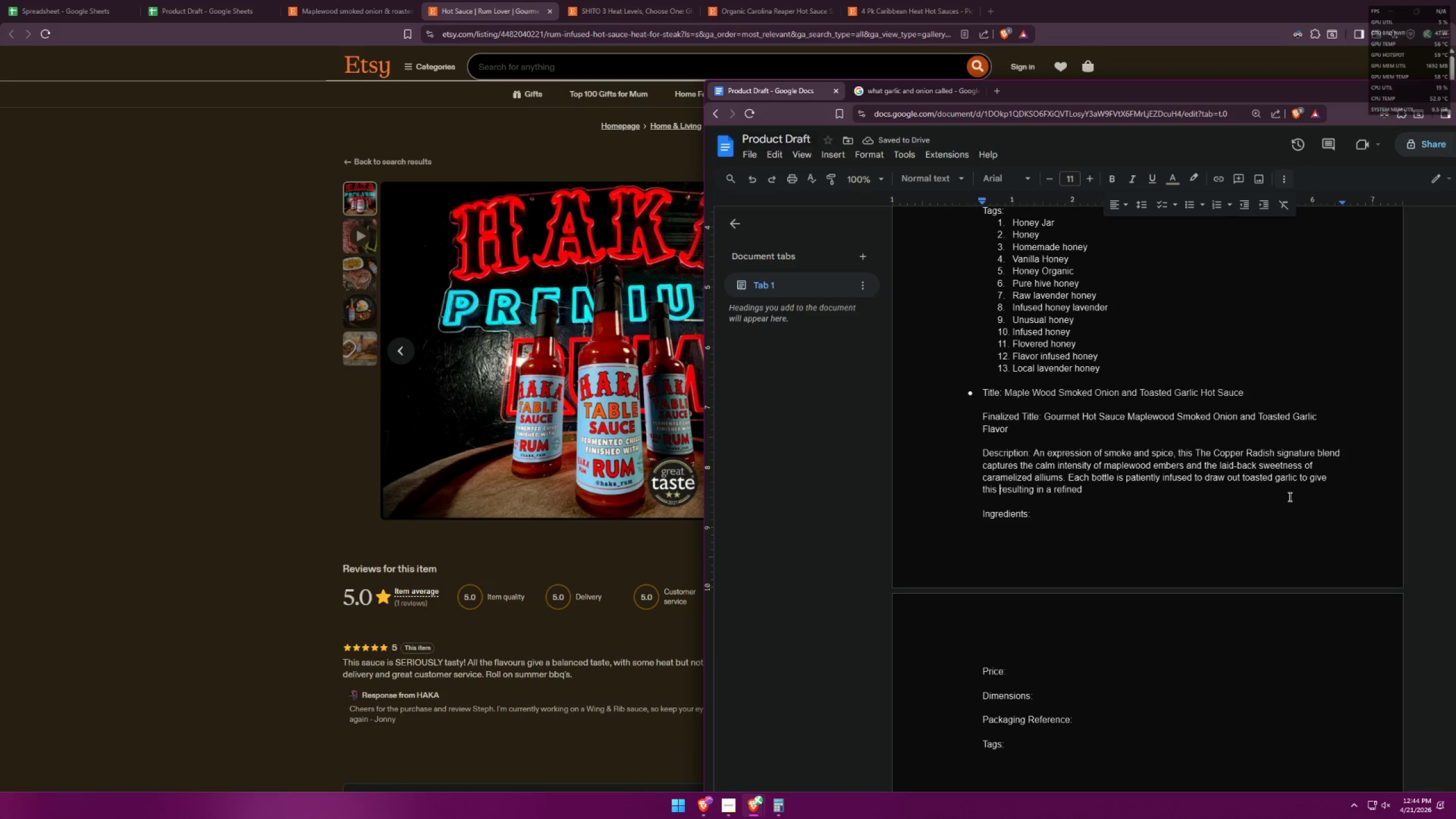 
left_click_drag(start_coordinate=[1098, 493], to_coordinate=[1000, 489])
 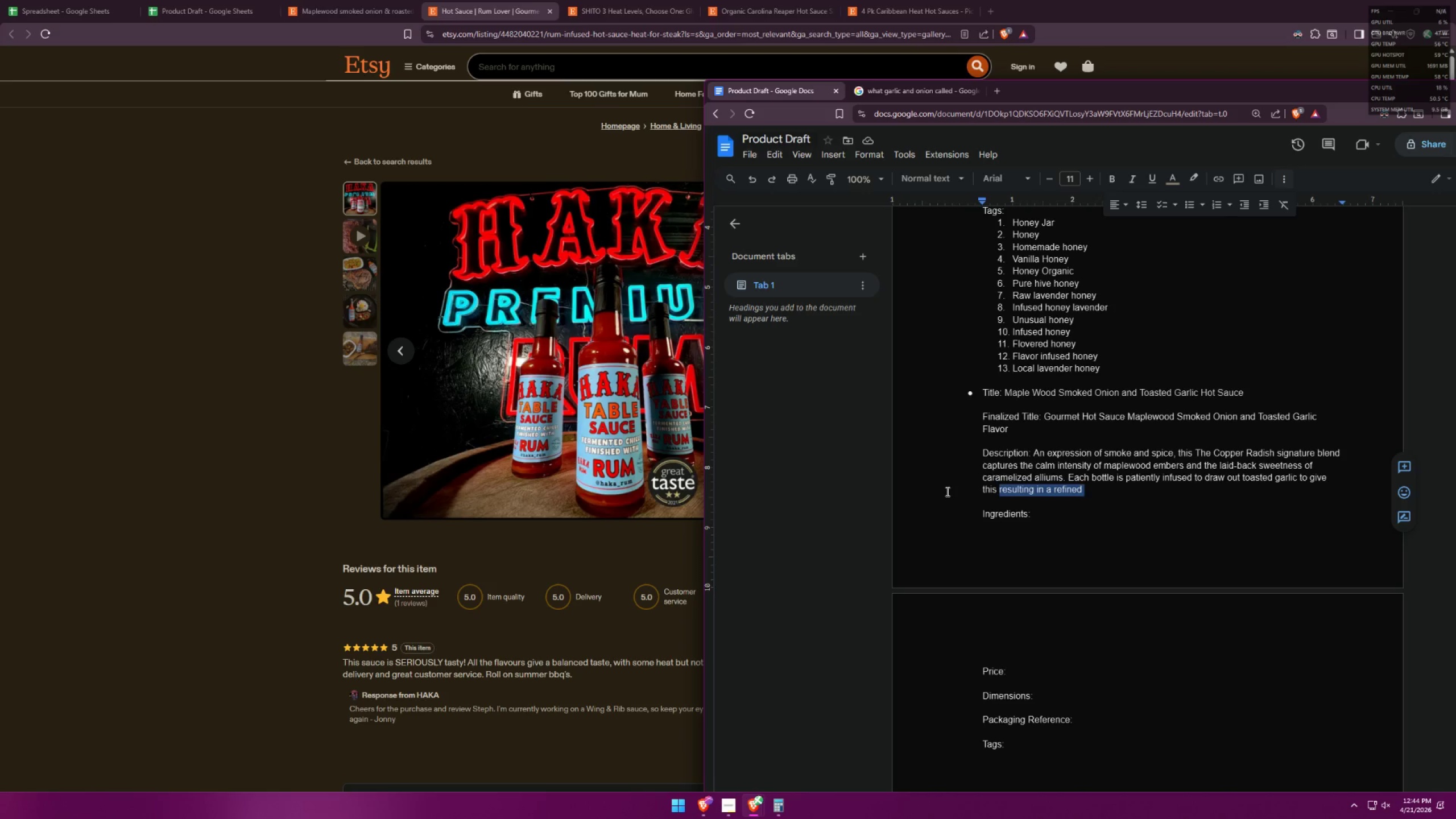 
type(v)
key(Backspace)
type(balanced and refined heat rather than overwhelming scorching hot. )
 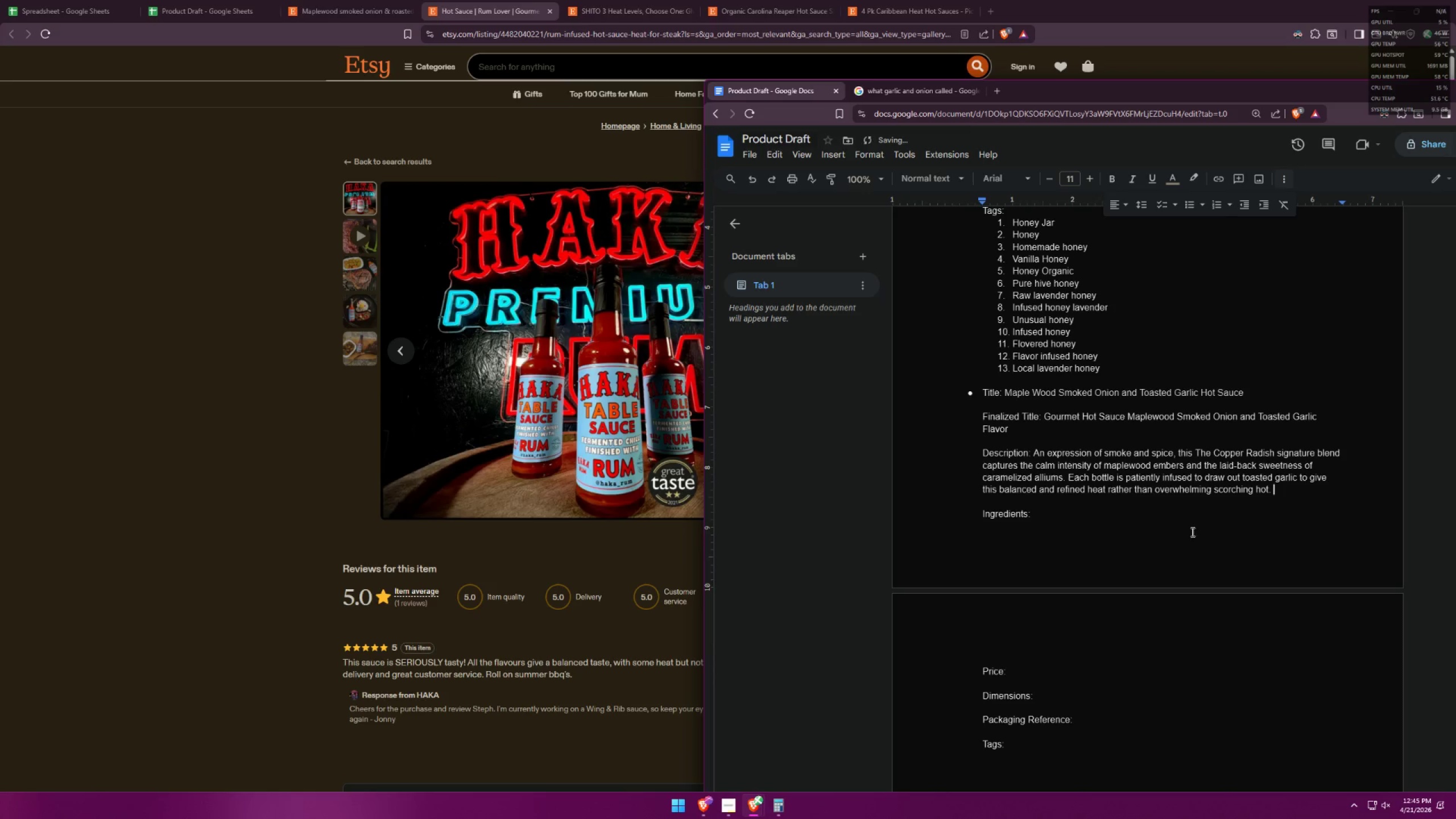 
left_click_drag(start_coordinate=[1283, 491], to_coordinate=[1156, 491])
 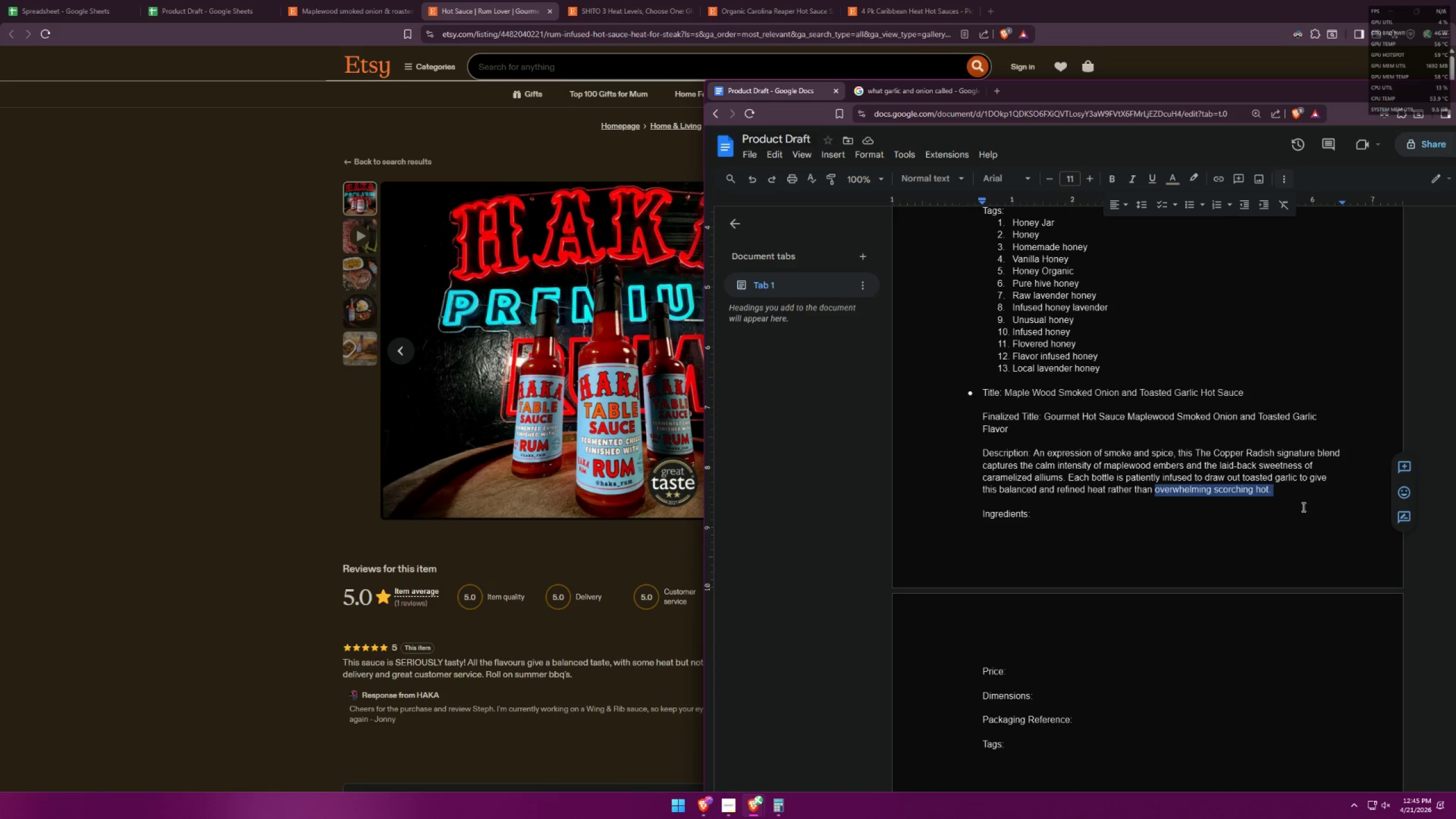 
left_click([1278, 493])
 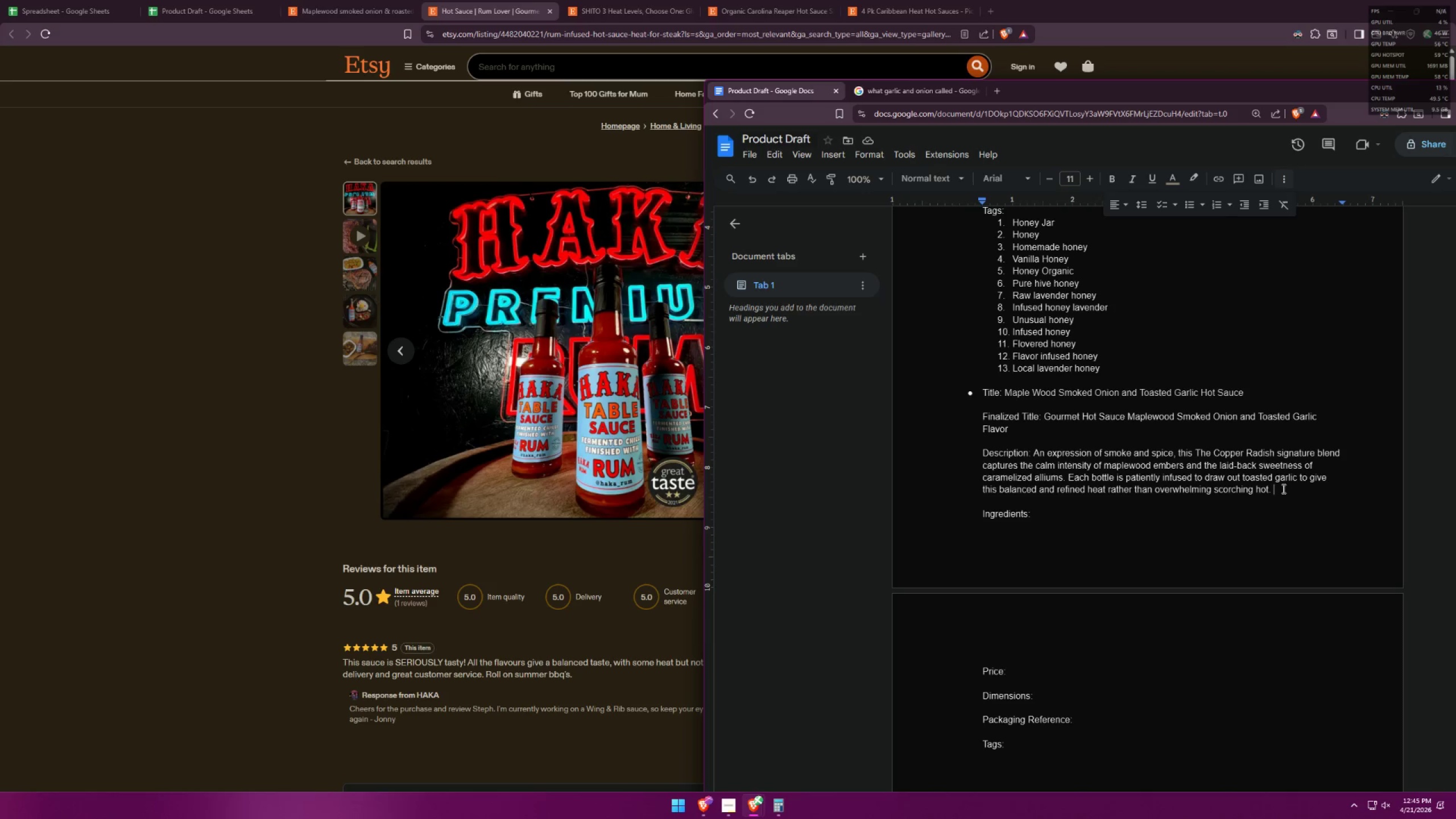 
left_click_drag(start_coordinate=[1283, 489], to_coordinate=[1211, 488])
 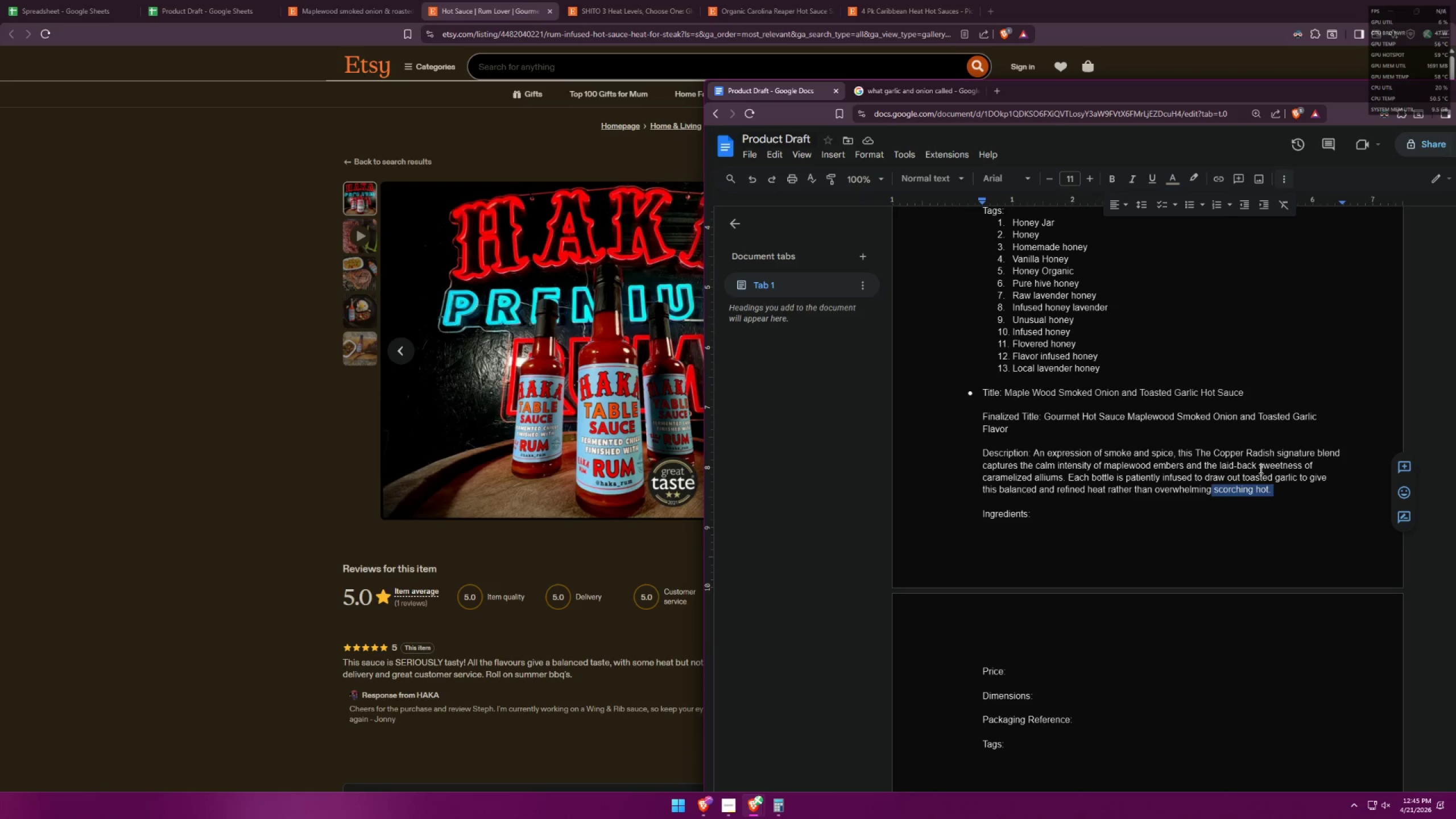 
key(Backspace)
type(ly hpt)
key(Backspace)
key(Backspace)
type(ot.)
 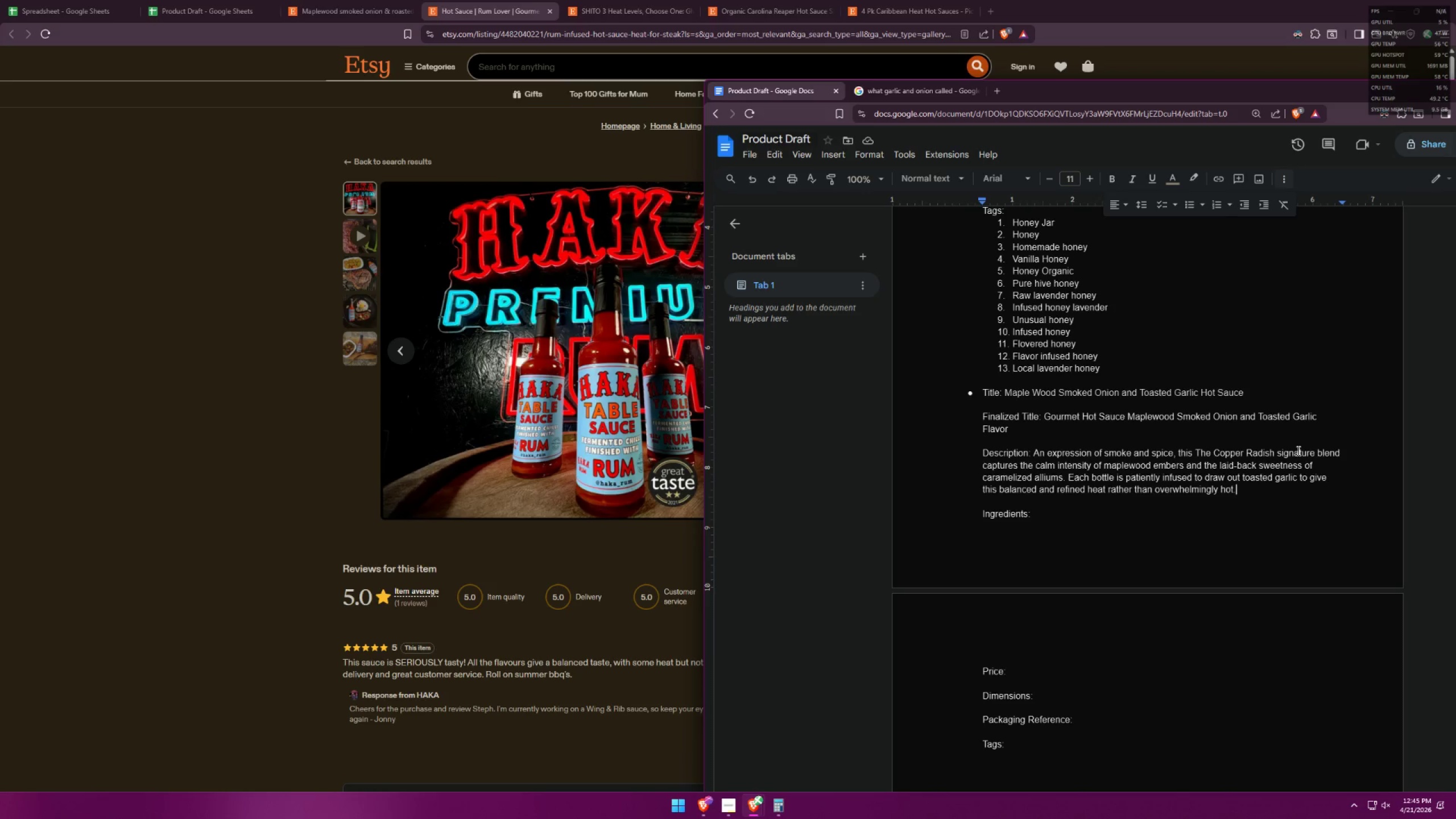 
wait(24.16)
 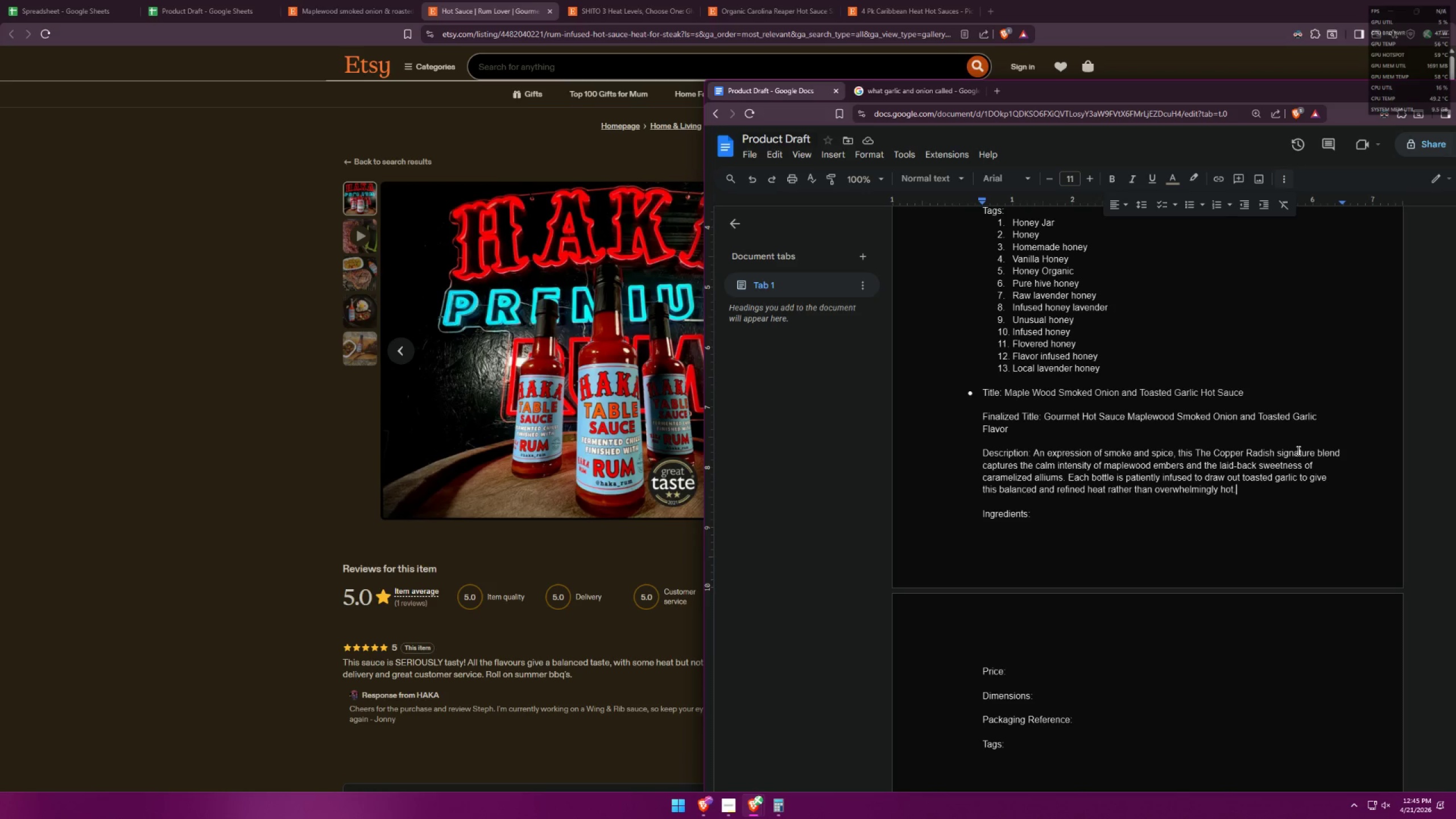 
type( Silky and full-bodied )
 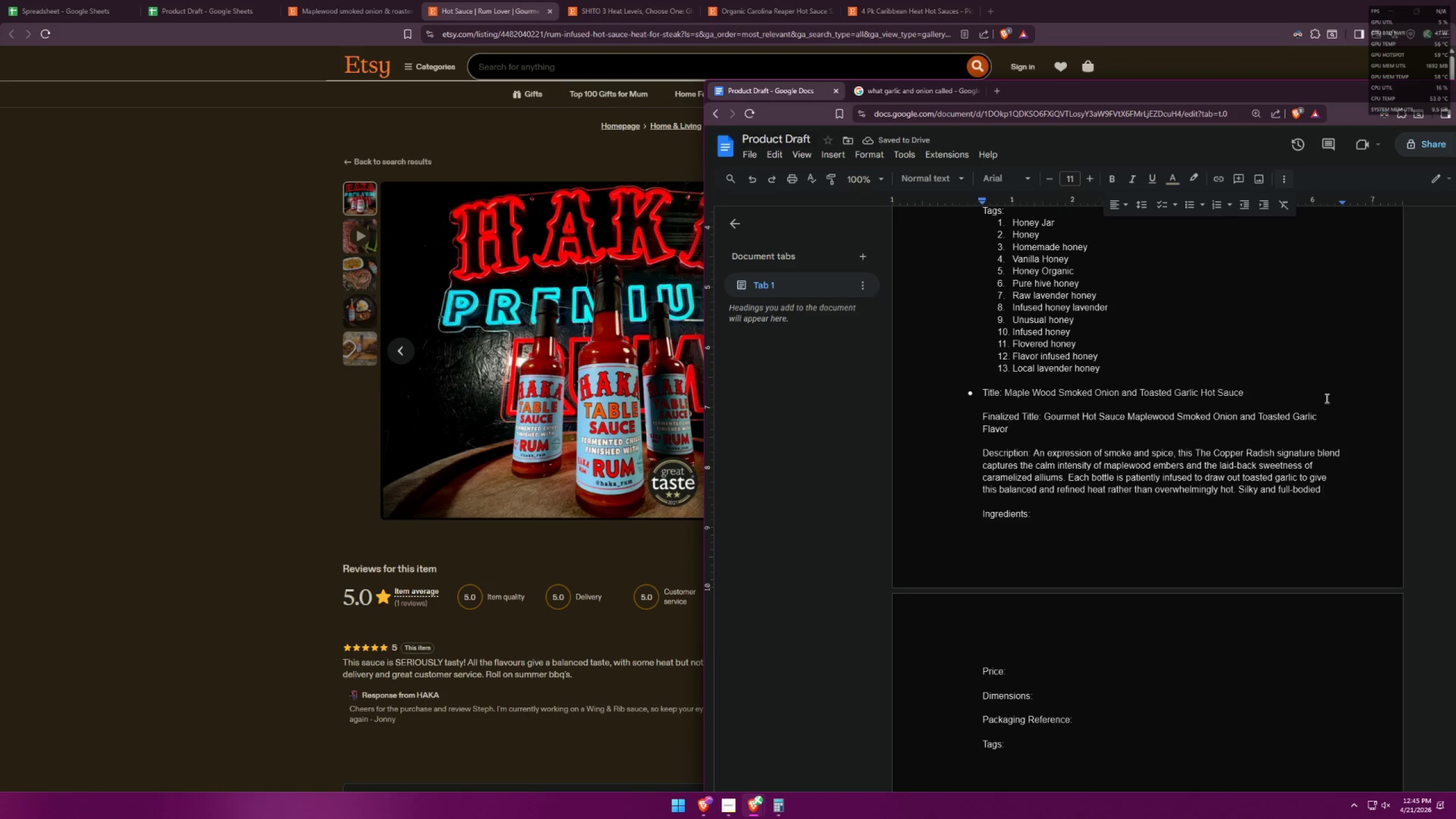 
hold_key(key=Backspace, duration=0.55)
 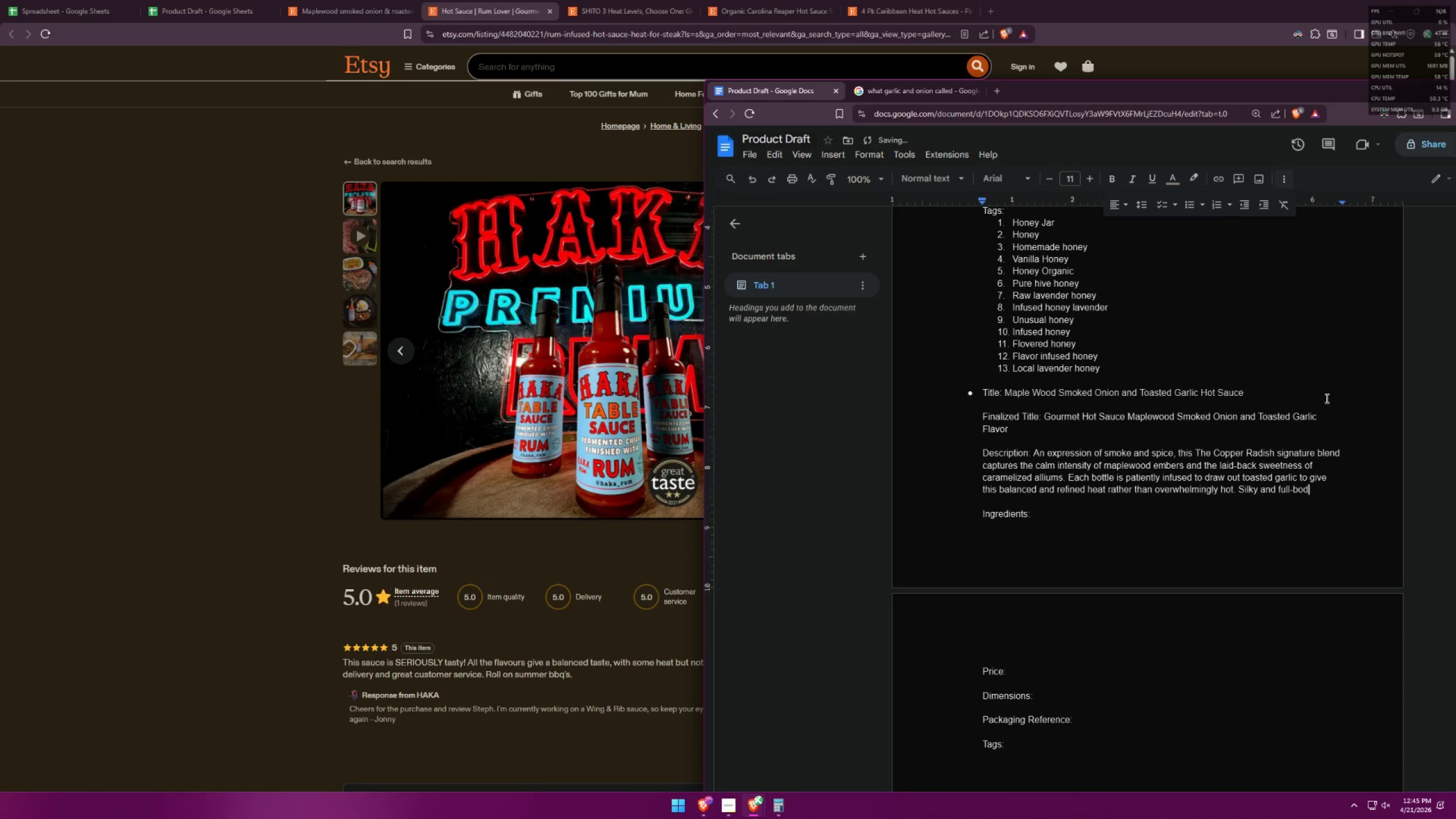 
hold_key(key=Backspace, duration=0.36)
 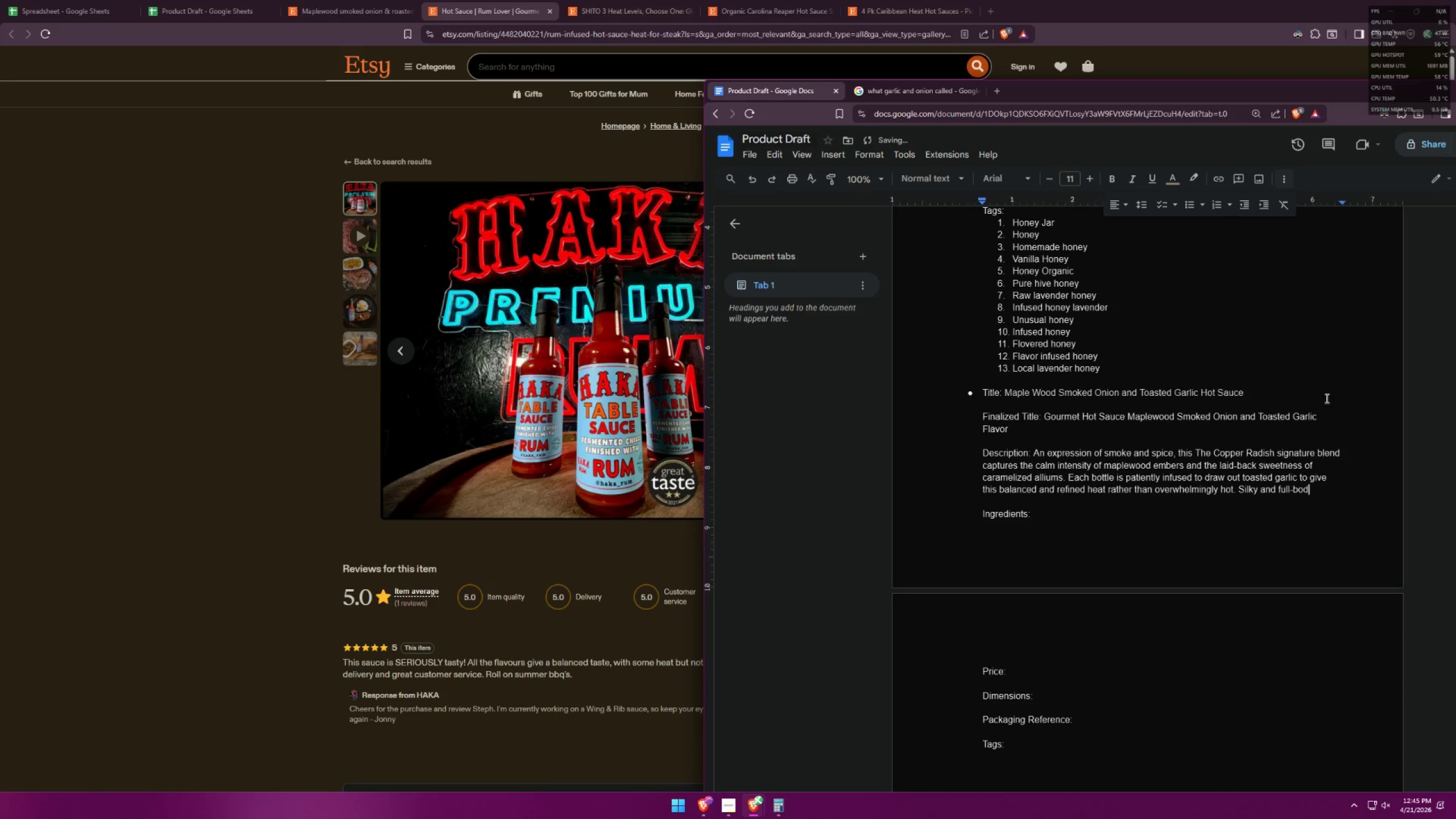 
key(Backspace)
key(Backspace)
key(Backspace)
key(Backspace)
key(Backspace)
key(Backspace)
key(Backspace)
key(Backspace)
type(G)
key(Backspace)
key(Backspace)
type(Gentle with creeping warmth)
 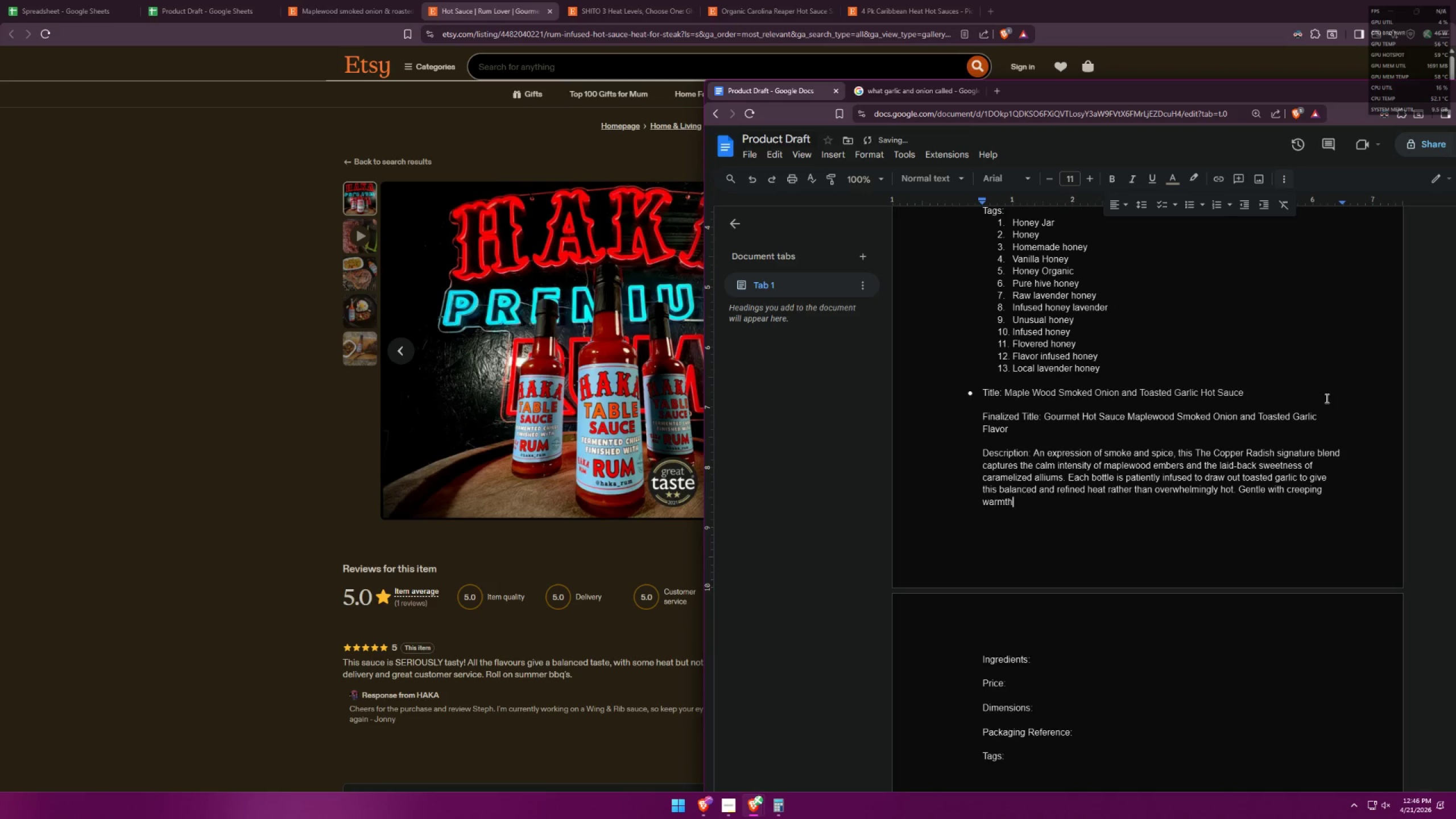 
type(, the initial notes carries a subtle sweetness from smoked onions )
key(Backspace)
type(, s)
key(Backspace)
key(Backspace)
key(Backspace)
type( followed ny)
key(Backspace)
key(Backspace)
type(by a deep umami richness from the roasted garlic)
 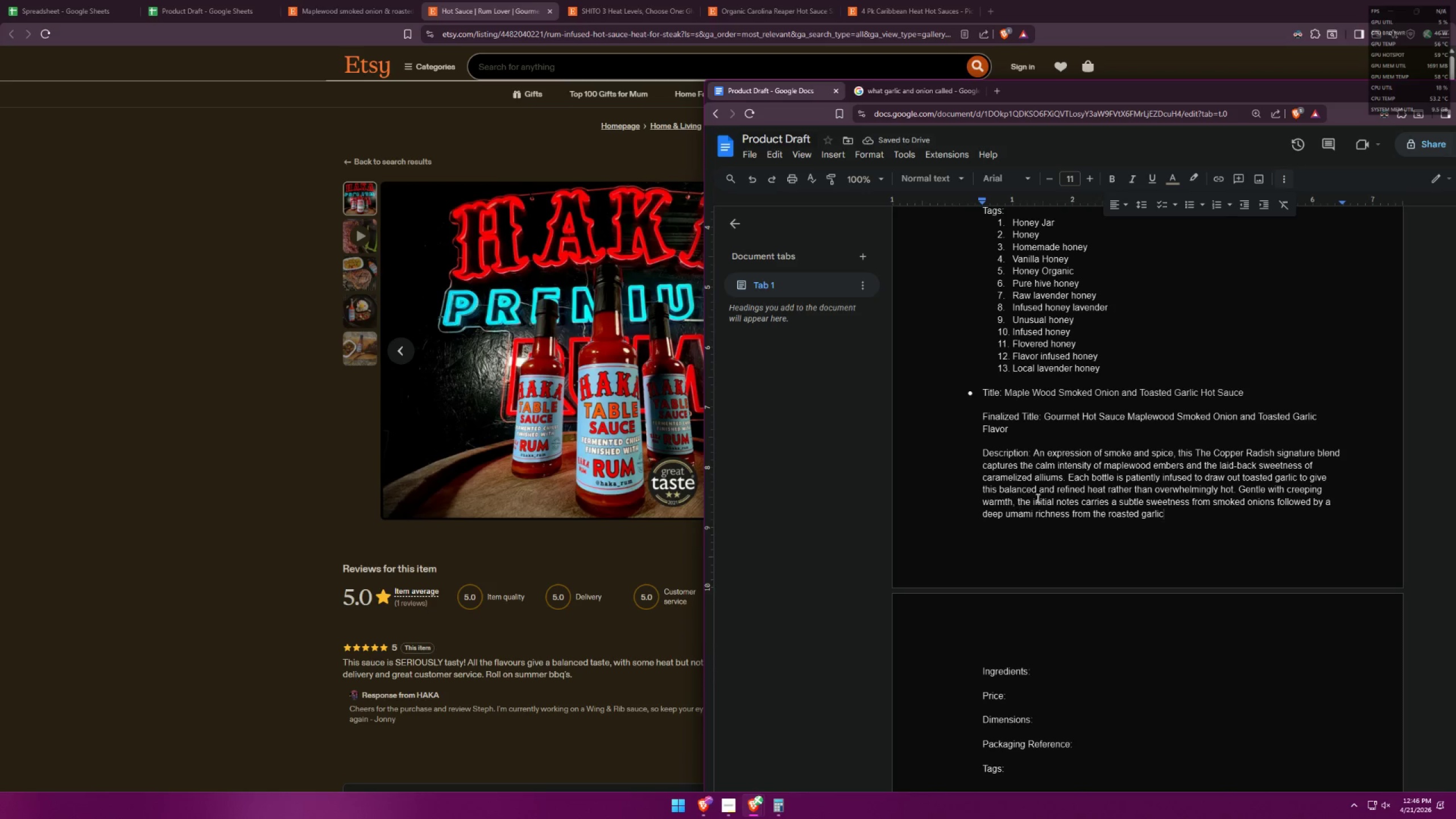 
left_click_drag(start_coordinate=[1236, 487], to_coordinate=[1071, 474])
 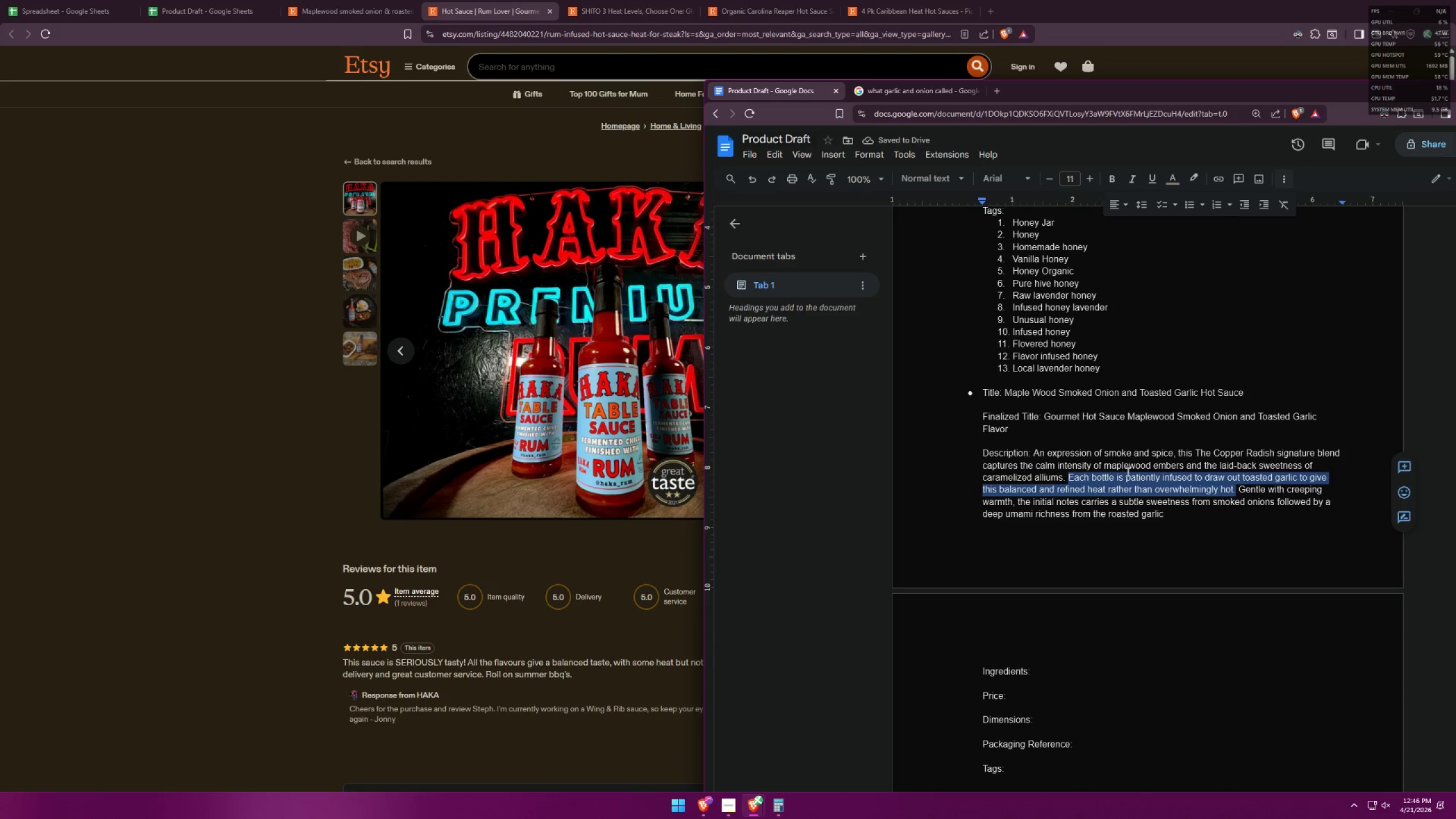 
key(Backspace)
 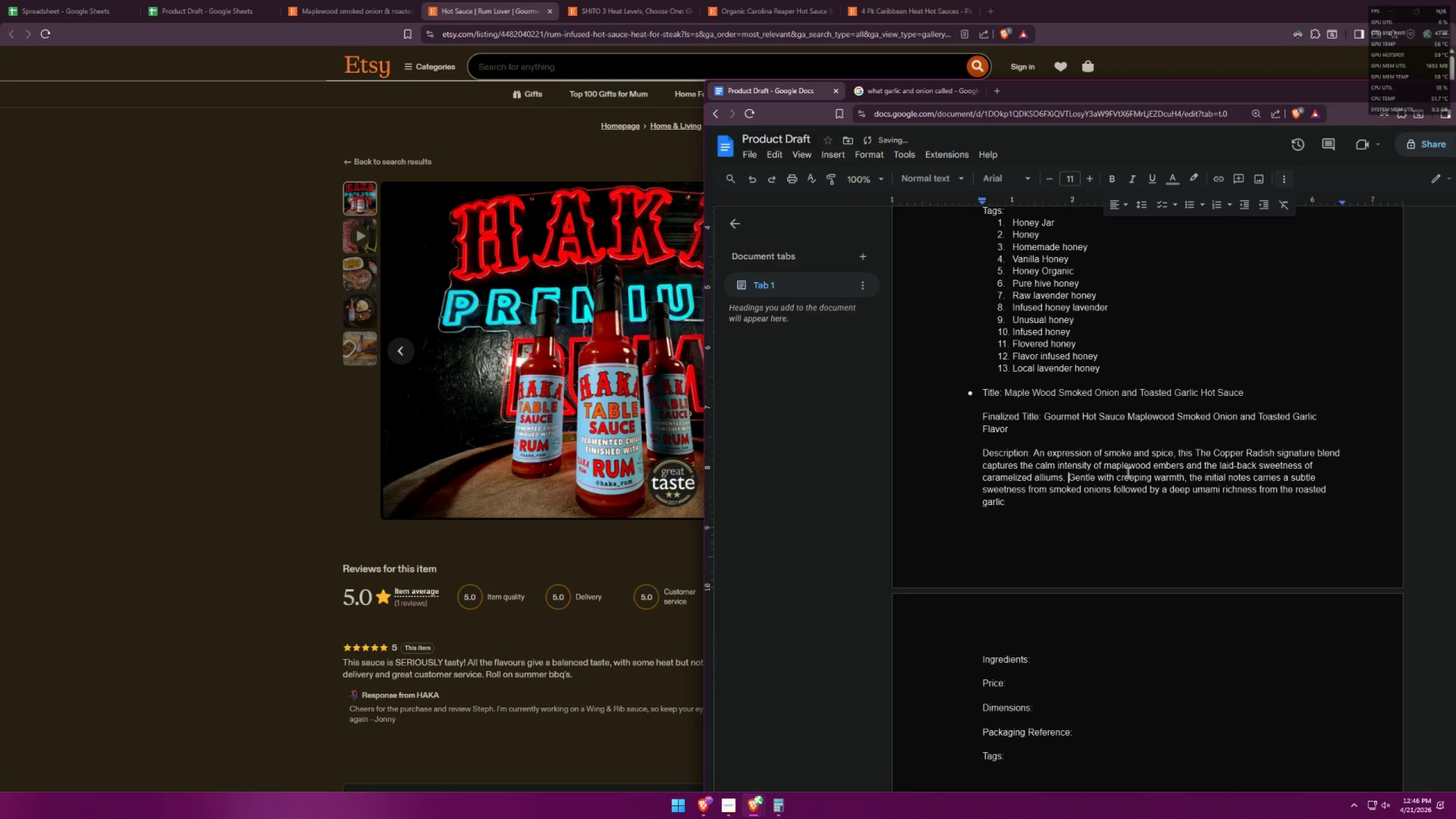 
key(Backspace)
 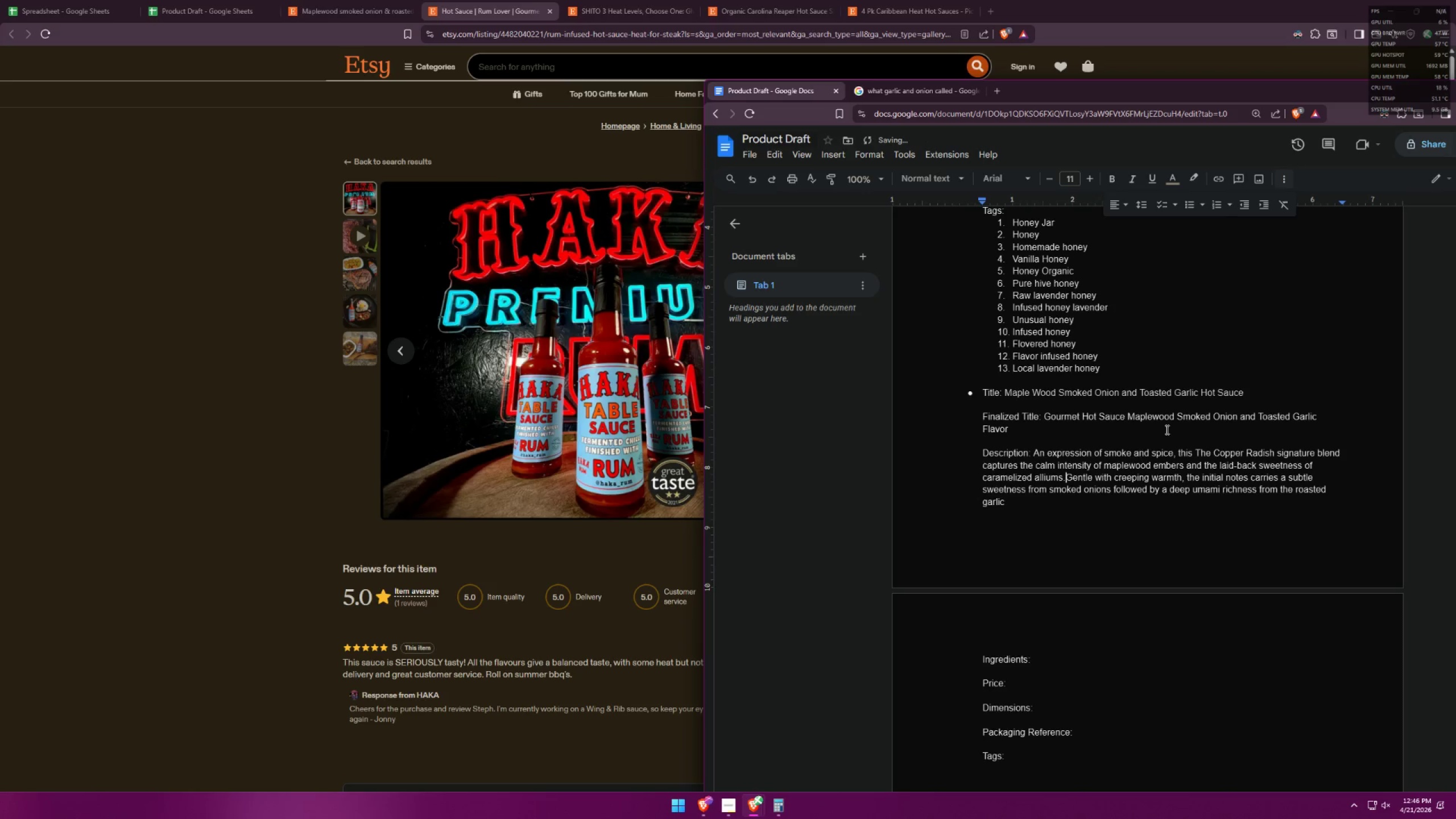 
key(Space)
 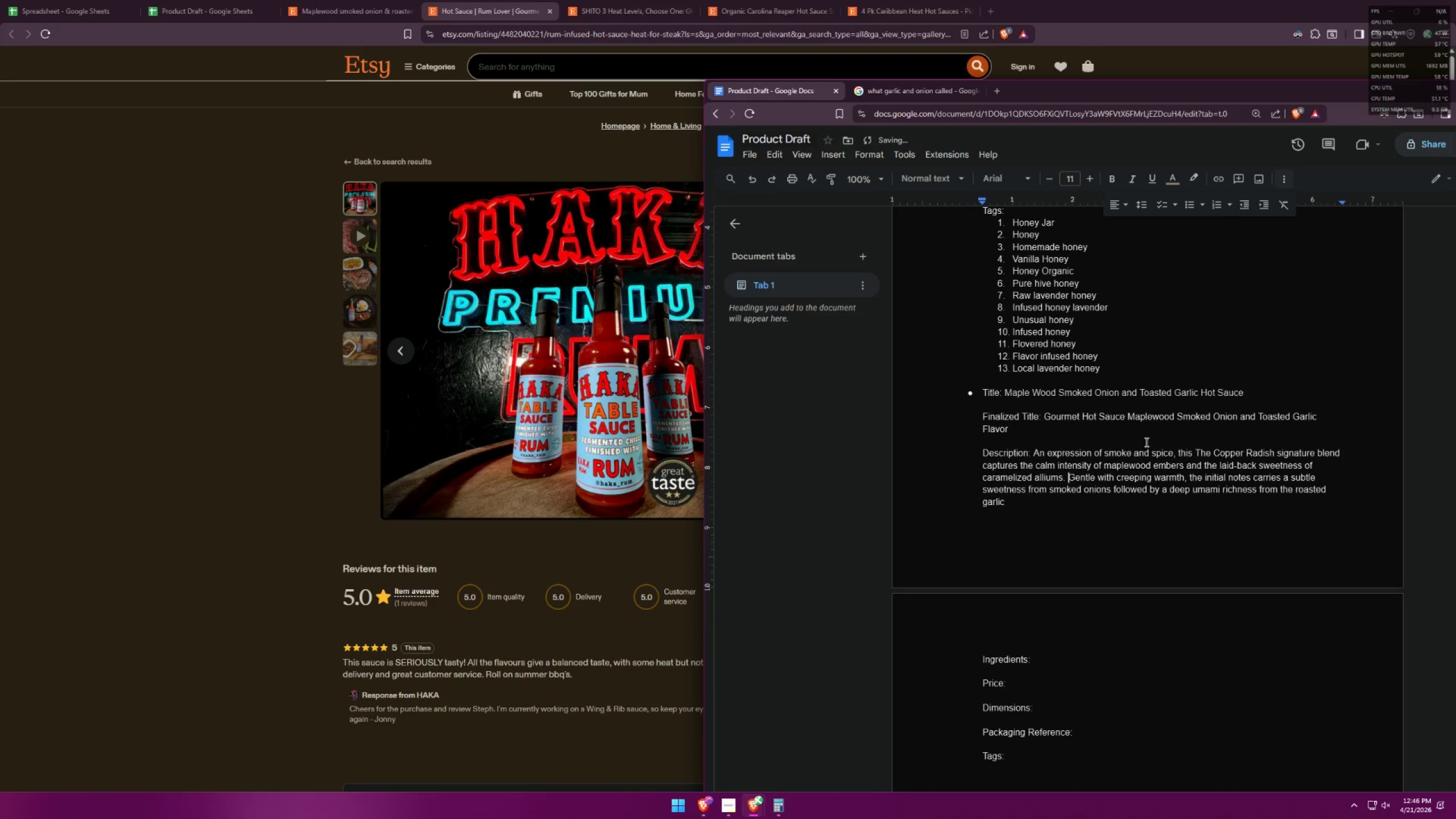 
key(Equal)
 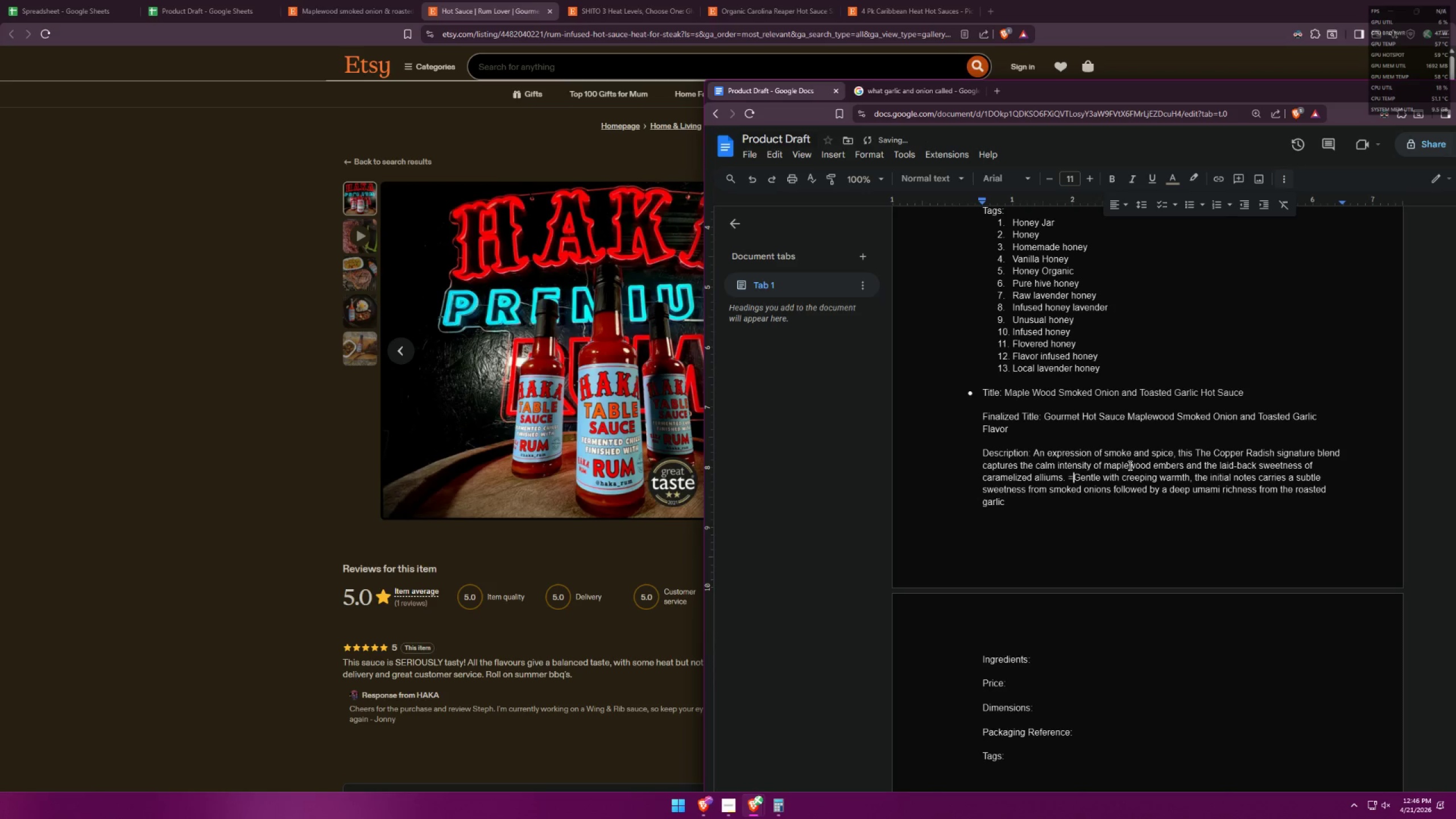 
key(Backspace)
 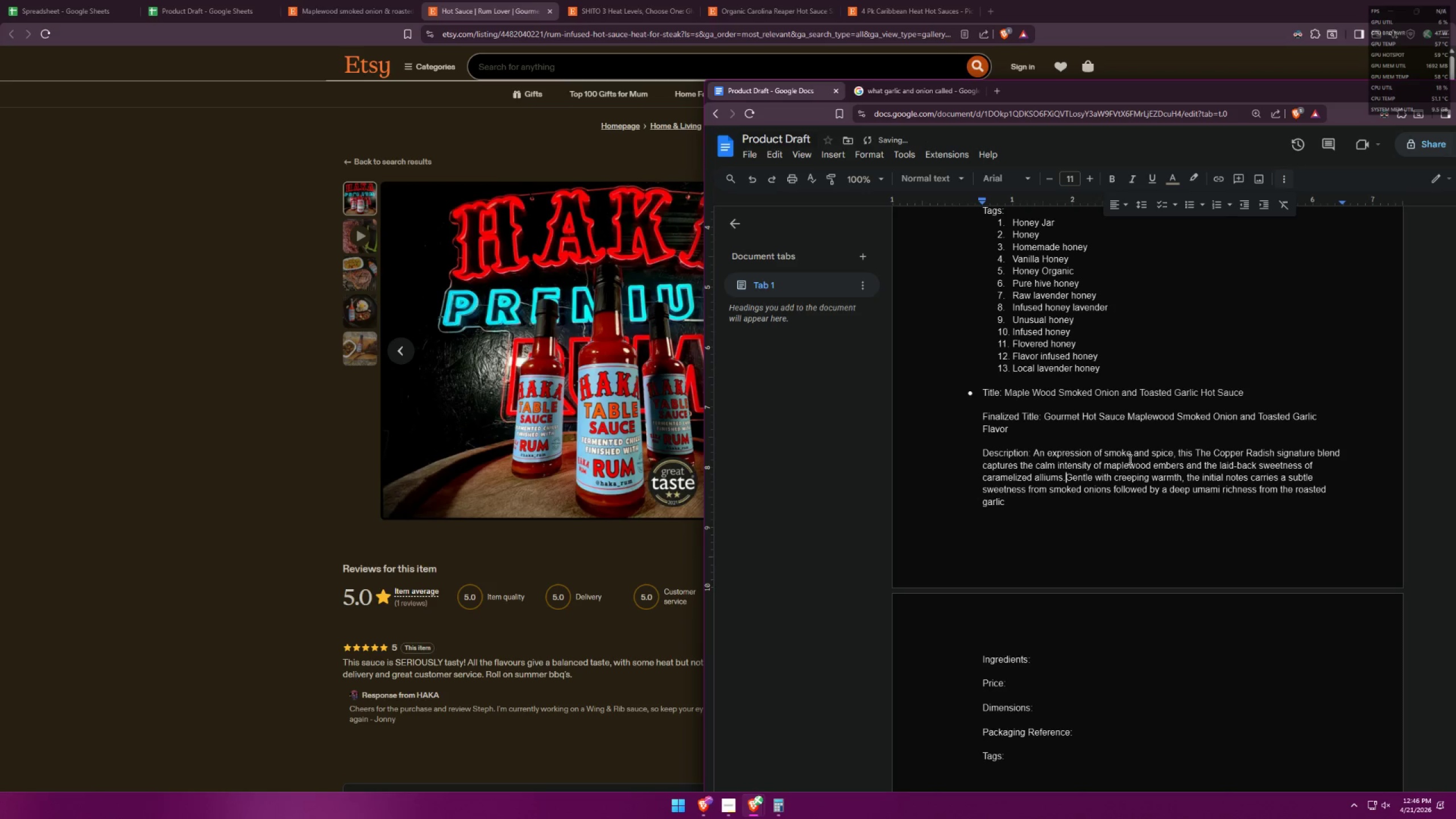 
key(Backspace)
 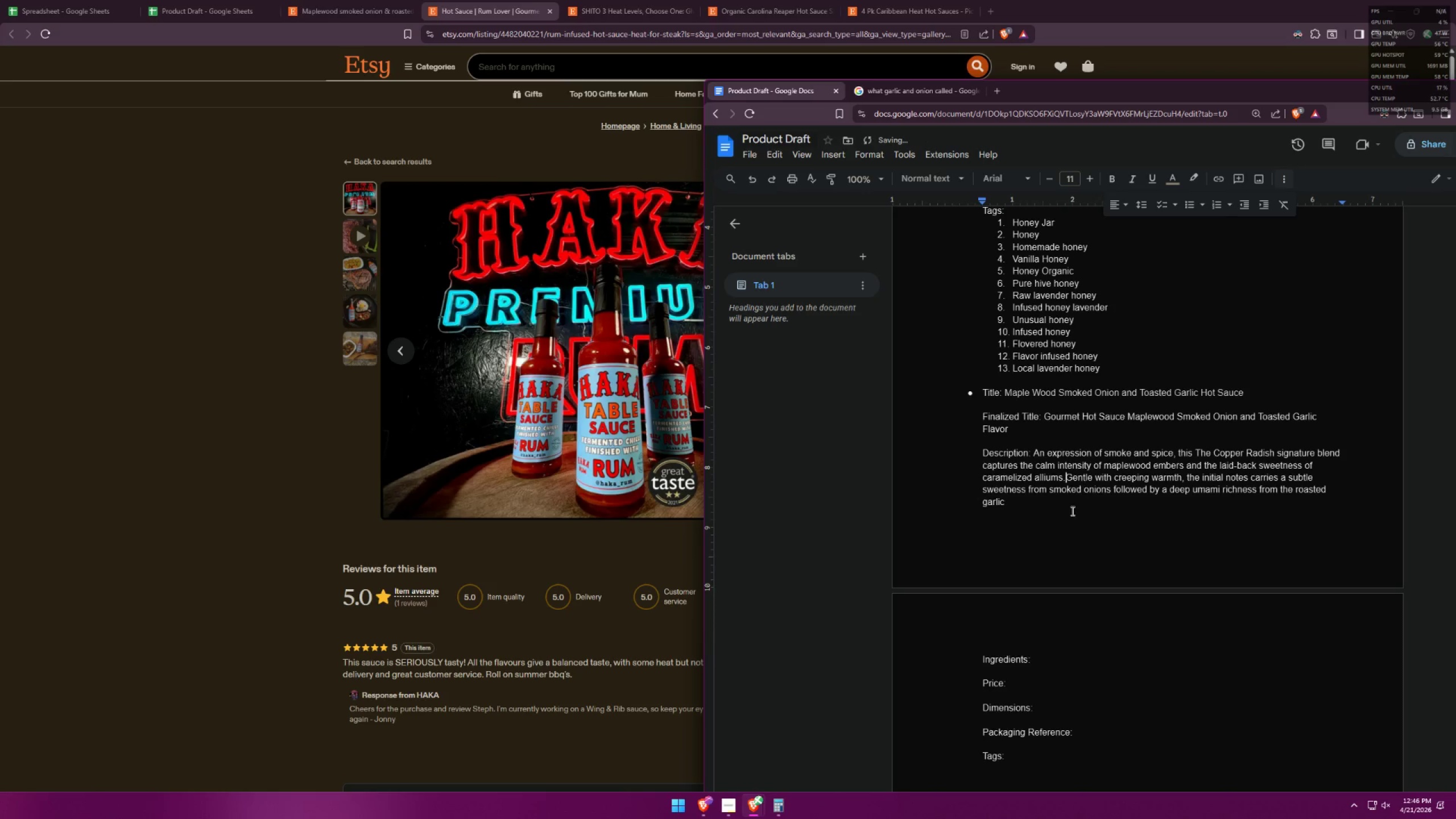 
left_click([1073, 508])
 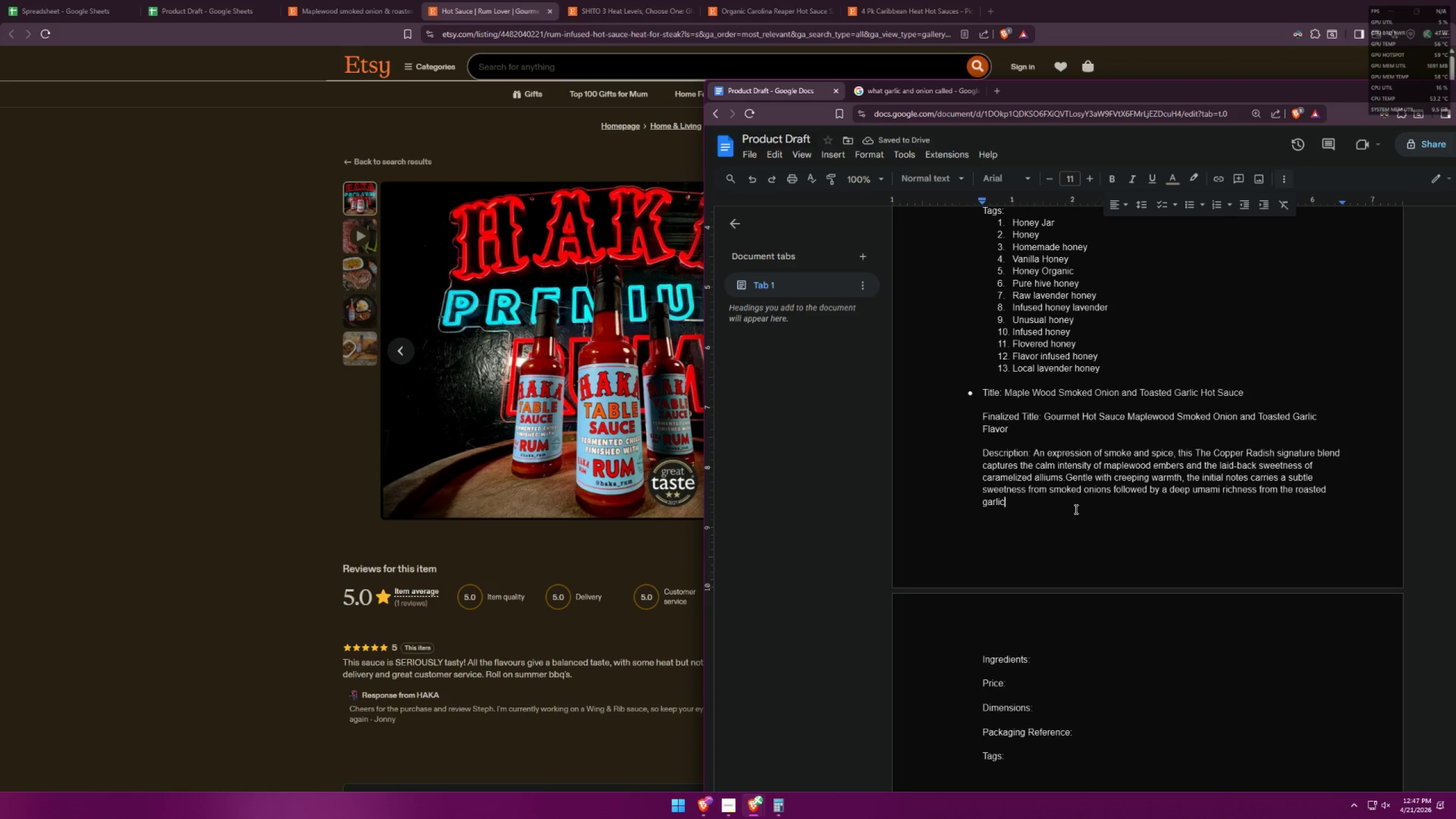 
wait(8.41)
 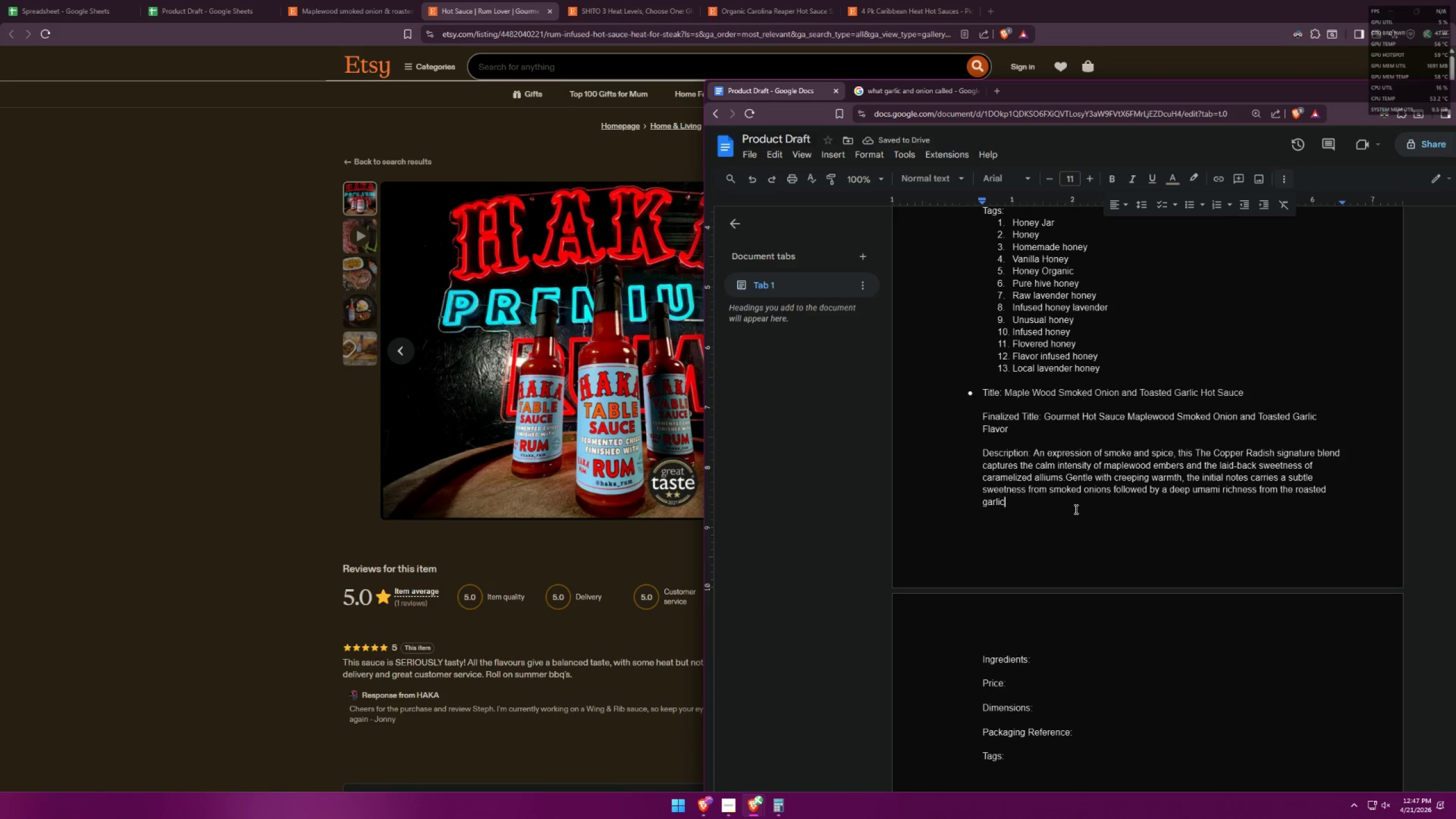 
type( with a finish)
key(Backspace)
key(Backspace)
key(Backspace)
key(Backspace)
key(Backspace)
key(Backspace)
key(Backspace)
key(Backspace)
key(Backspace)
key(Backspace)
key(Backspace)
key(Backspace)
key(Backspace)
type(ta)
key(Backspace)
type(hat finishes with a lingering smokiness spice that of reminiscent of open-fire )
 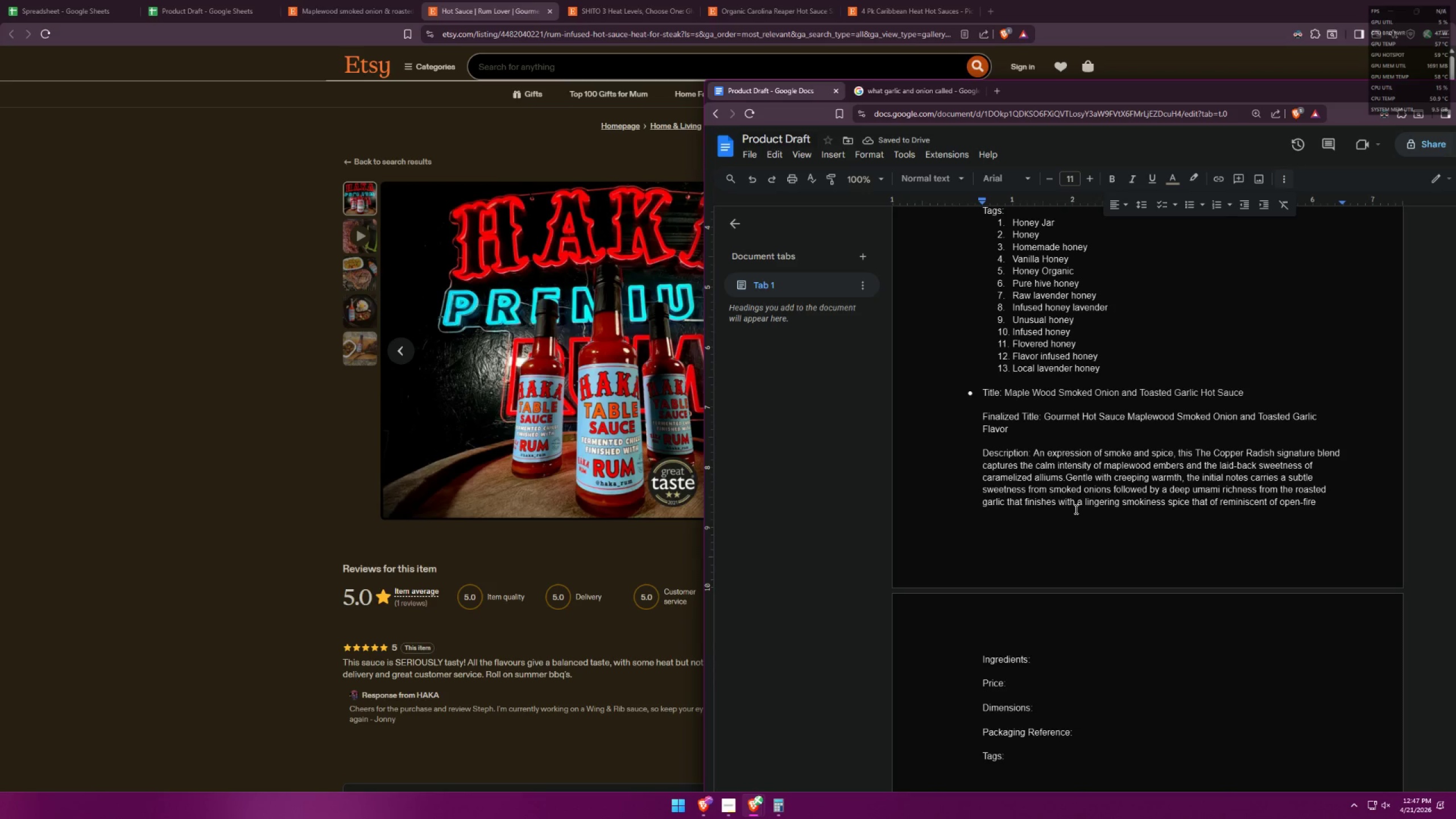 
wait(6.42)
 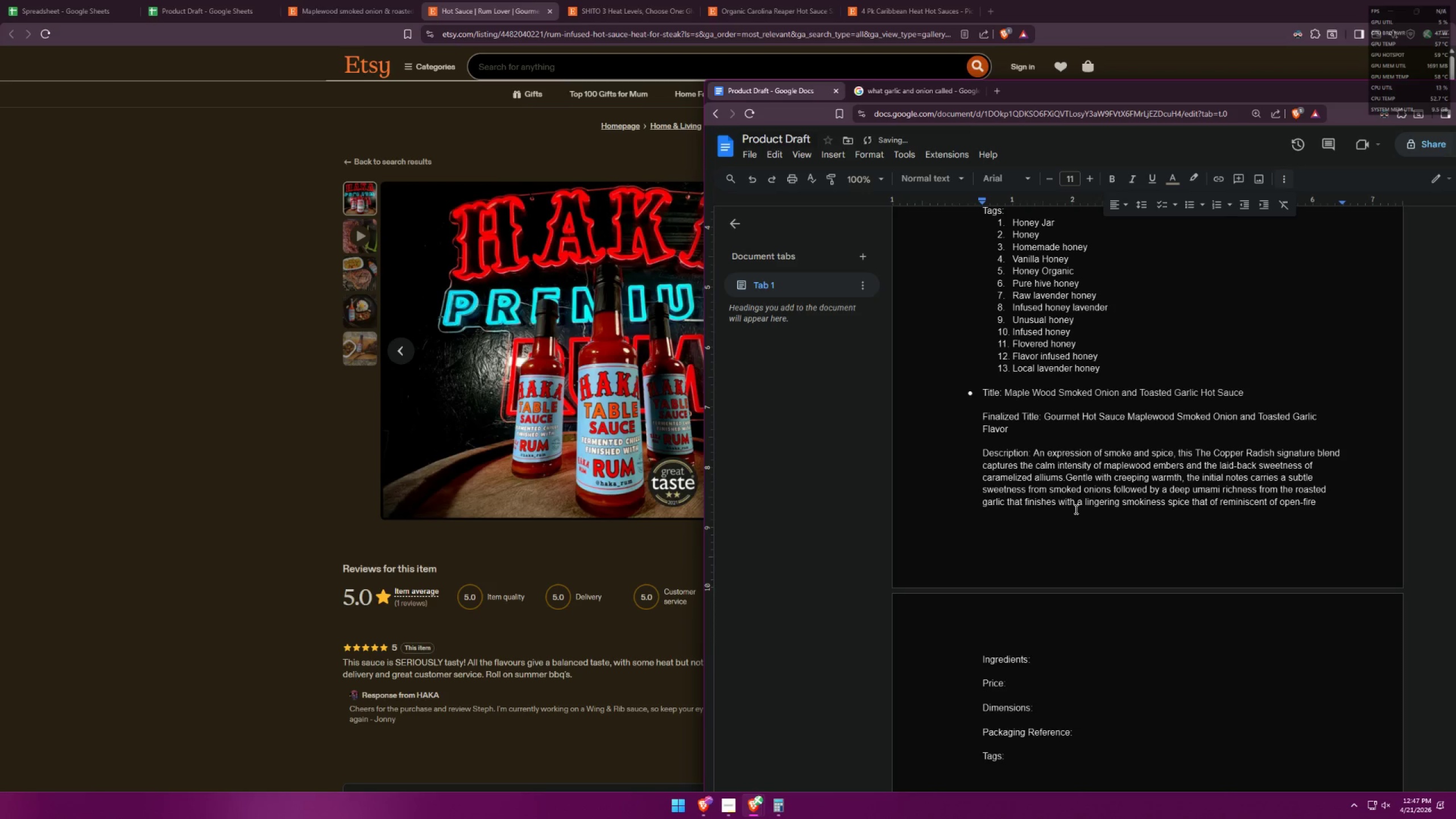 
type(wood cooking.)
 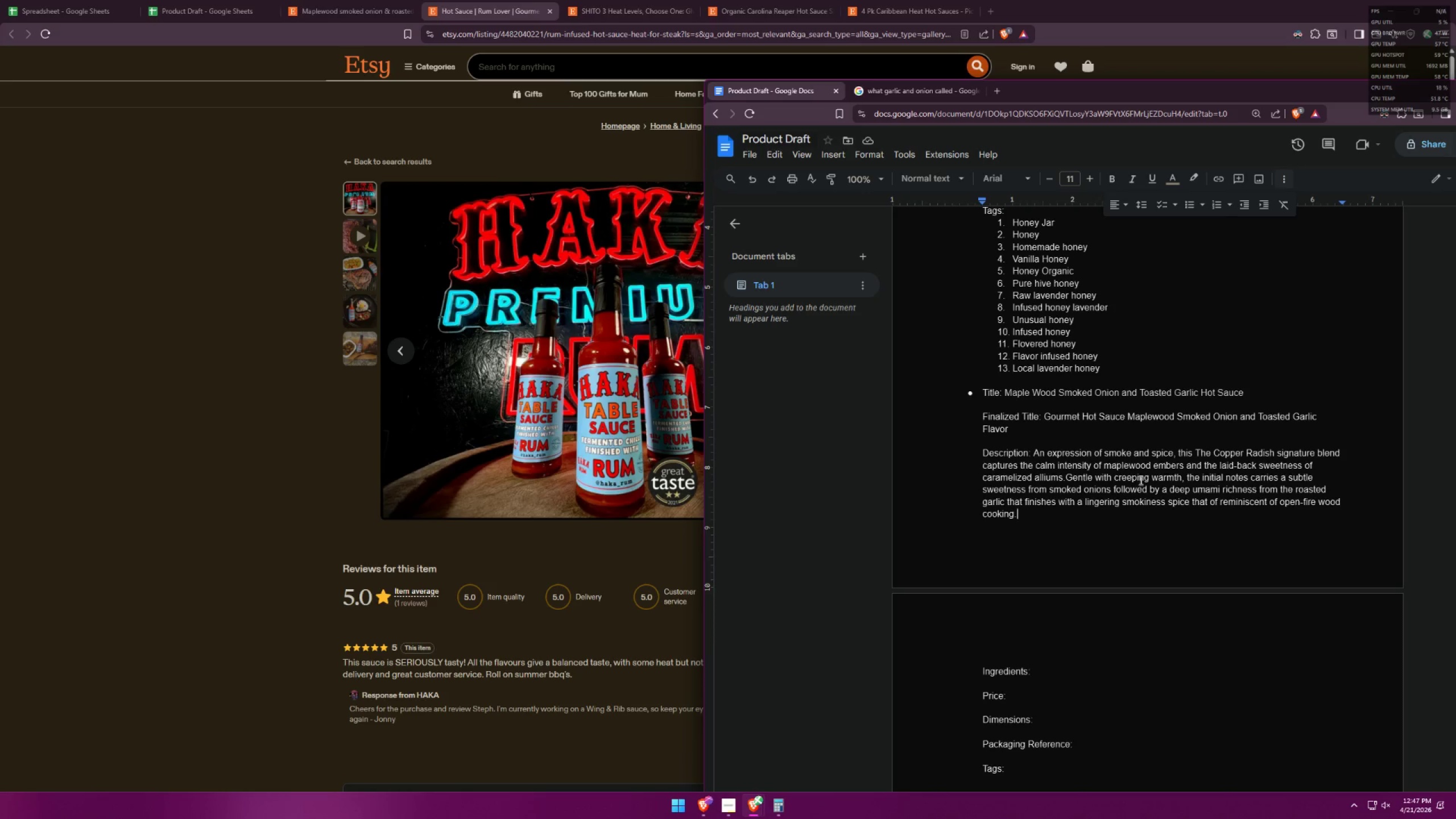 
wait(7.95)
 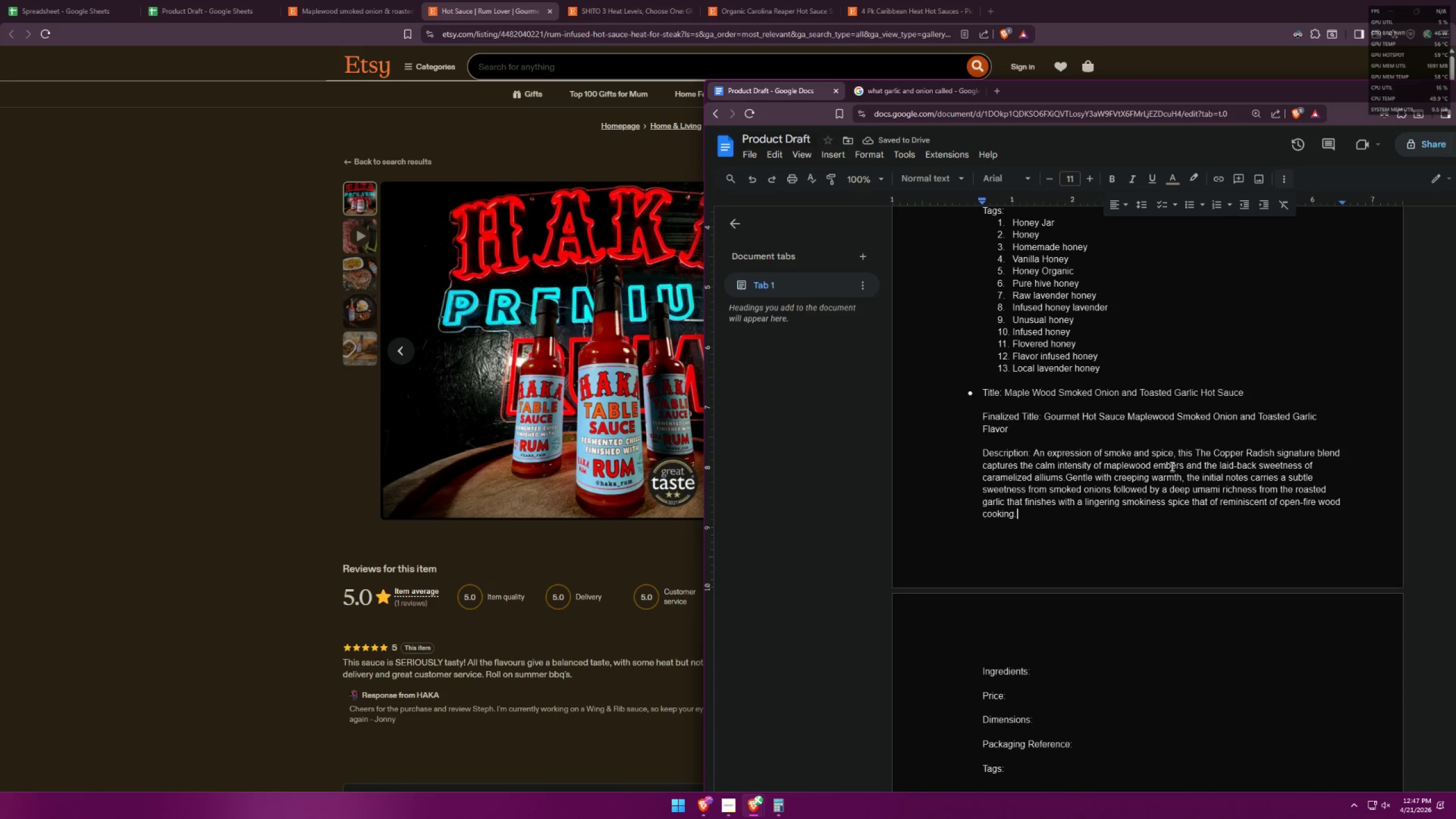 
key(Space)
 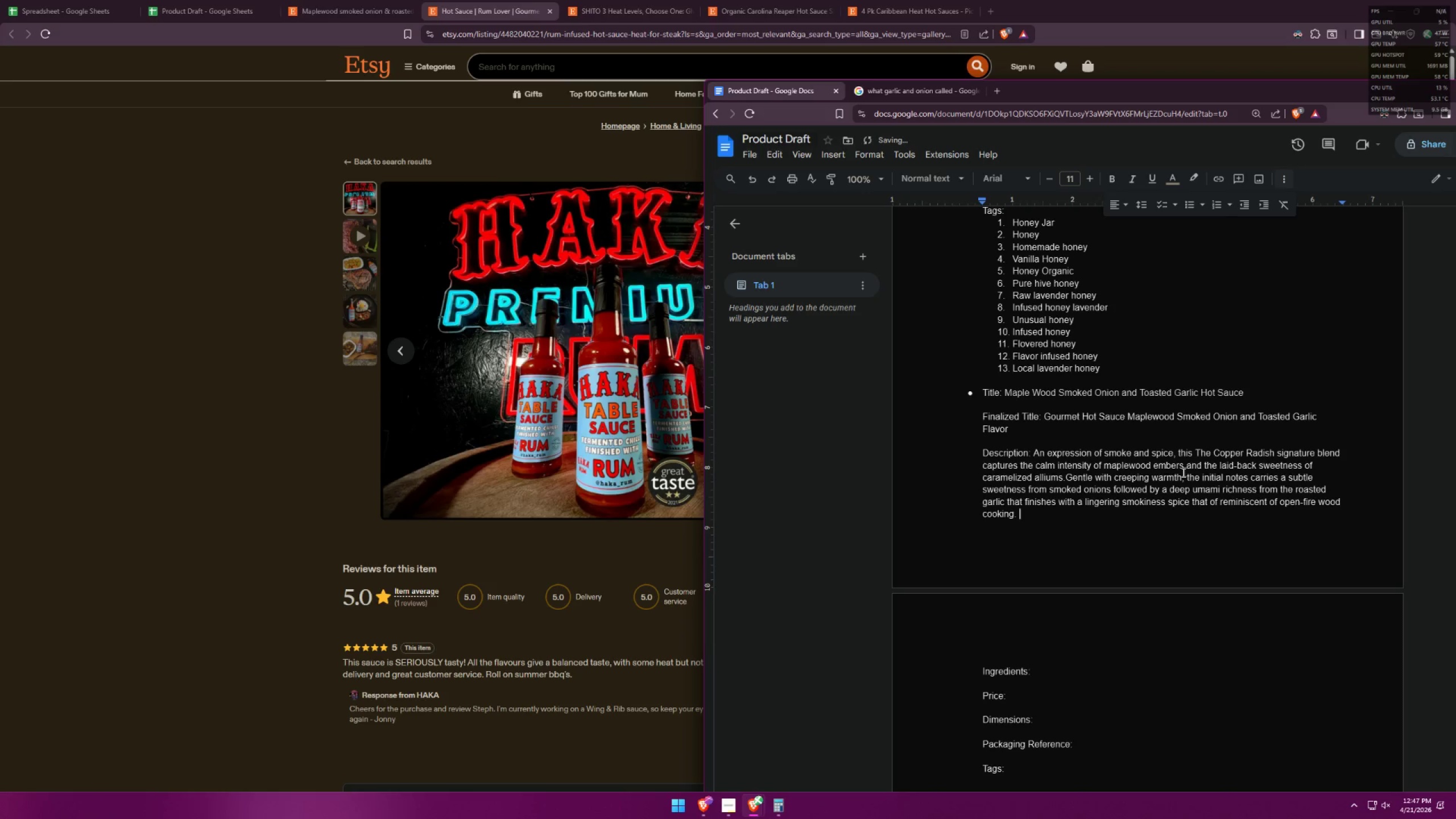 
type(In the bistro,)
key(Backspace)
type( we commonly use this to brushed over slow-roasted pasture-raise)
key(Backspace)
key(Backspace)
key(Backspace)
type(freer)
key(Backspace)
type(-)
key(Backspace)
type( range)
key(Backspace)
key(Backspace)
key(Backspace)
key(Backspace)
key(Backspace)
key(Backspace)
type(range-rasi)
key(Backspace)
key(Backspace)
type(i)
key(Backspace)
type(ised chicken)
 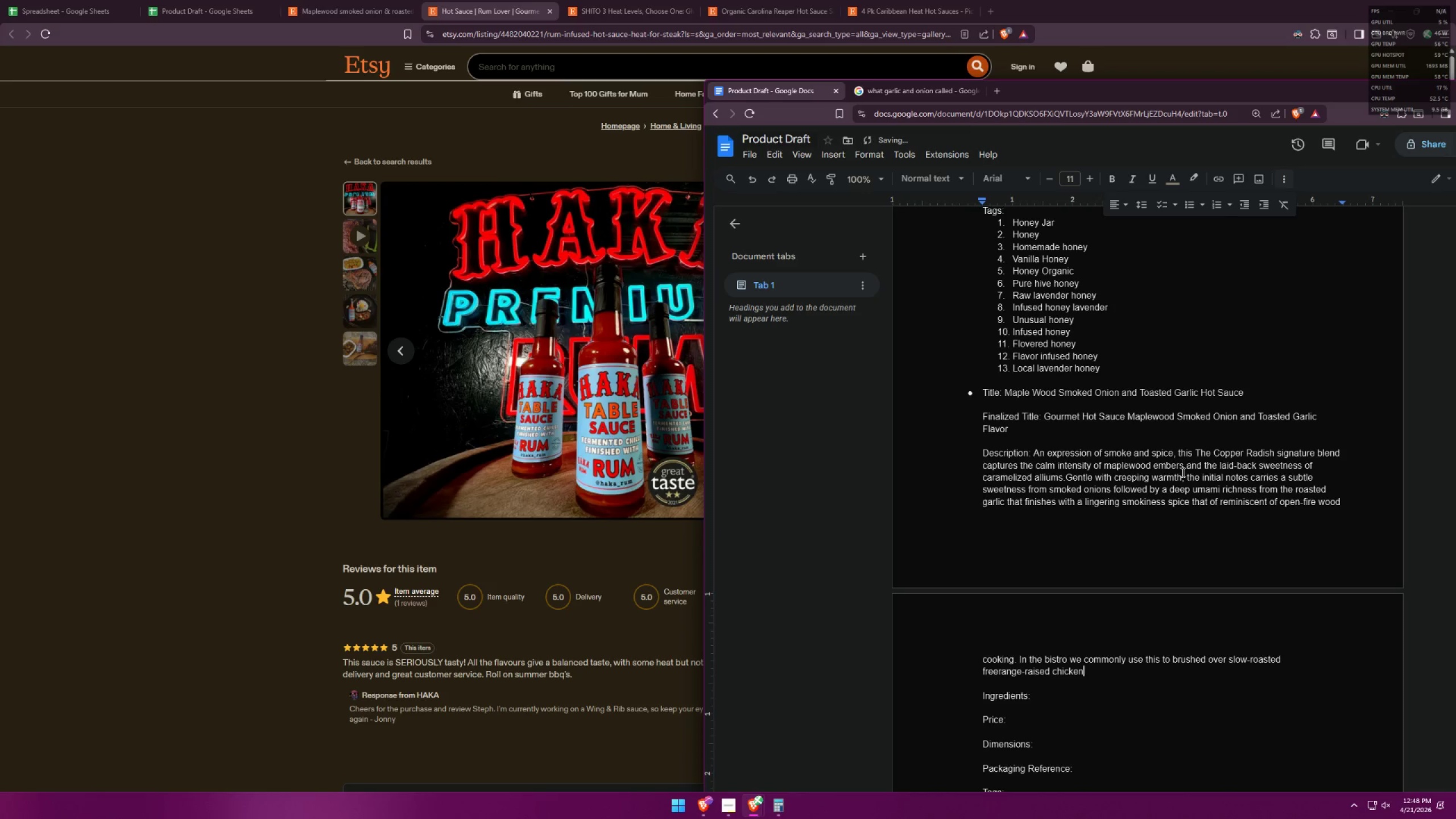 
type( and )
 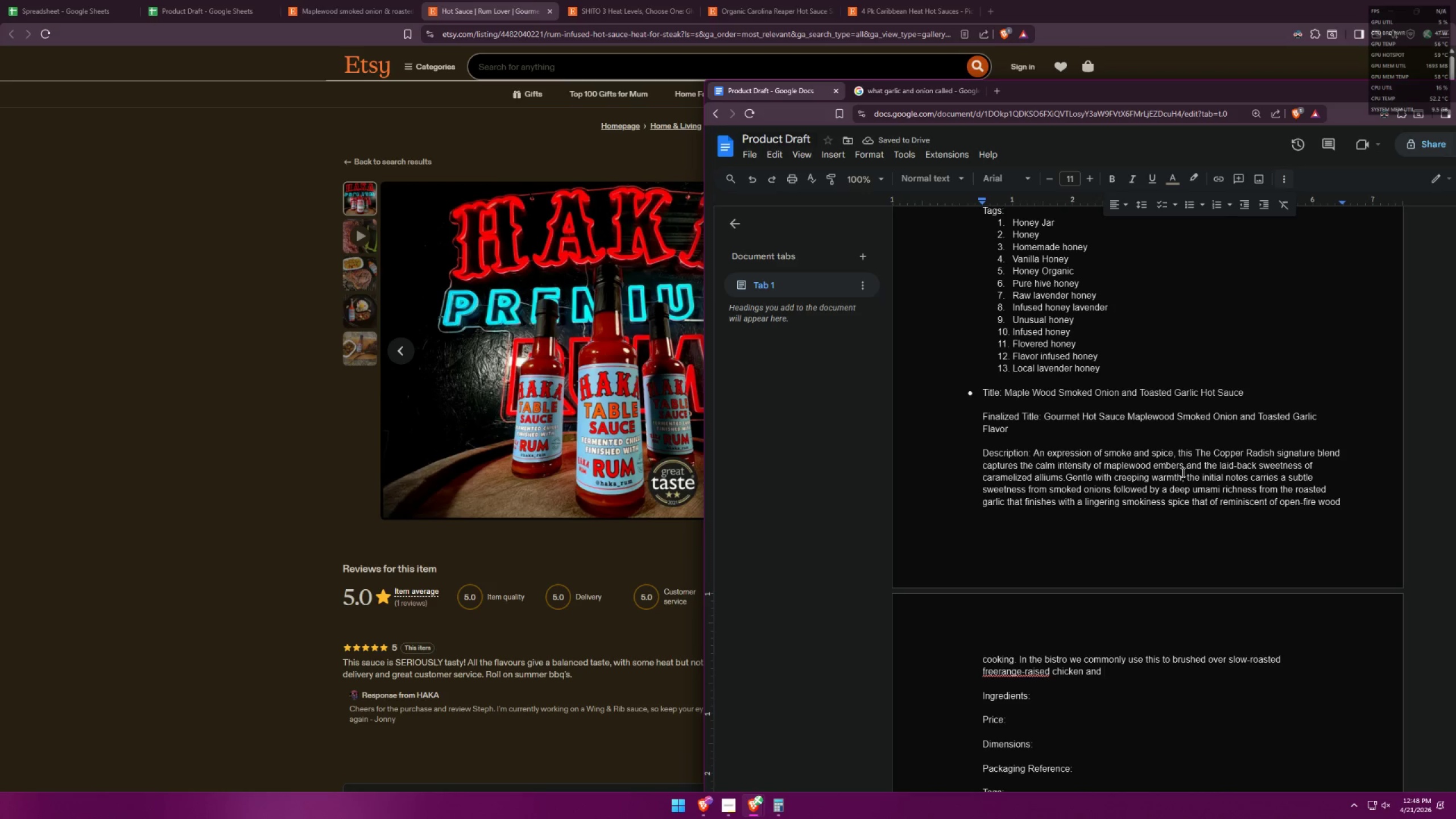 
type(as a condiment paired with our Seared Proke Belly and Smoked Brisket Platters)
 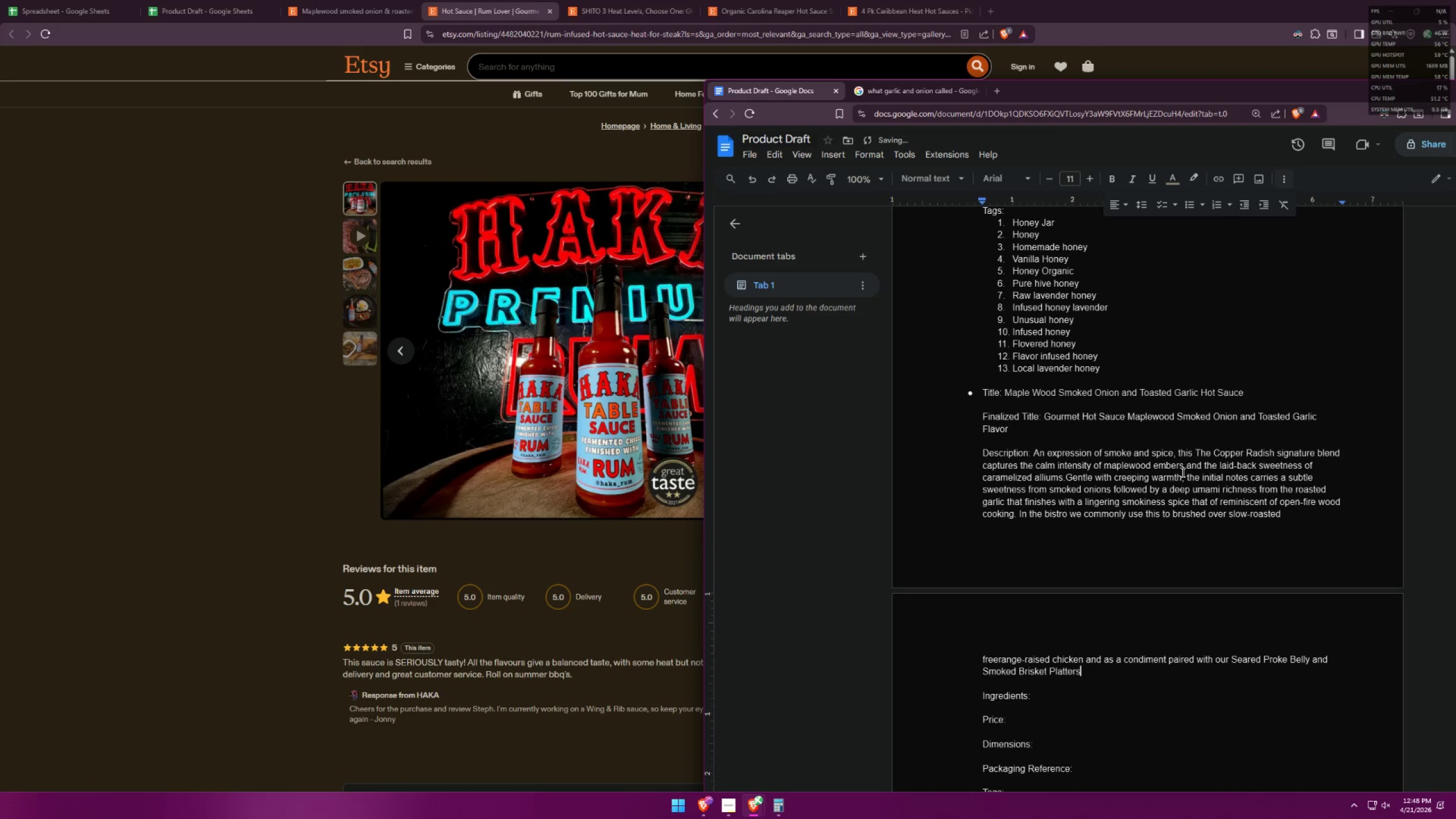 
wait(7.88)
 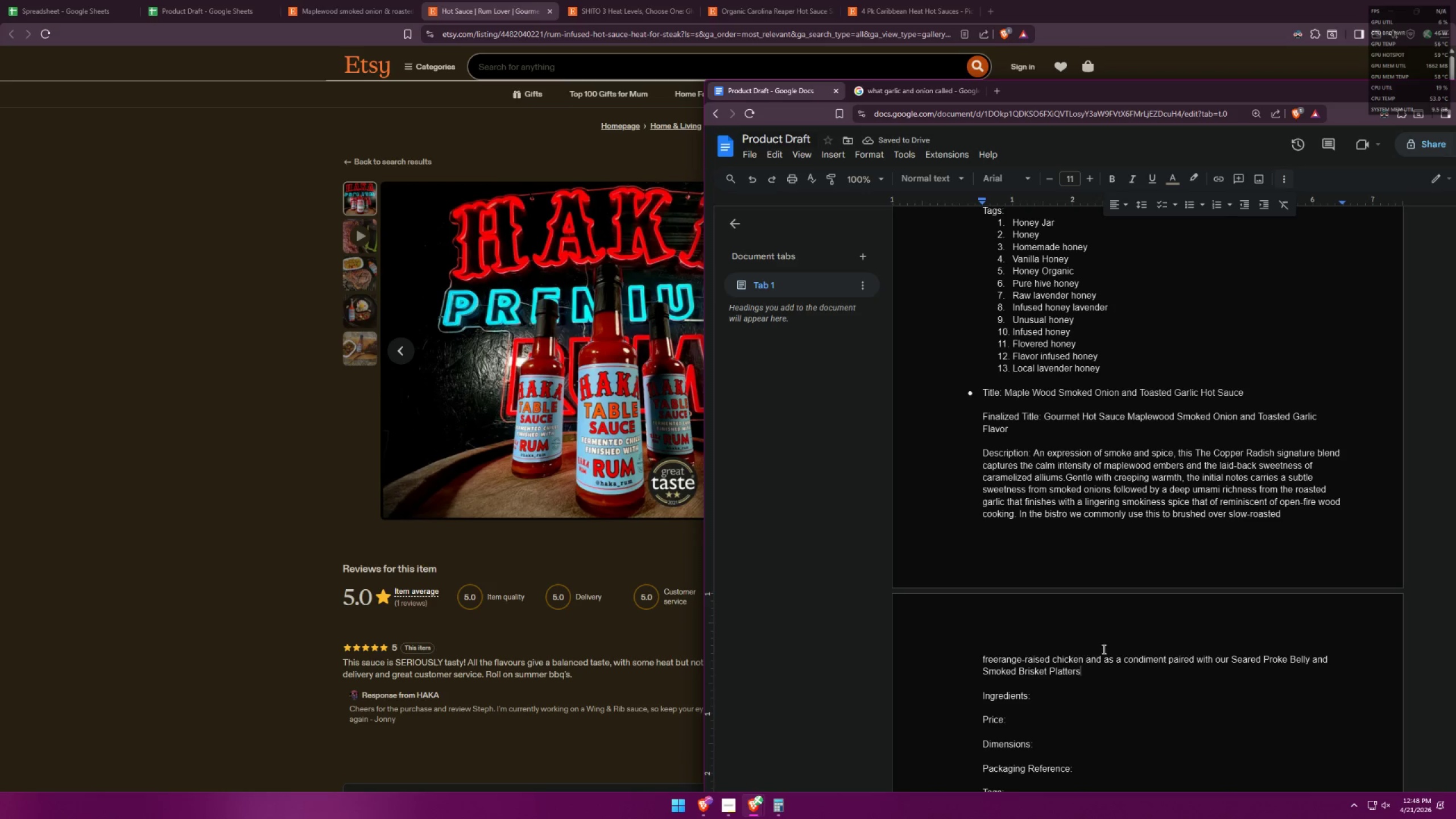 
key(Shift+D)
 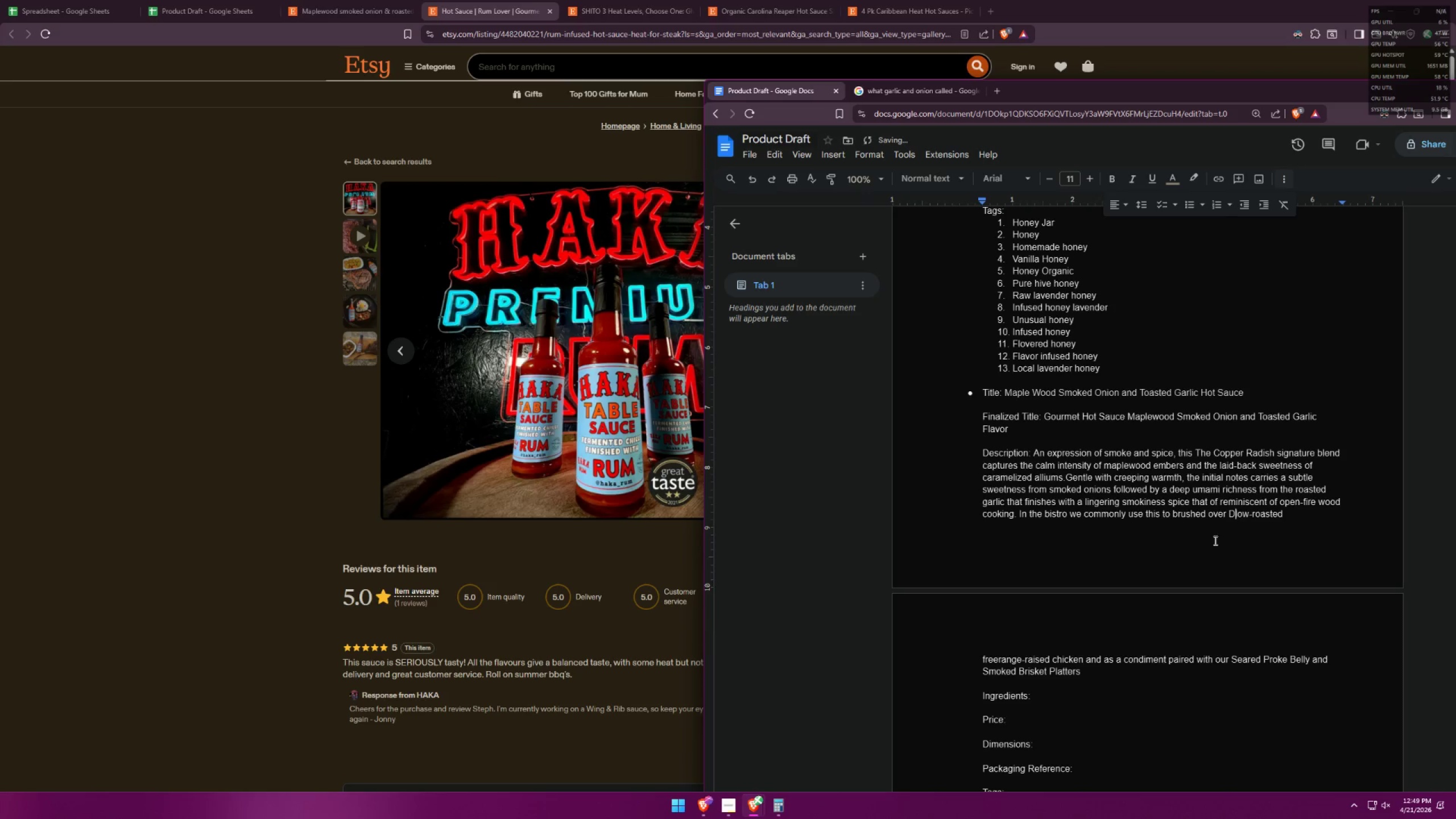 
key(Backspace)
 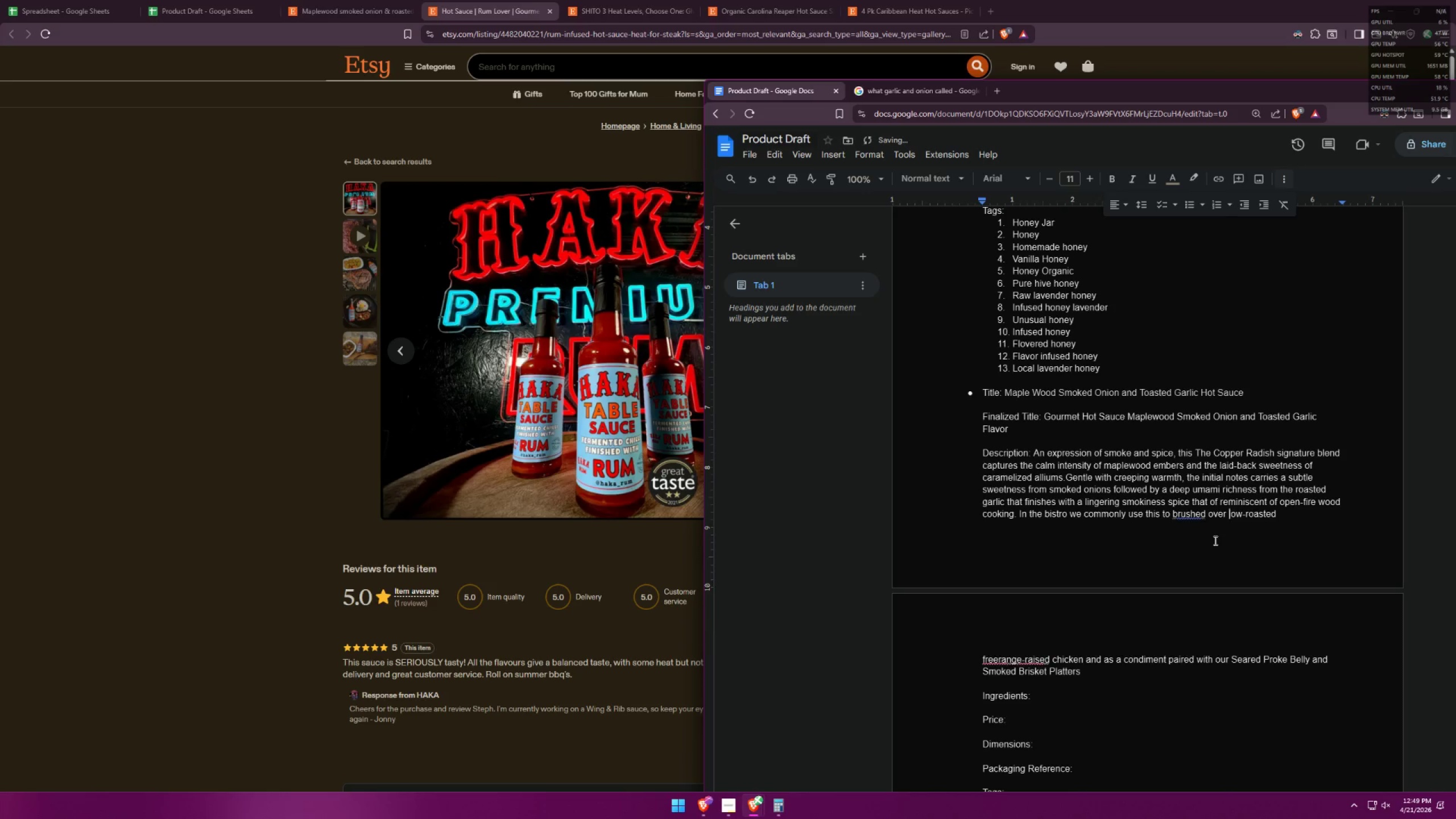 
key(Shift+ShiftLeft)
 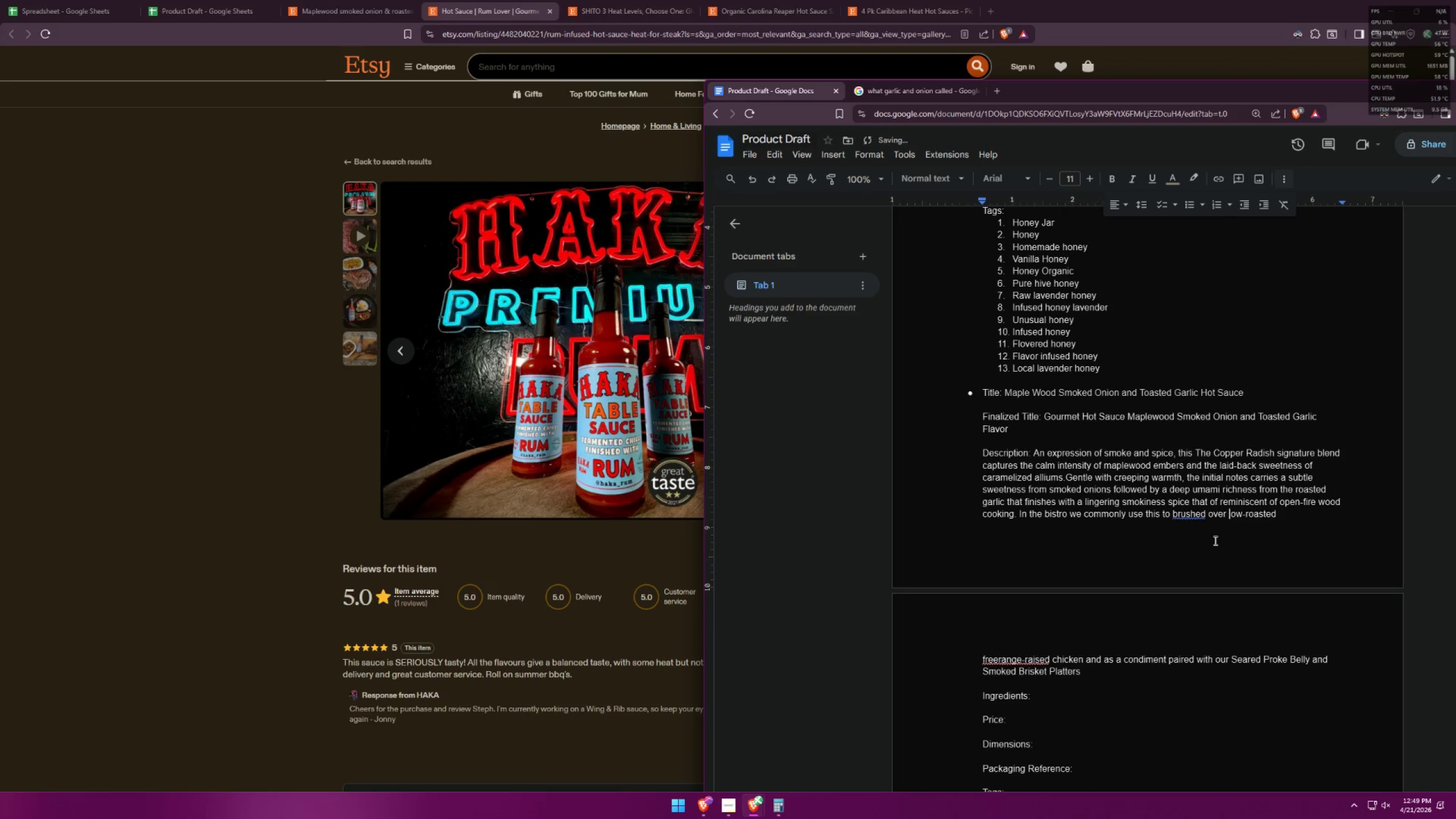 
key(Shift+S)
 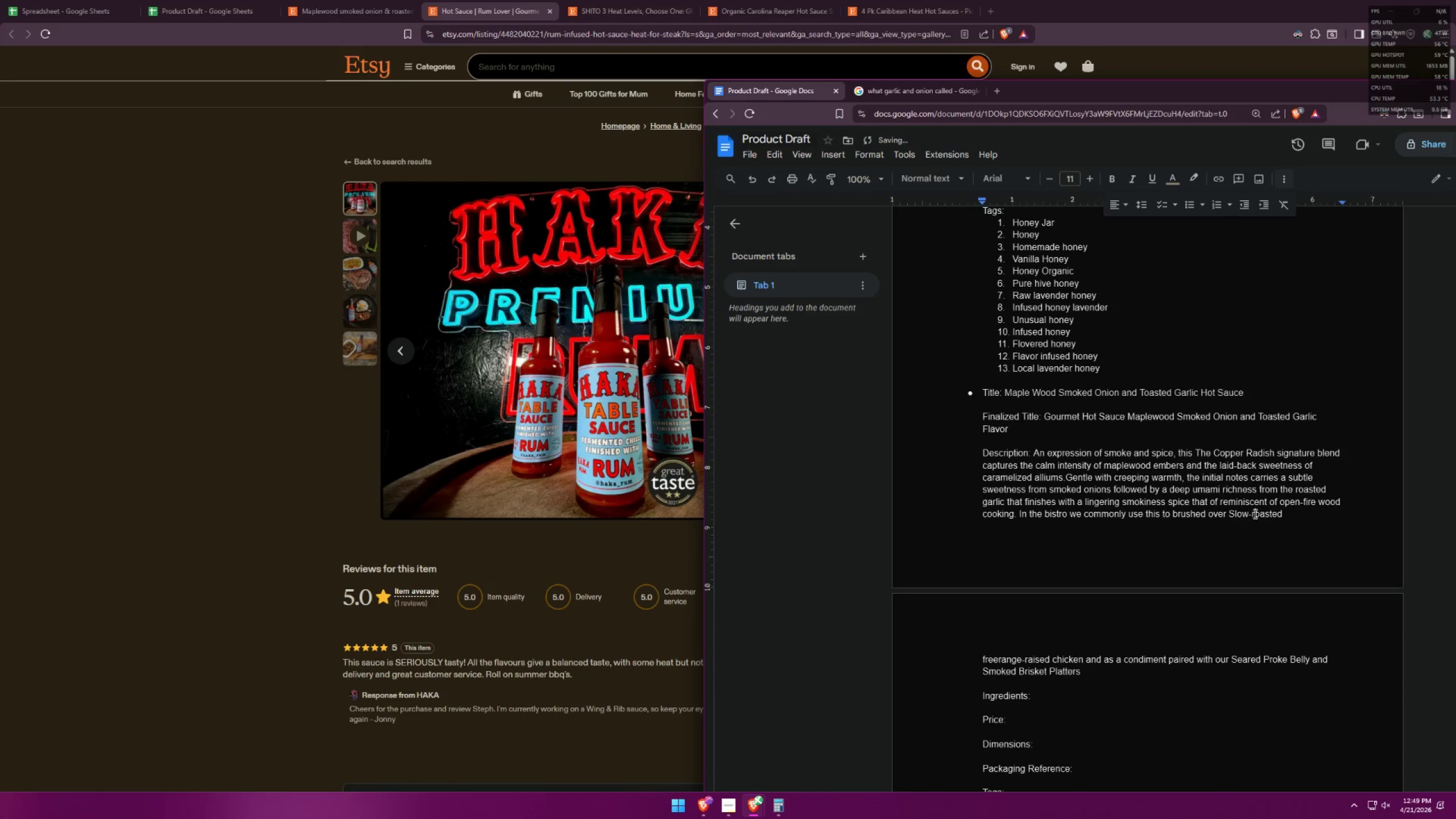 
key(Shift+ShiftLeft)
 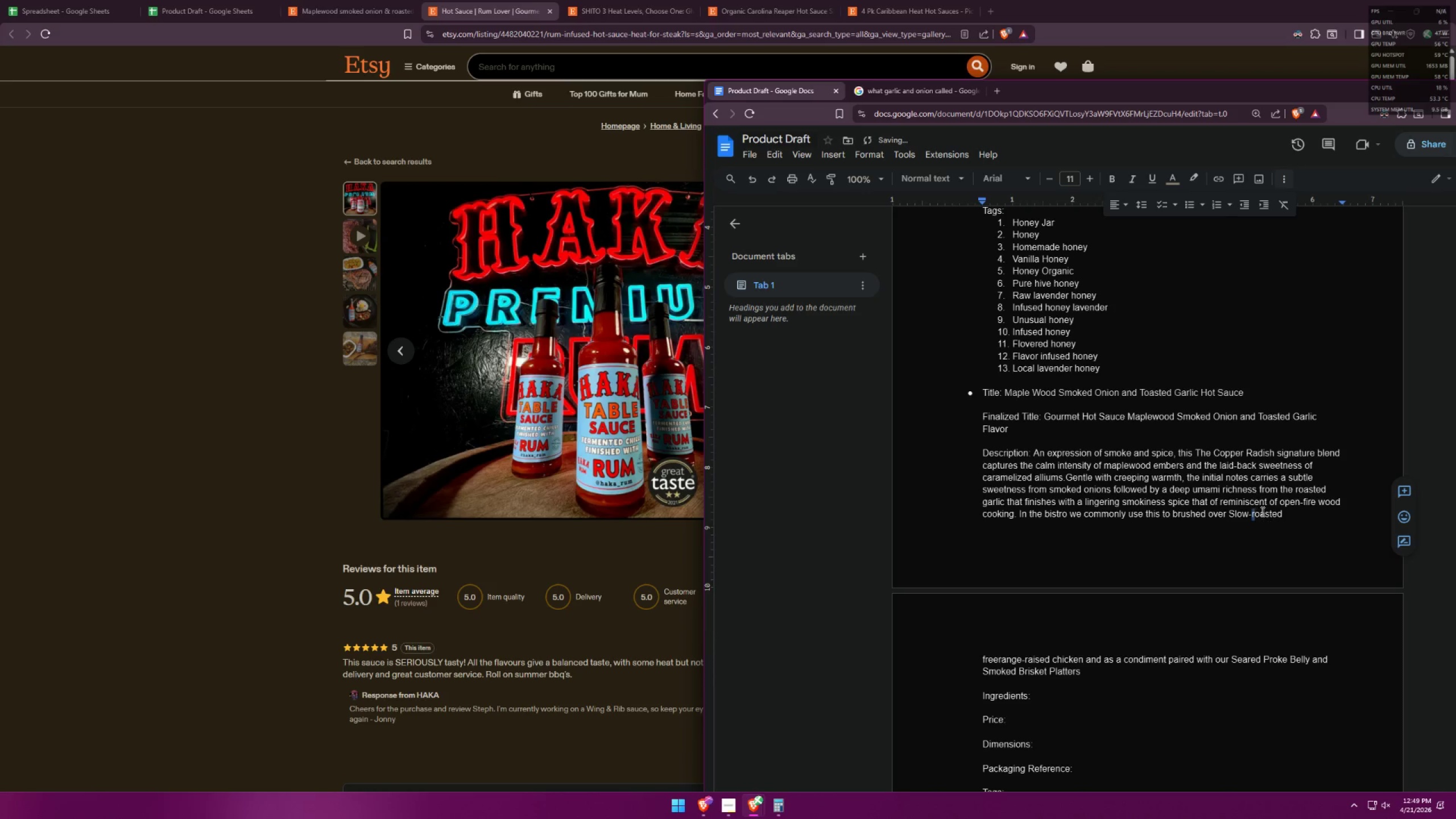 
key(Shift+R)
 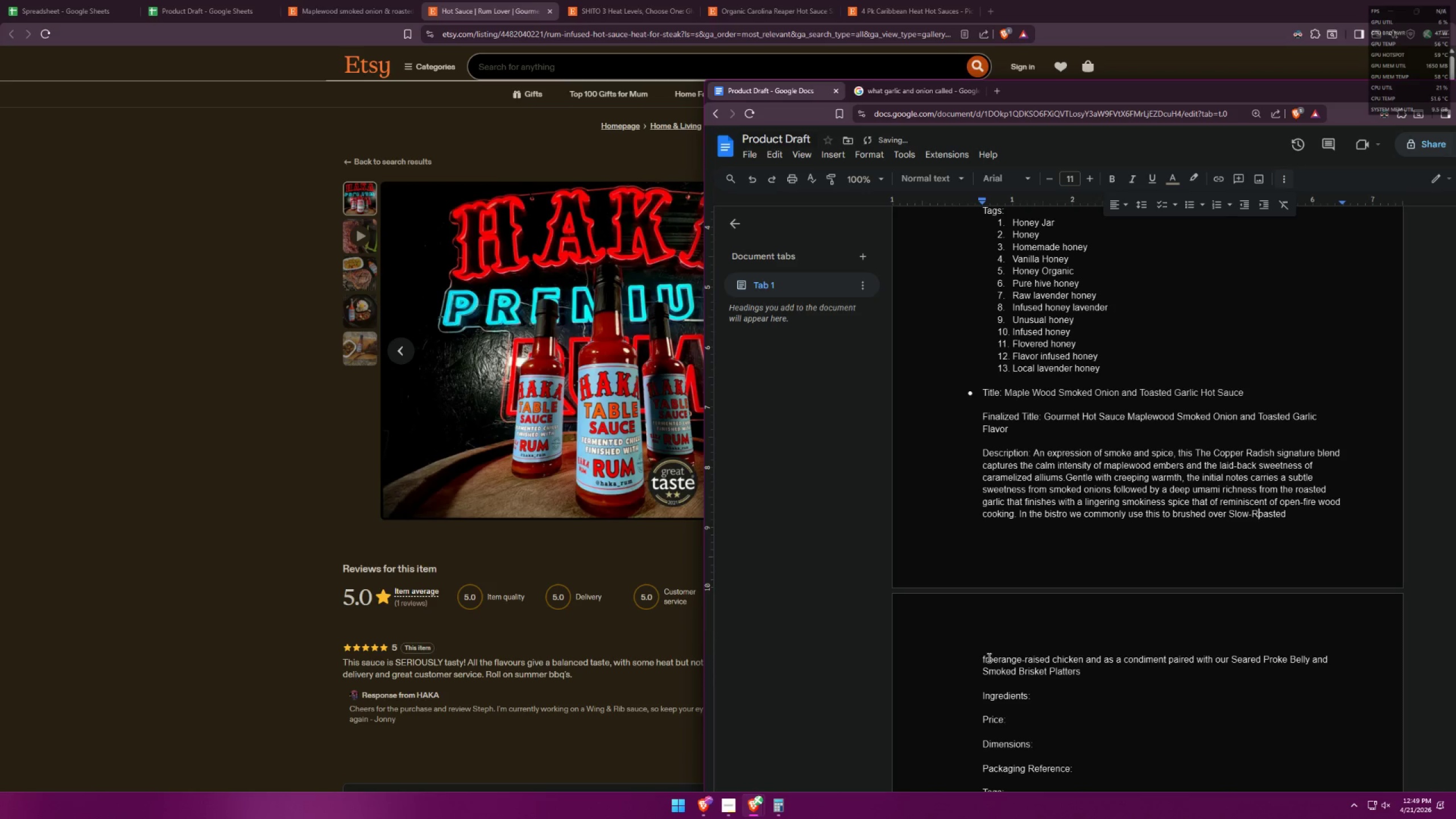 
left_click_drag(start_coordinate=[986, 657], to_coordinate=[983, 656])
 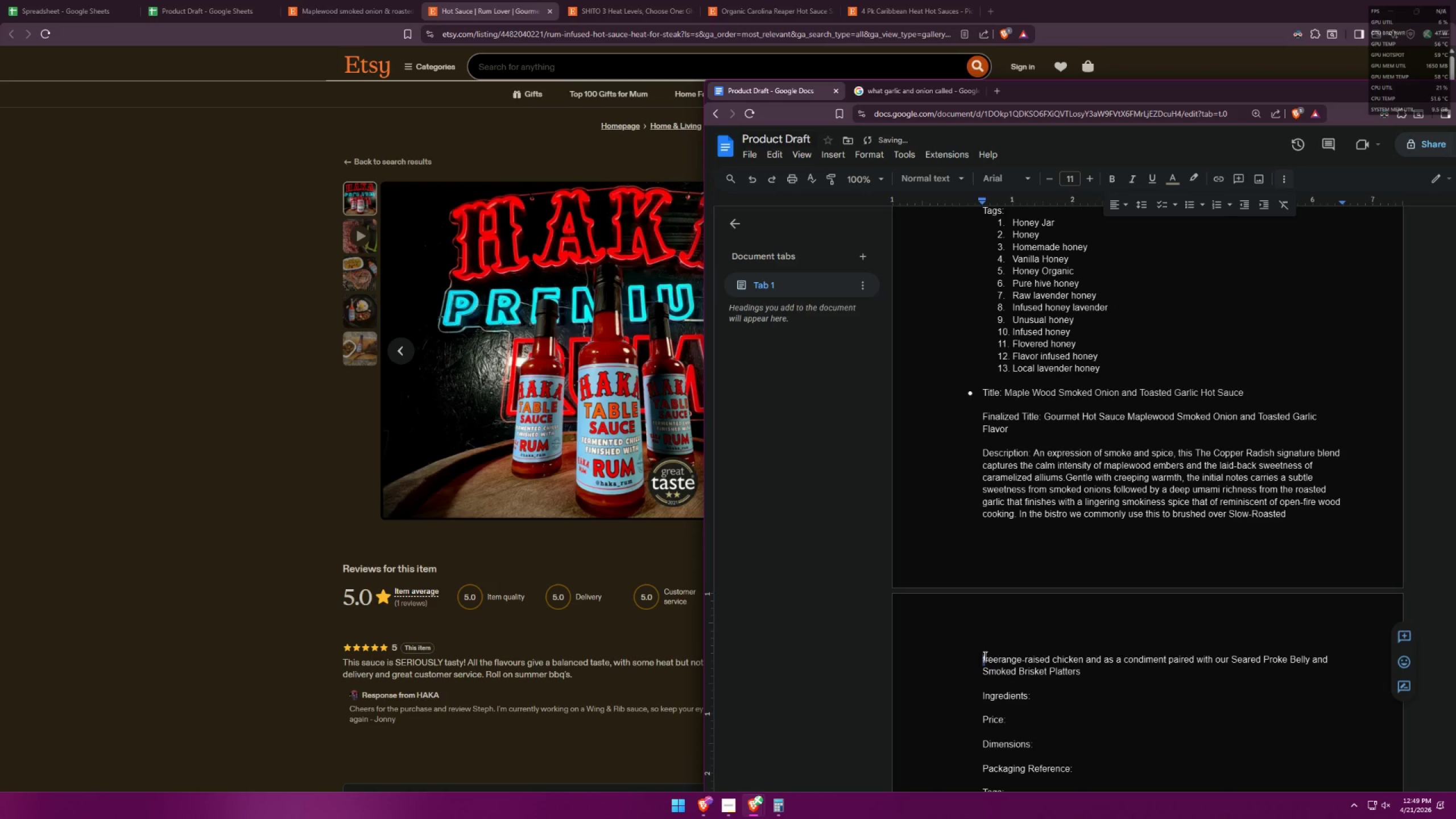 
type(FRC)
 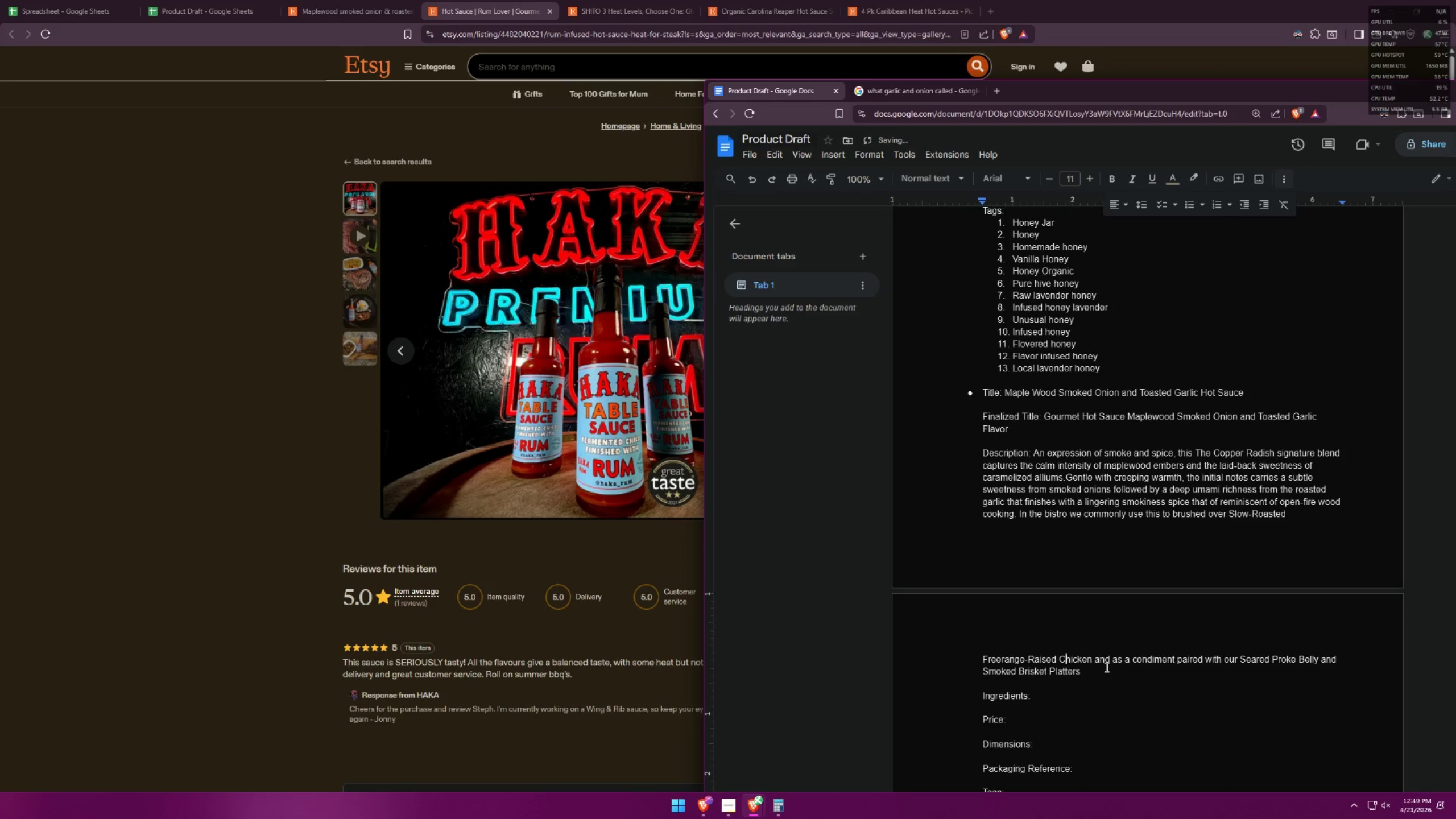 
left_click_drag(start_coordinate=[1032, 660], to_coordinate=[1028, 659])
 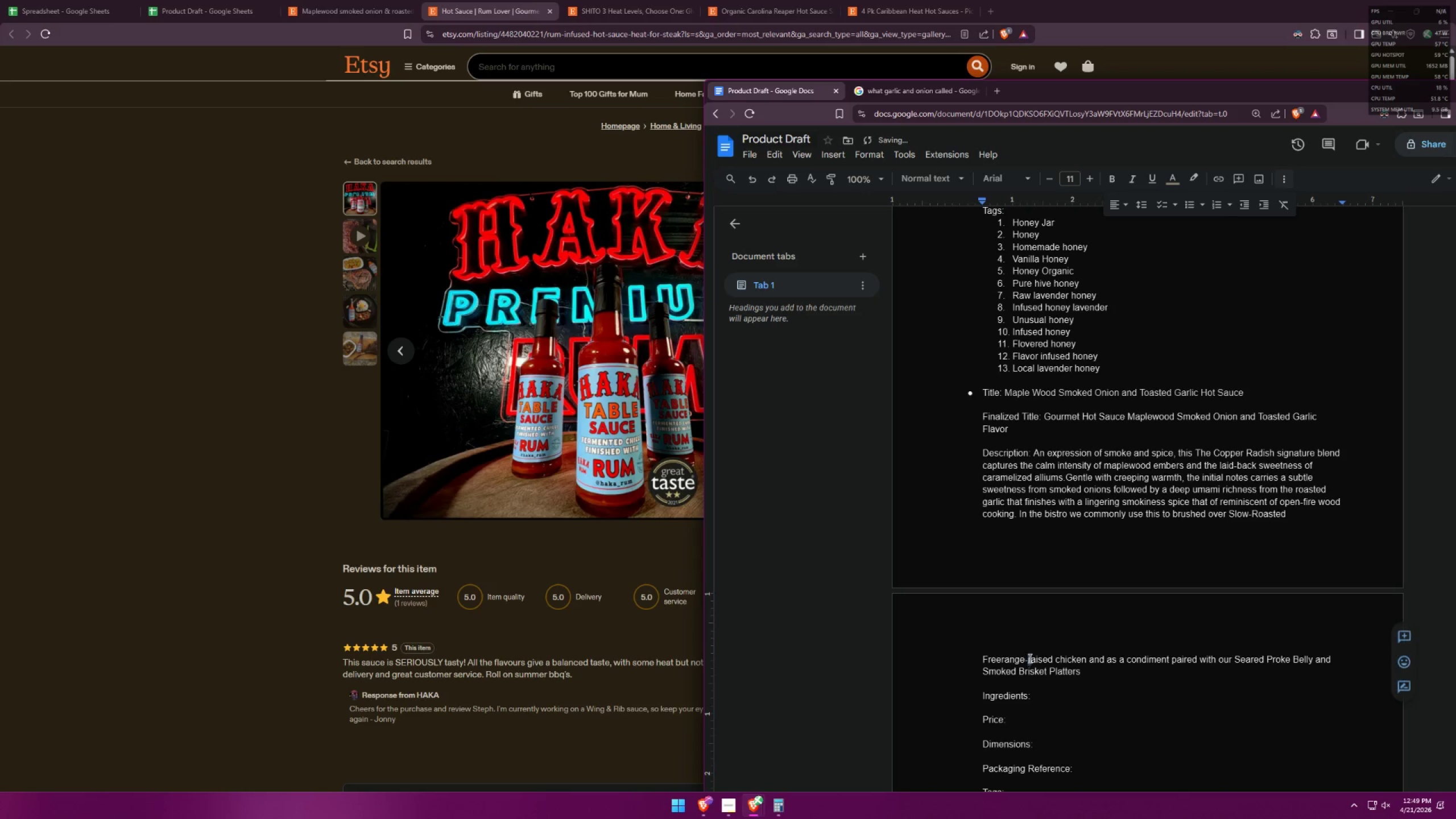 
left_click([1106, 667])
 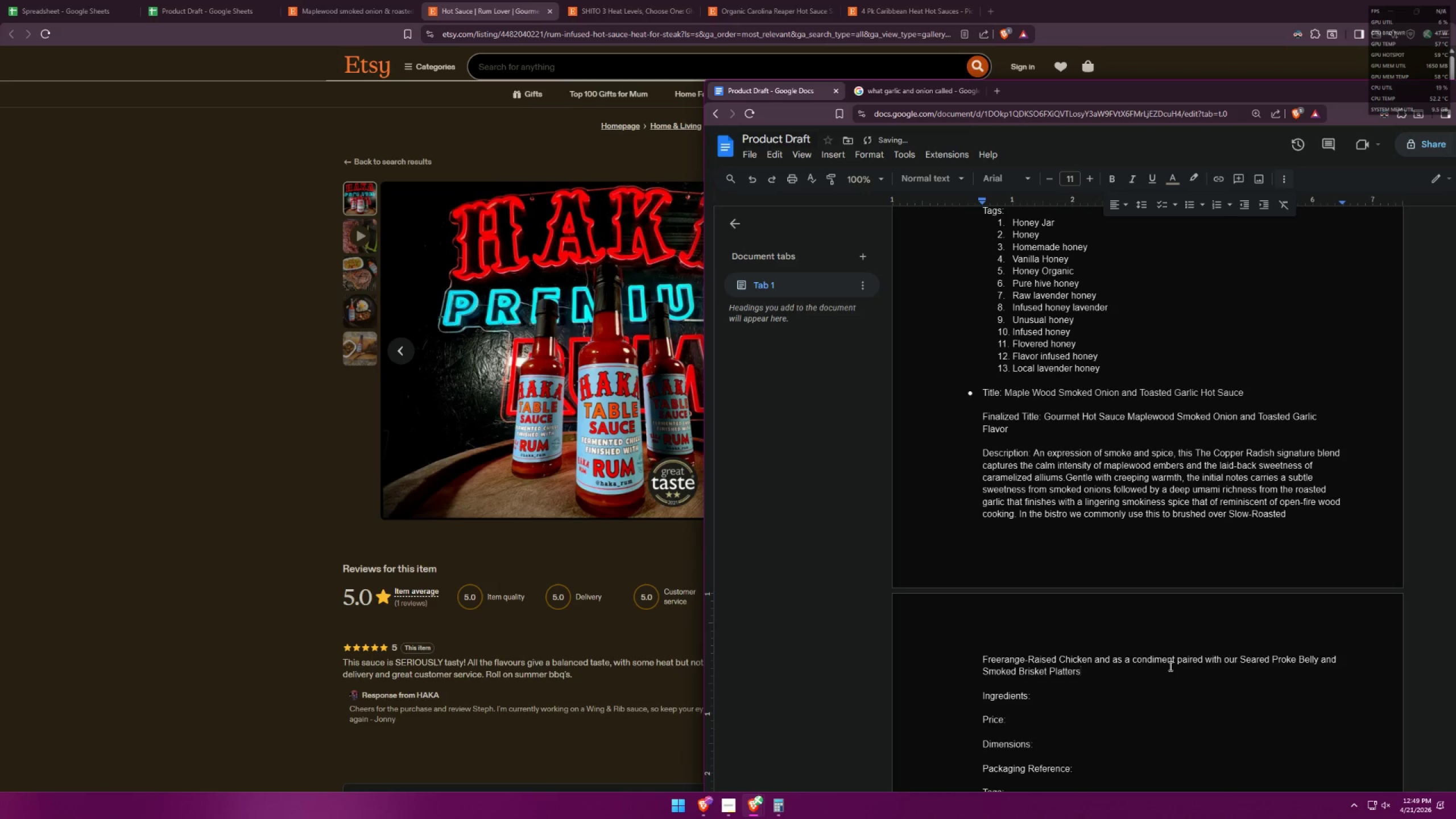 
key(Period)
 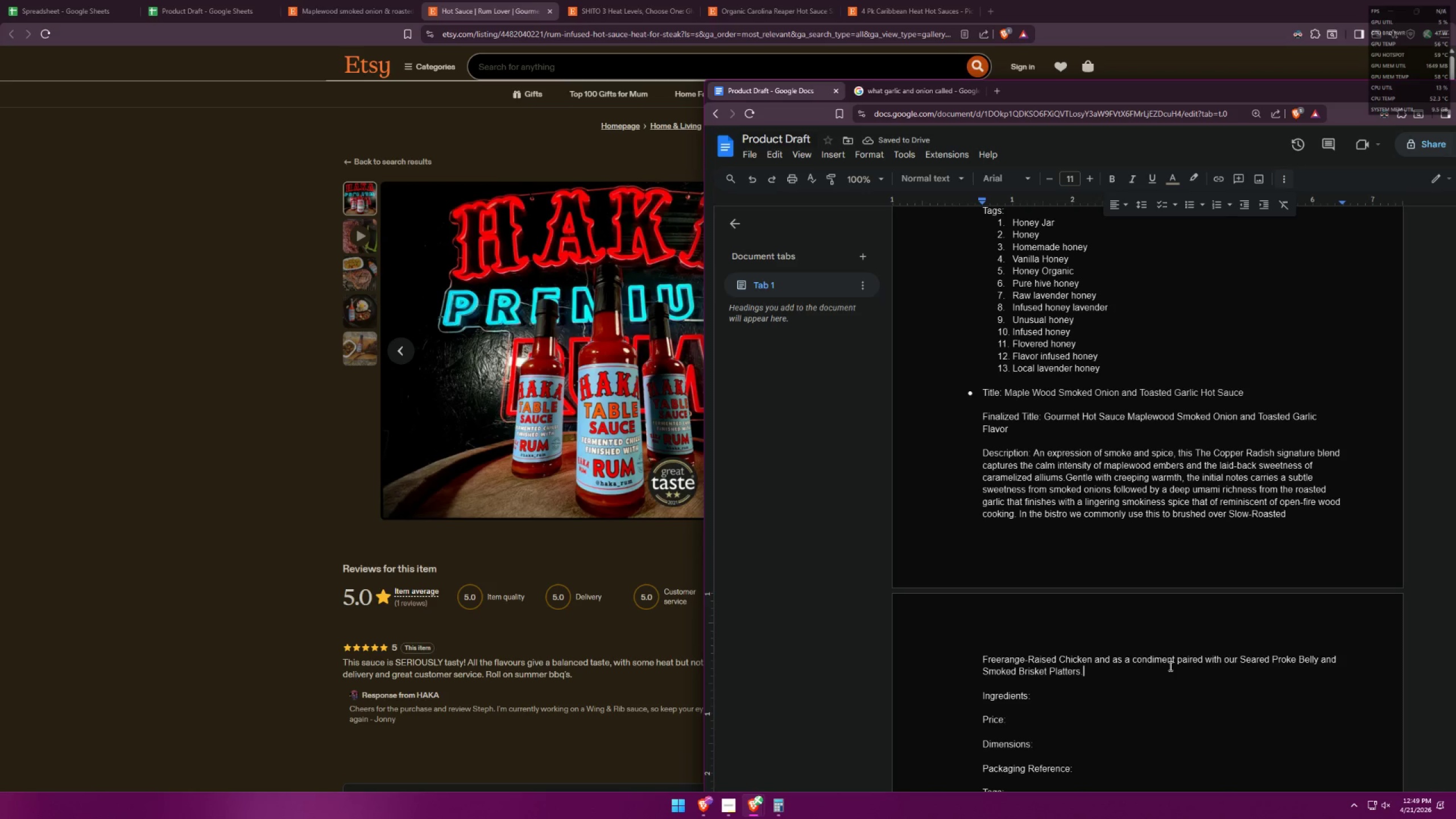 
type( For home cooks )
 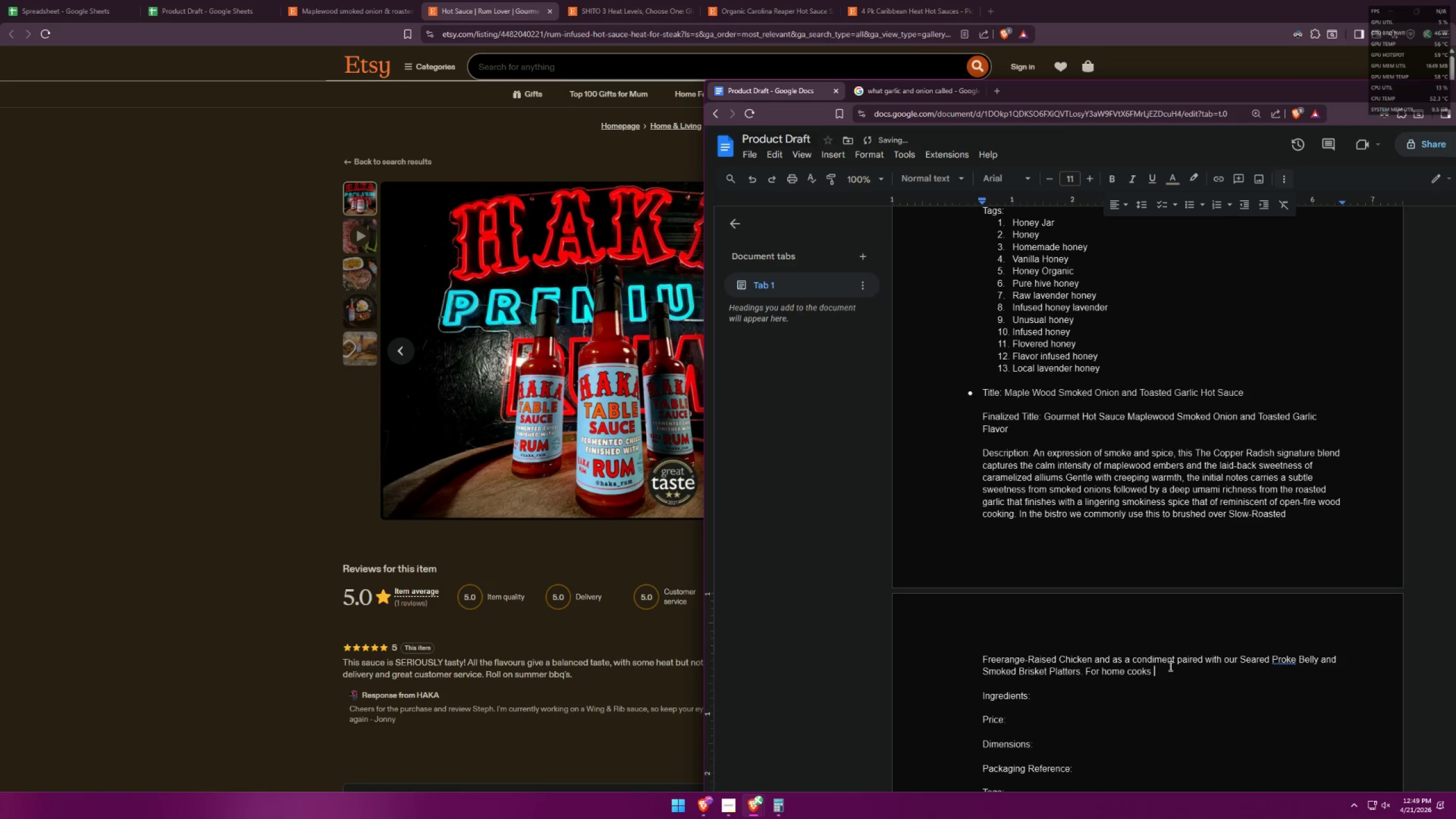 
key(Backspace)
type(,)
key(Backspace)
type( simply just whisk i)
key(Backspace)
key(Backspace)
key(Backspace)
type(mix into marinades for meats or f)
key(Backspace)
type(dishes, pair to your favorite go to meals or snack like pizza)
 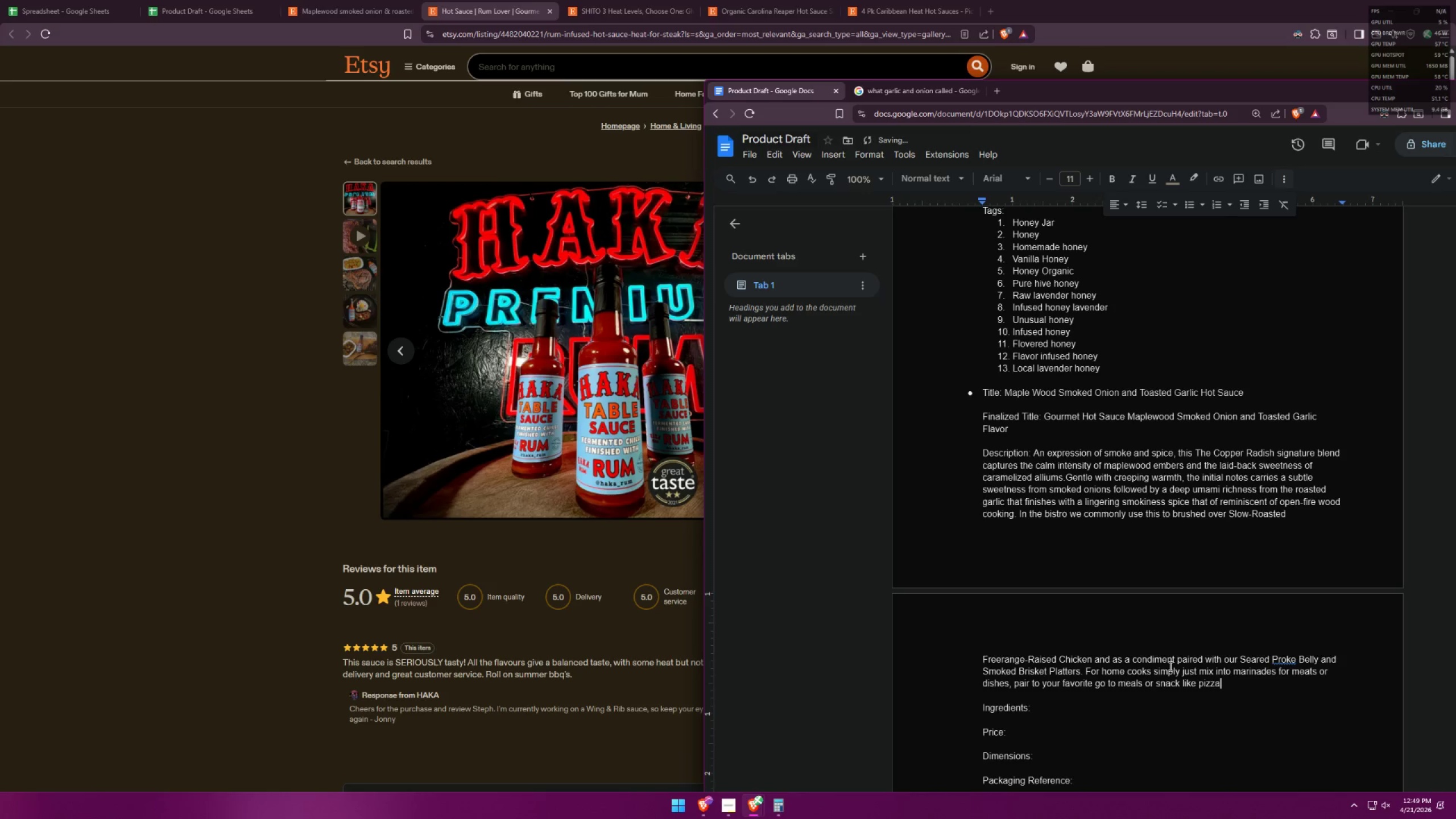 
key(Period)
 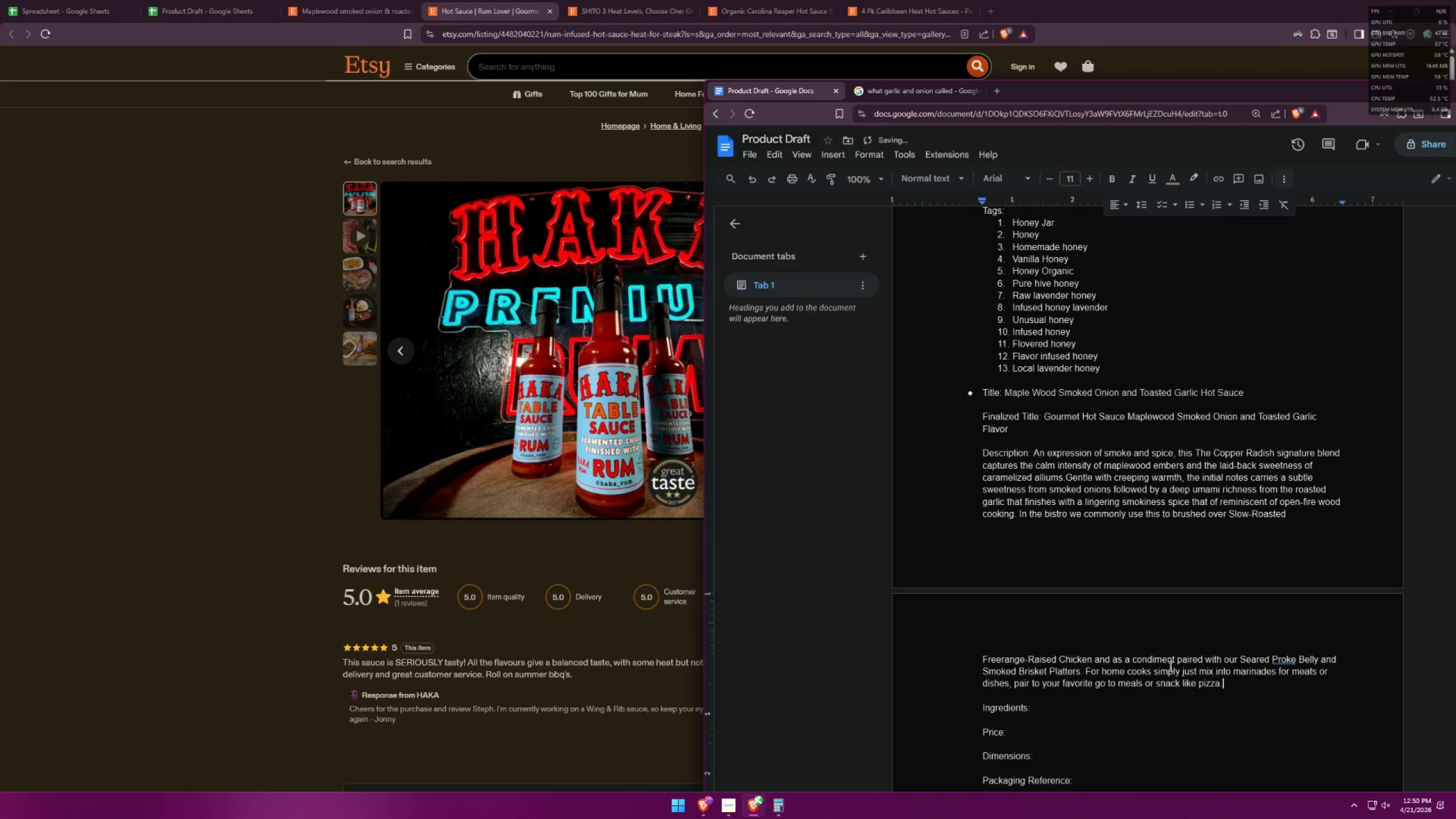 
key(Space)
 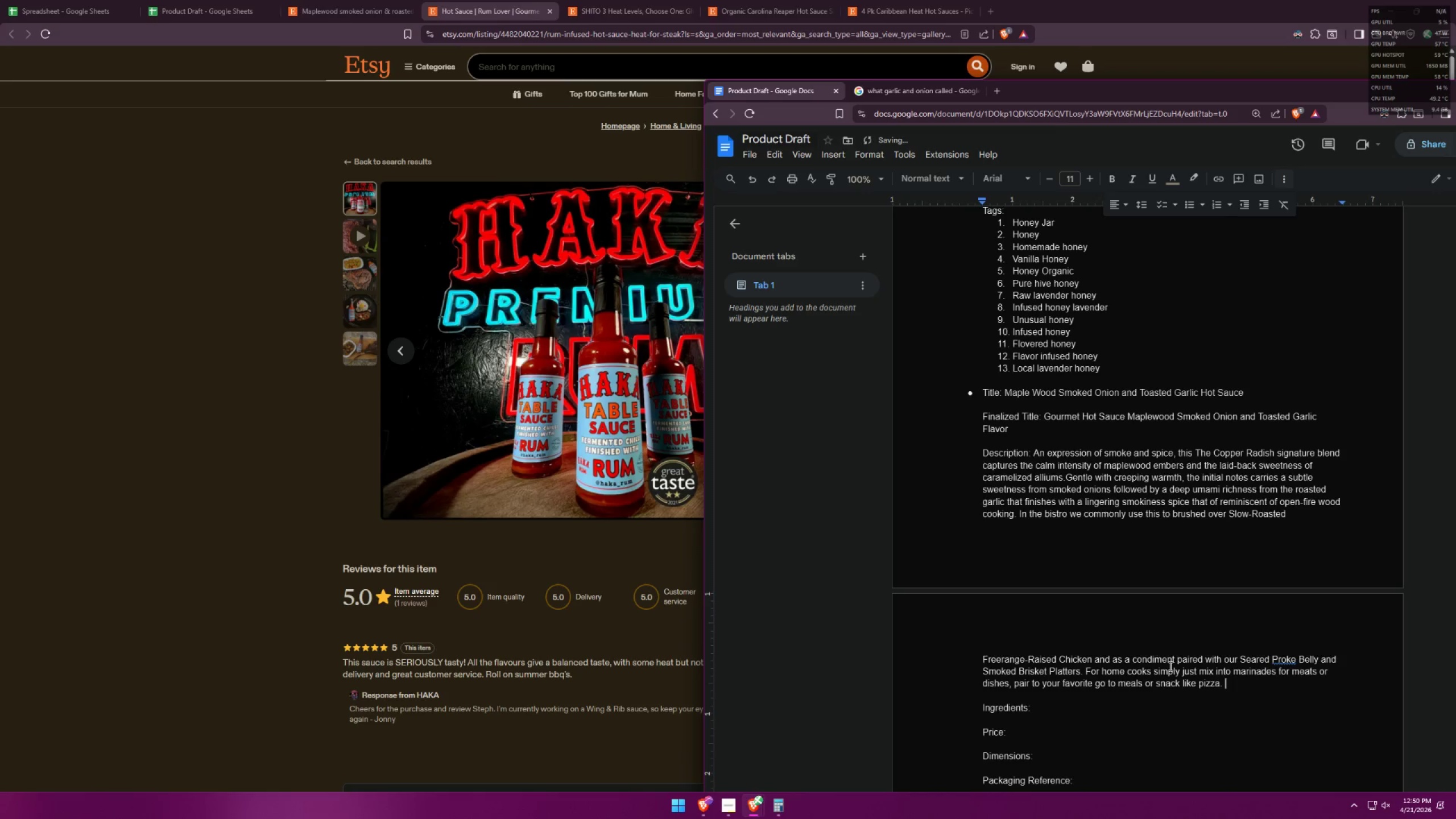 
type(It also )
 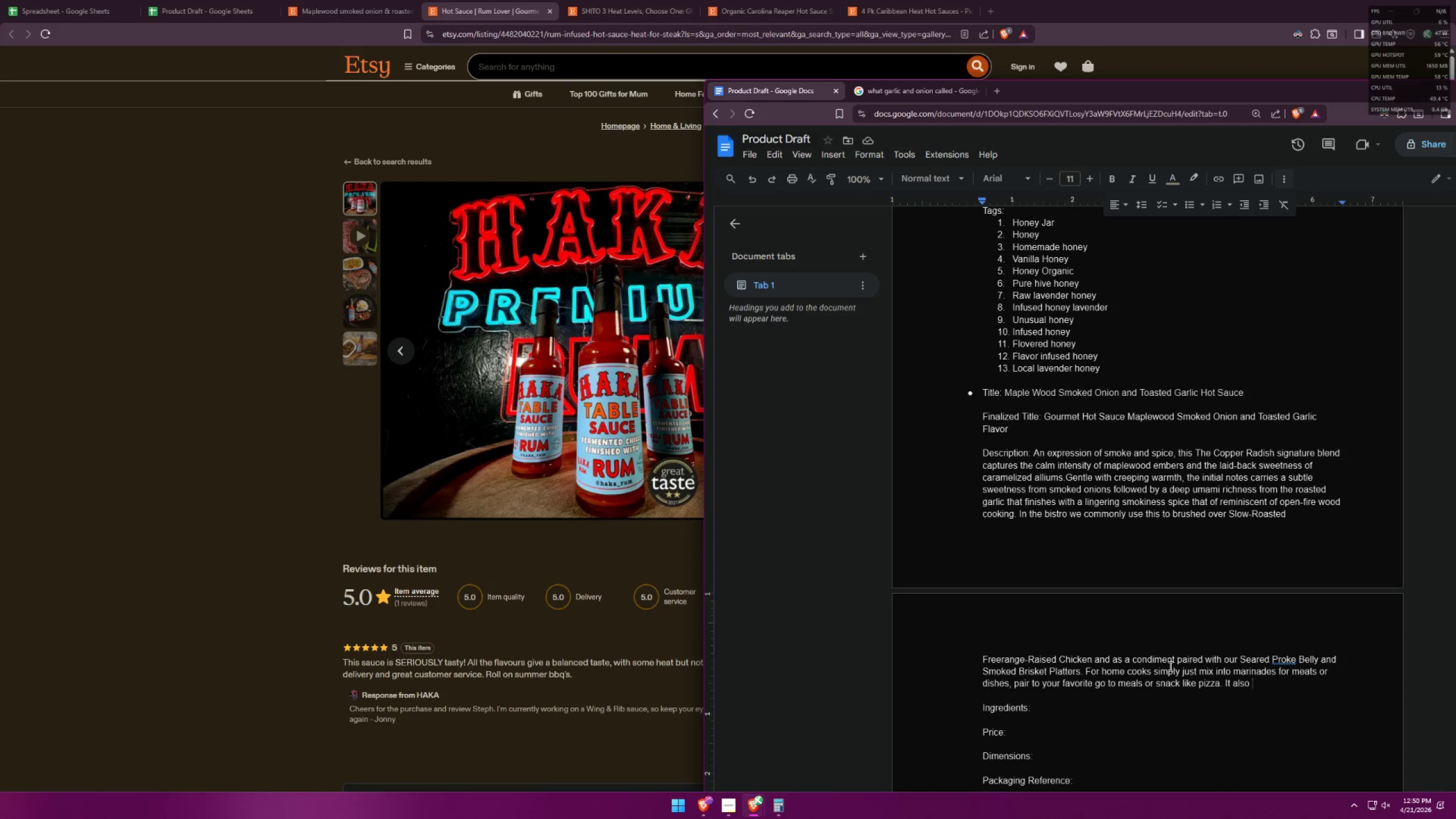 
wait(7.06)
 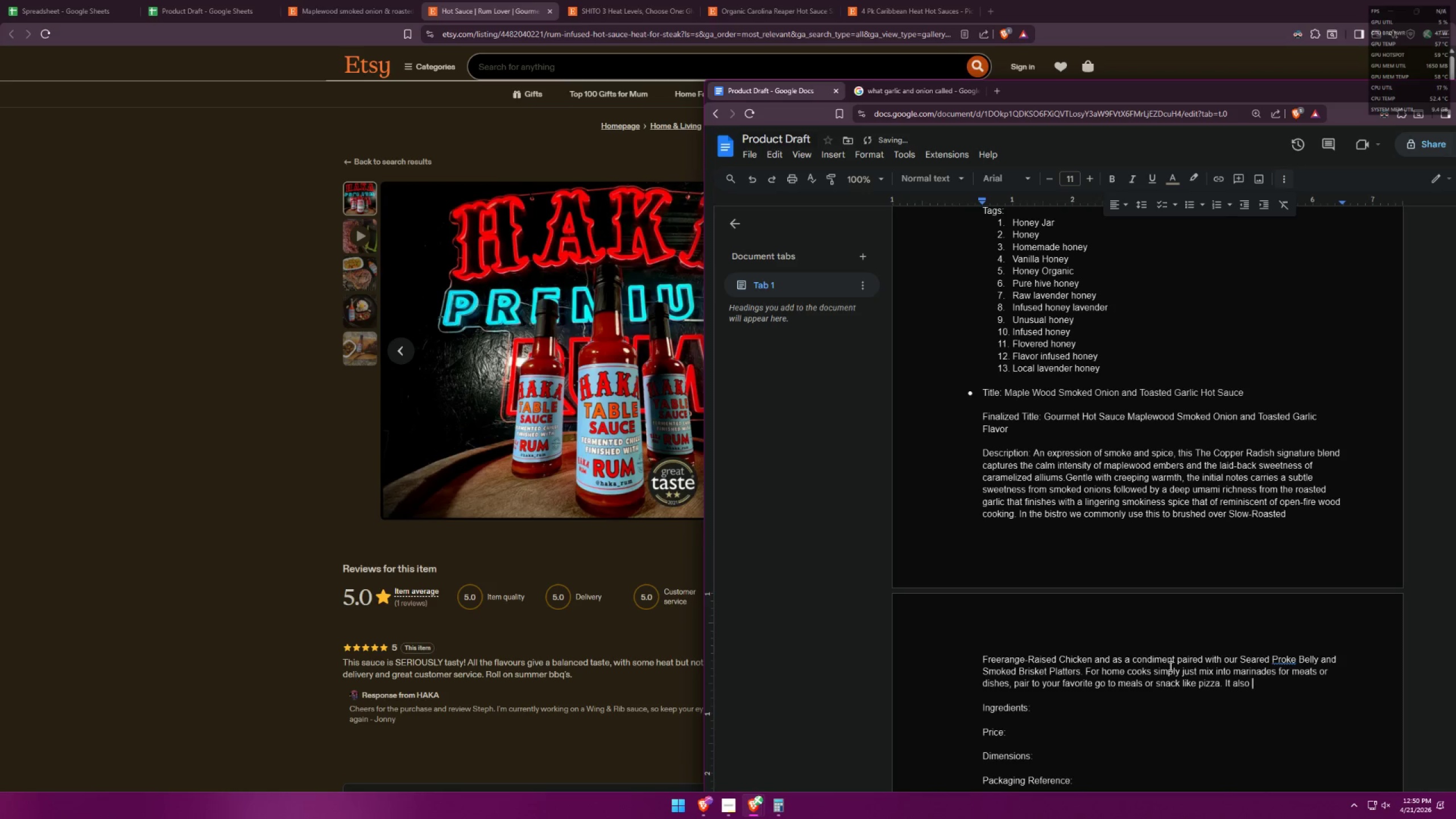 
type(compliments)
 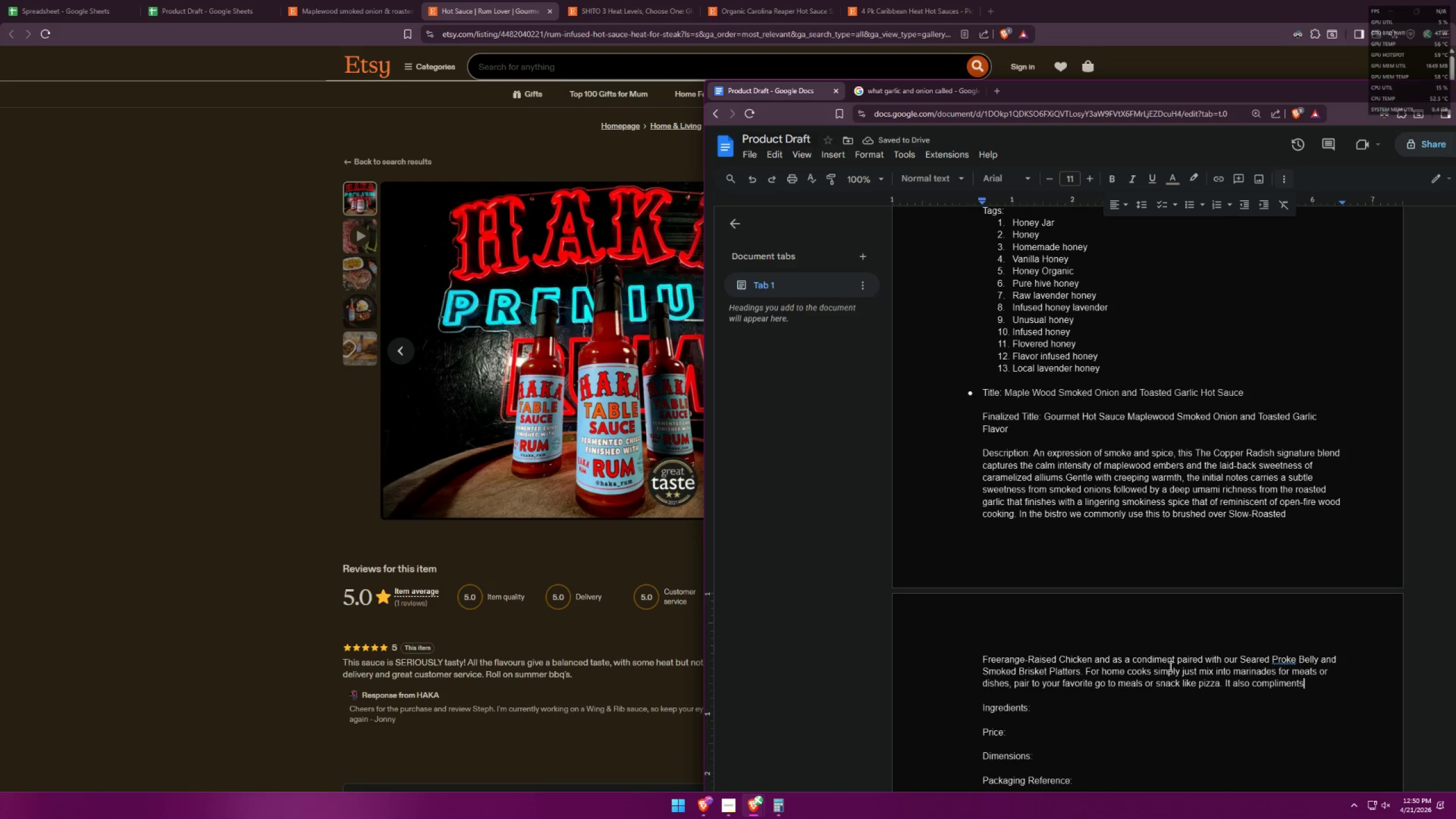 
type( w)
key(Backspace)
key(Backspace)
type(Can be also emulsified into fressings or )
 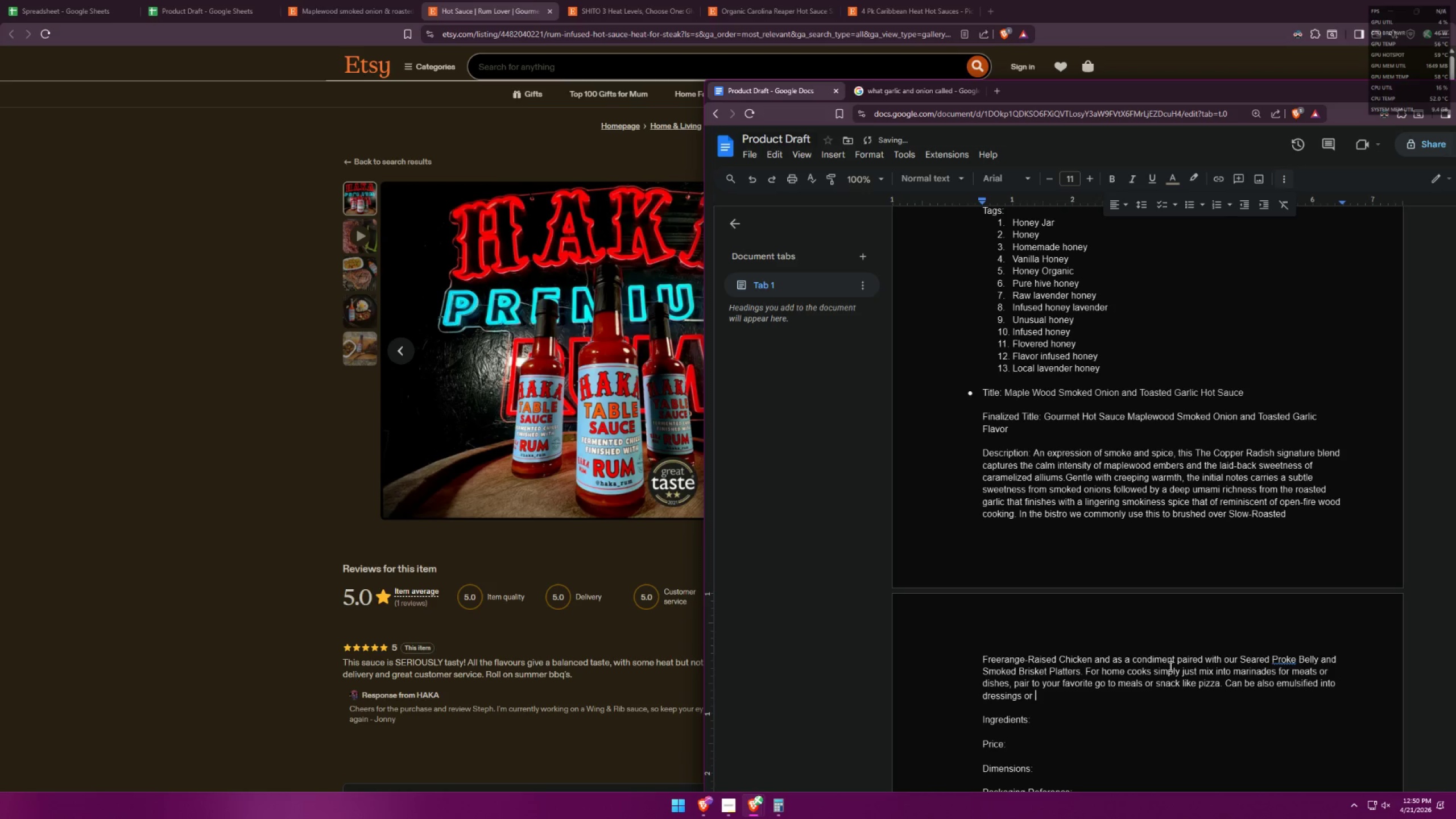 
wait(6.59)
 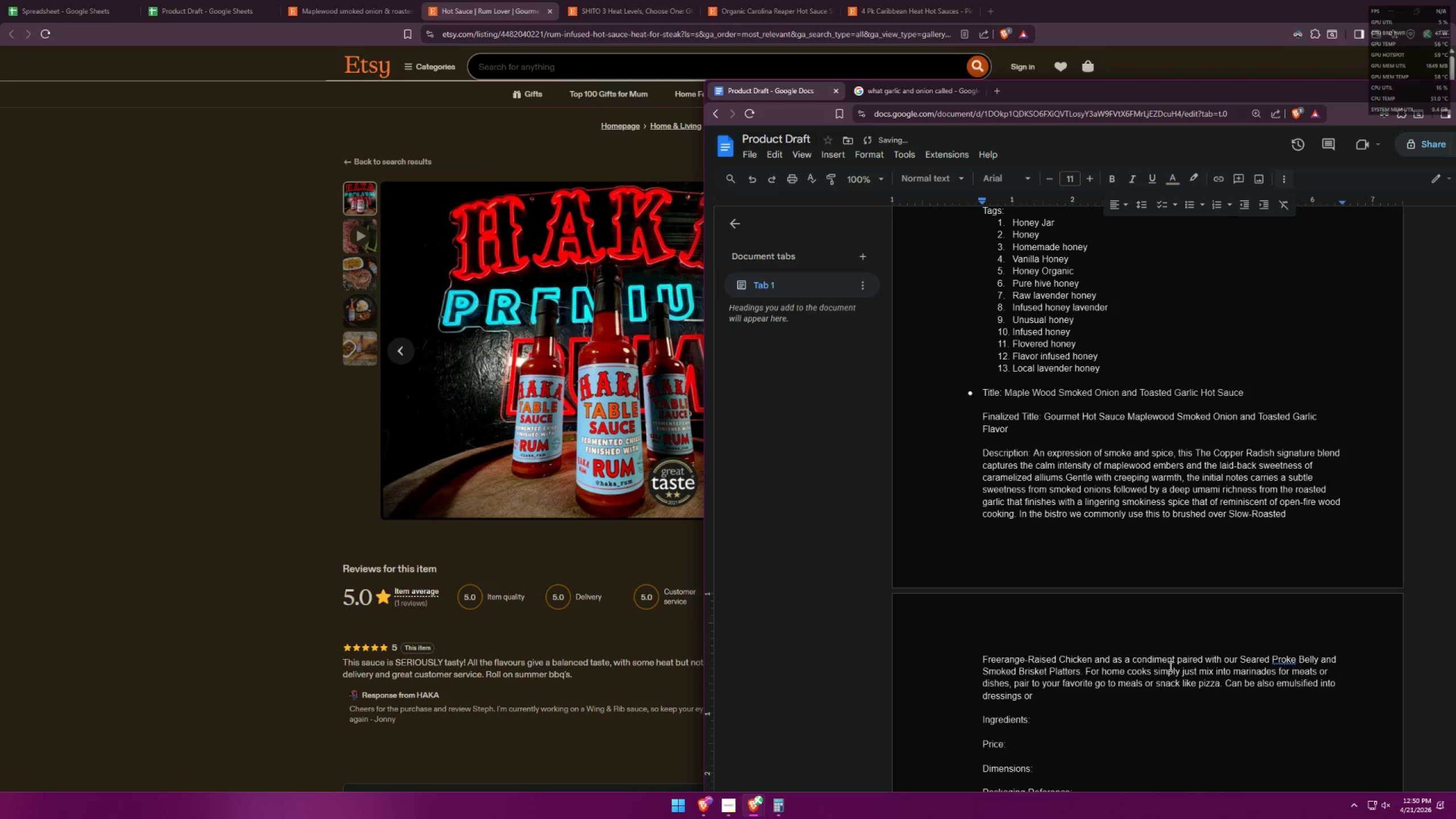 
type(mix with butter for a nice spicy umami )
key(Backspace)
key(Backspace)
key(Backspace)
key(Backspace)
key(Backspace)
key(Backspace)
key(Backspace)
type( delicious finishing glaze. )
 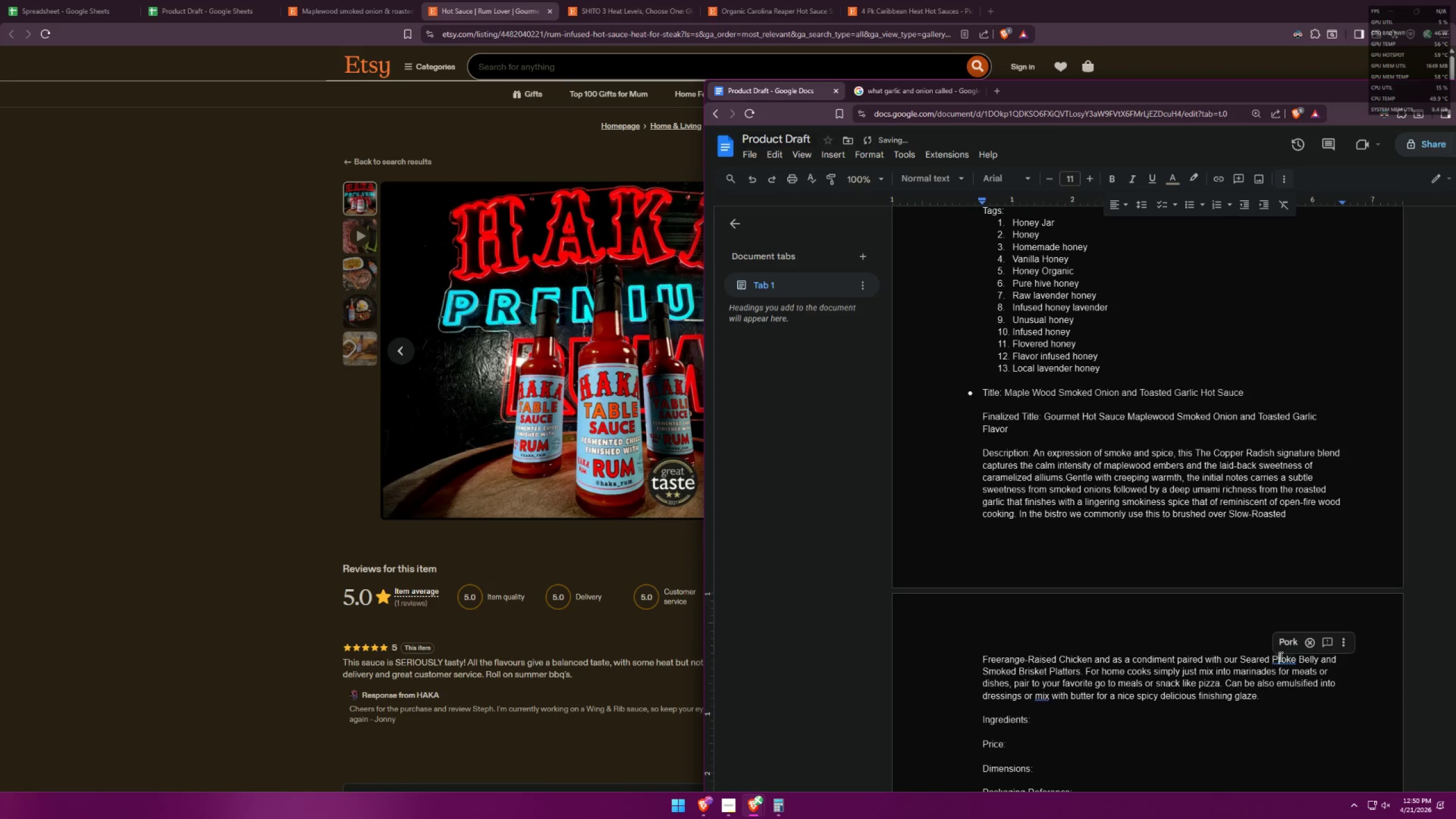 
double_click([1287, 642])
 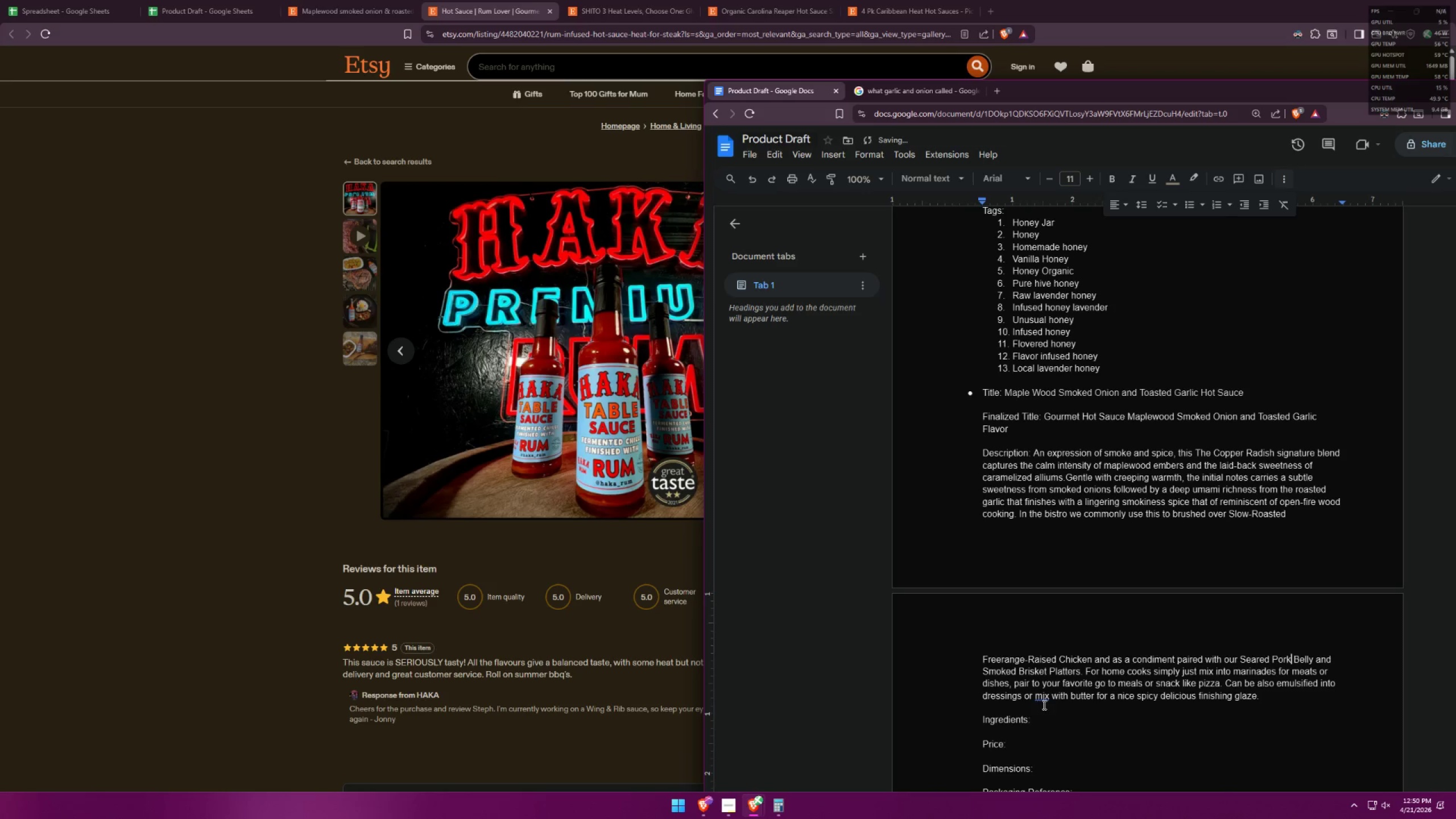 
left_click([1041, 699])
 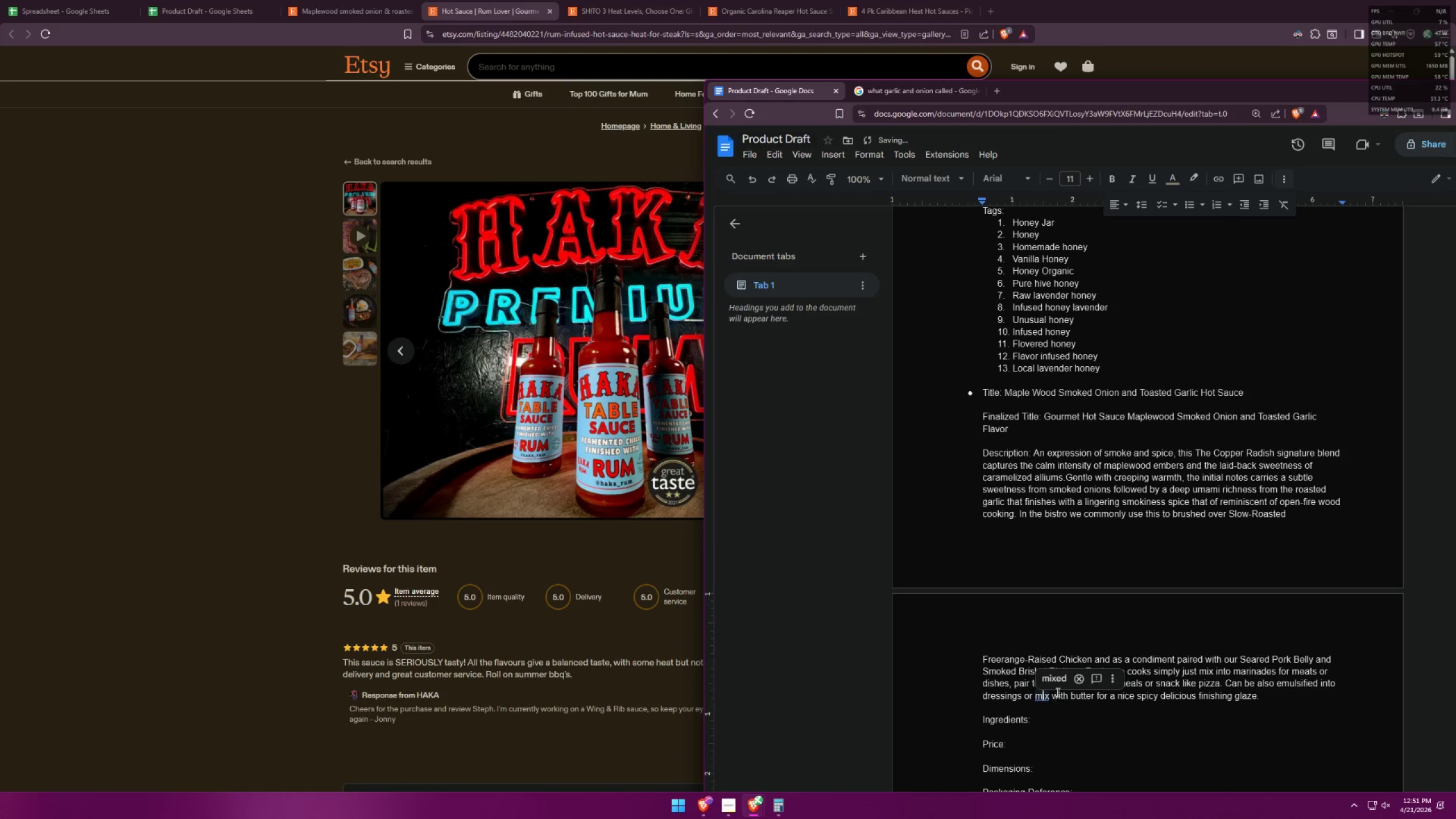 
left_click([1054, 682])
 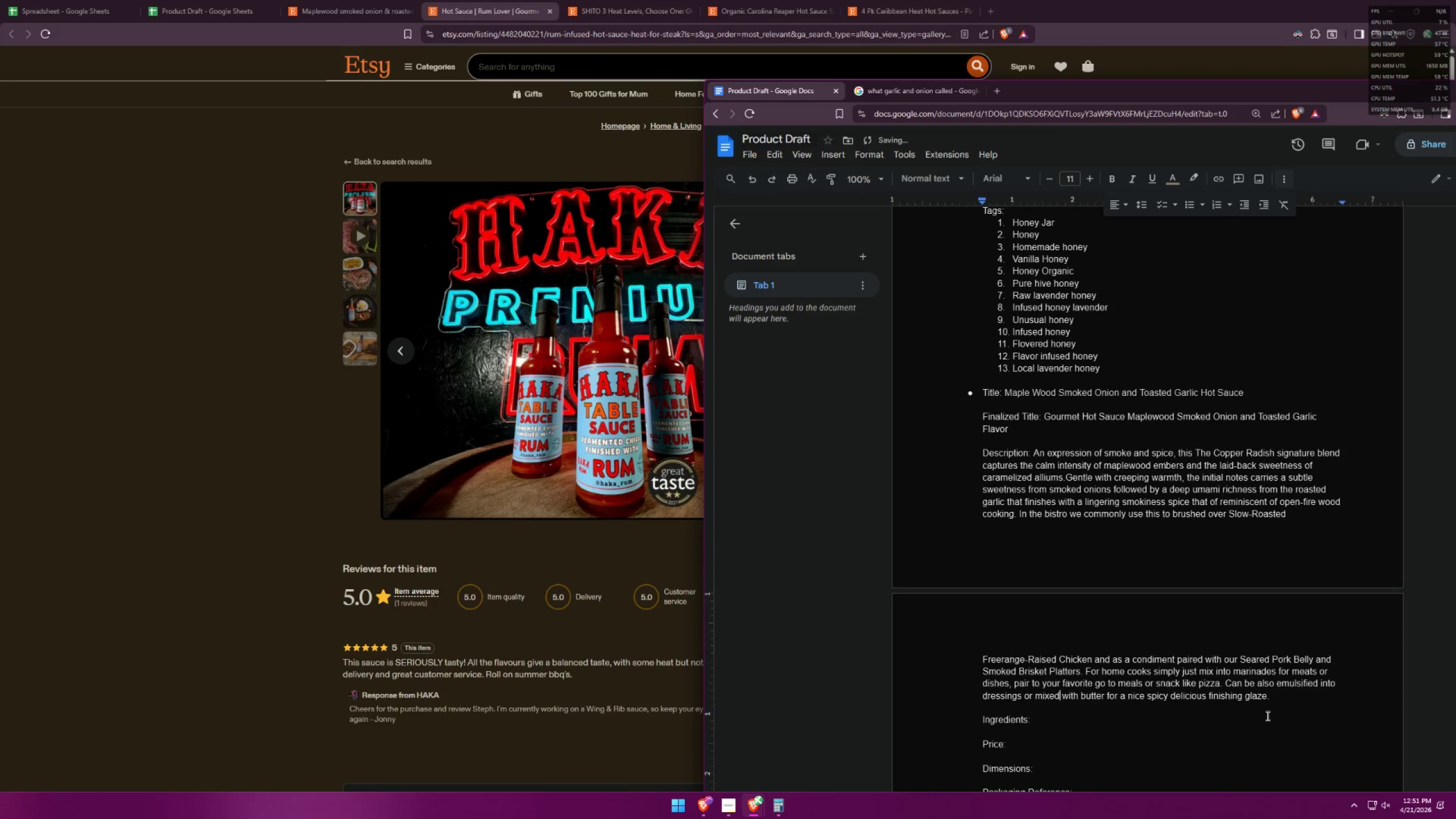 
scroll: coordinate [1283, 608], scroll_direction: down, amount: 3.0
 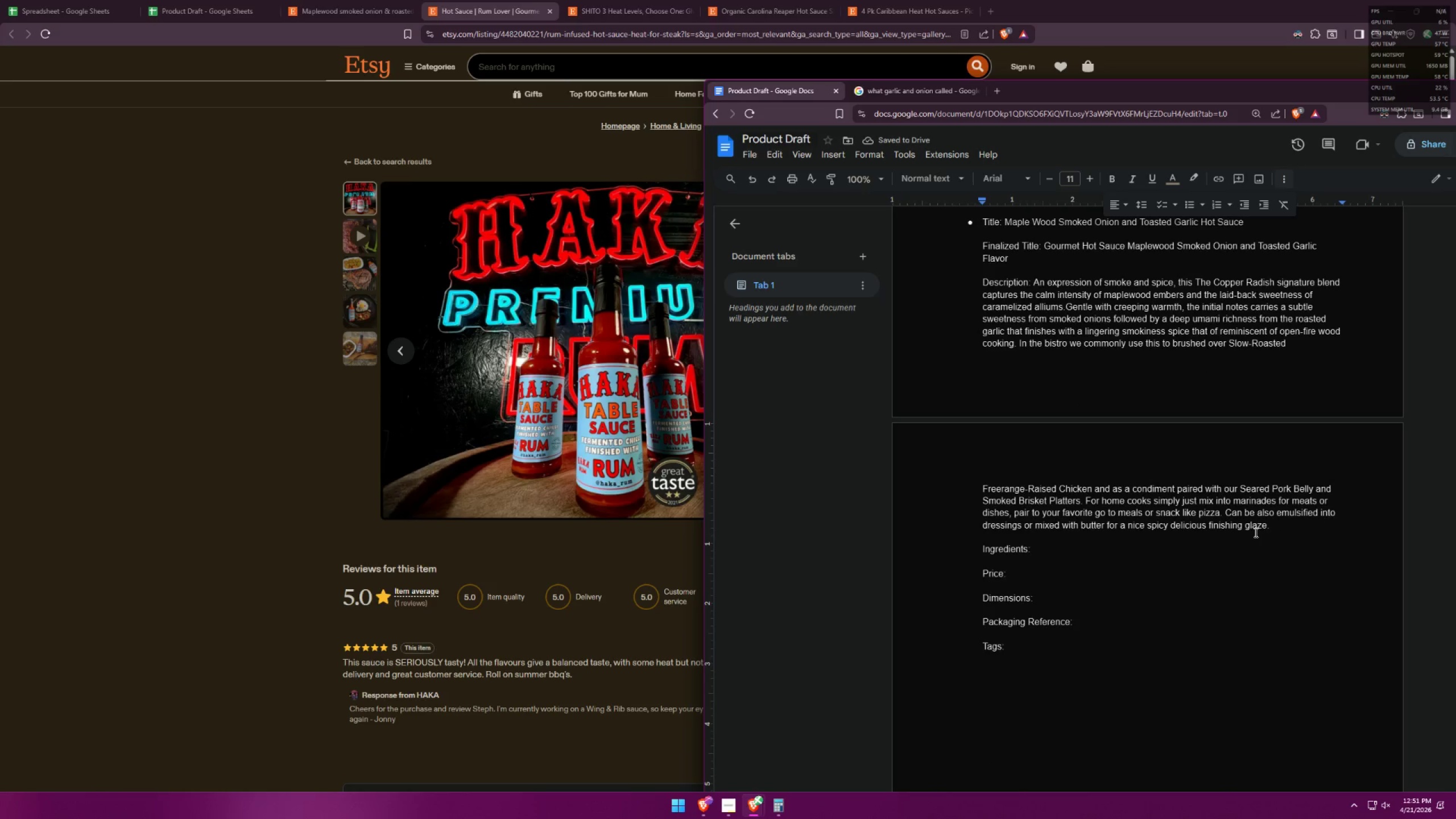 
left_click([1086, 547])
 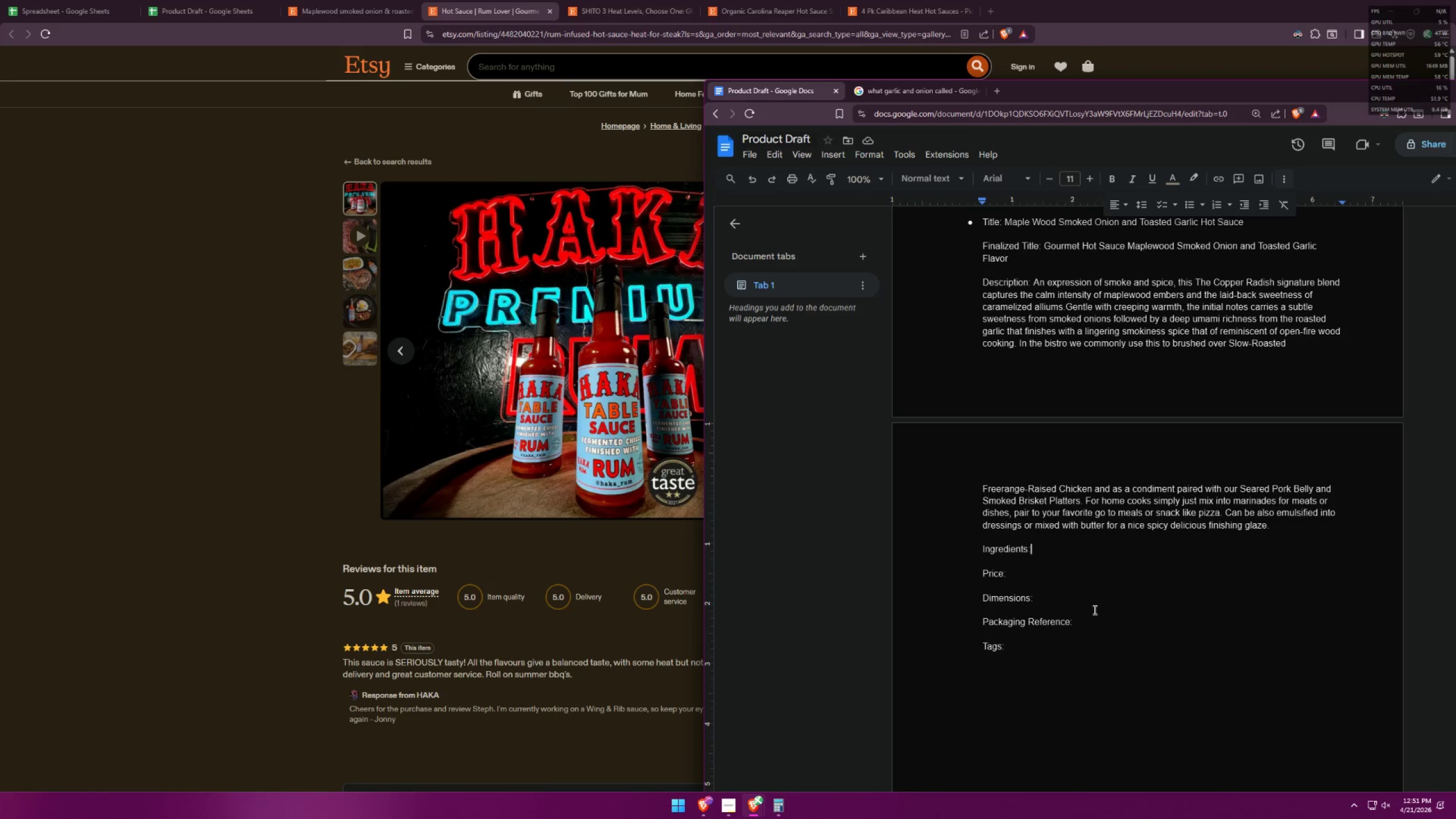 
wait(29.28)
 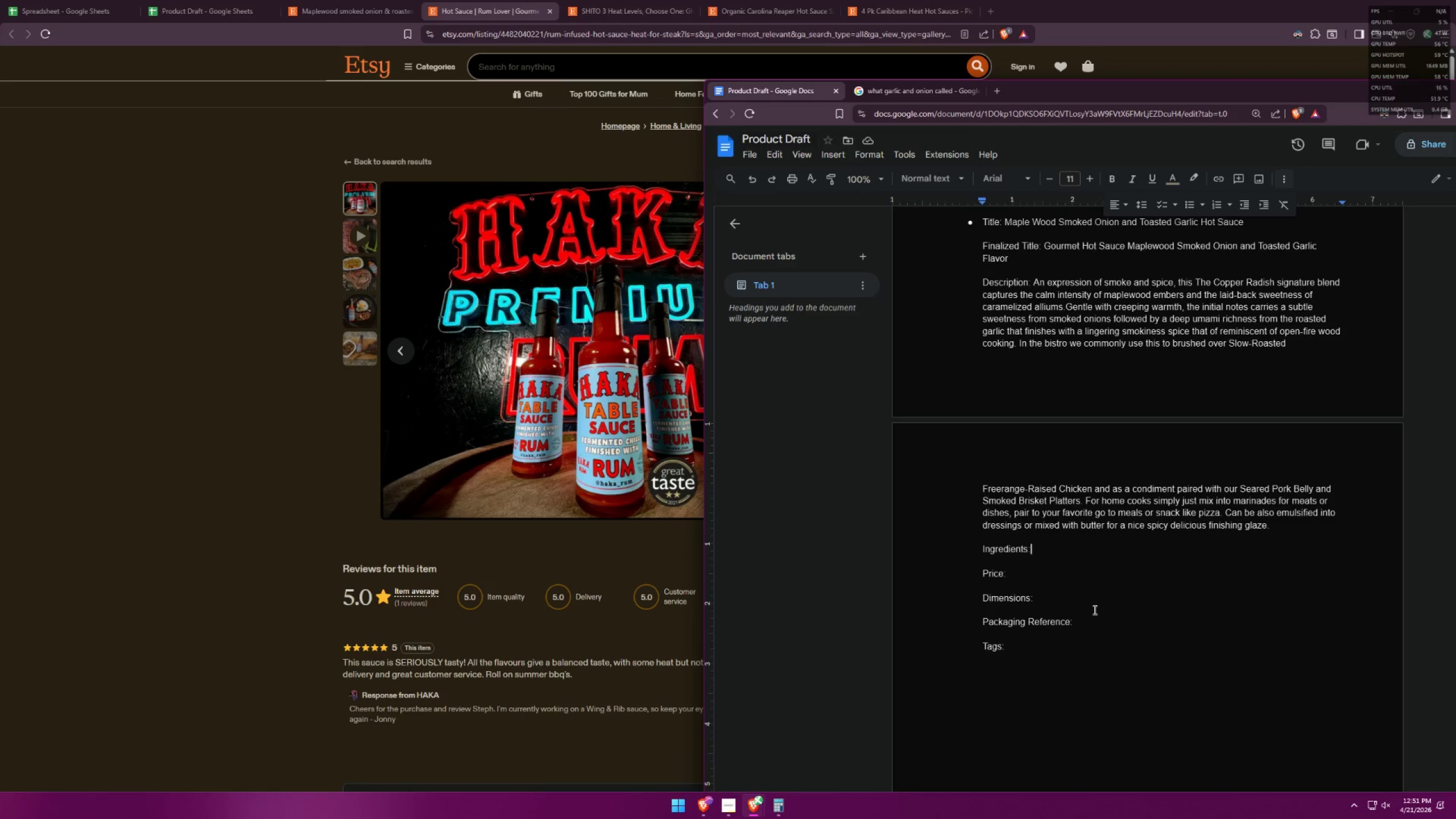 
scroll: coordinate [610, 652], scroll_direction: down, amount: 2.0
 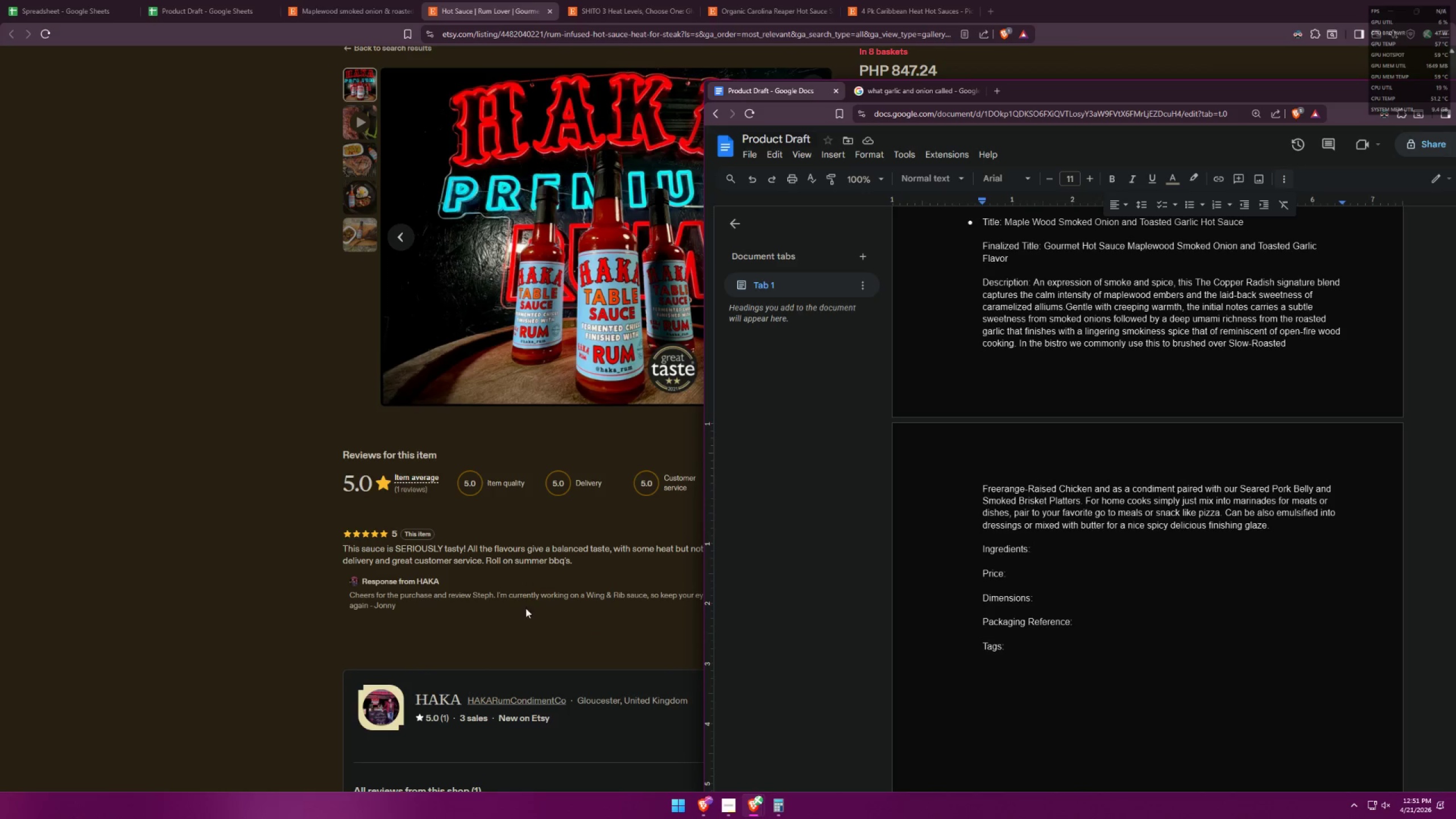 
left_click([239, 560])
 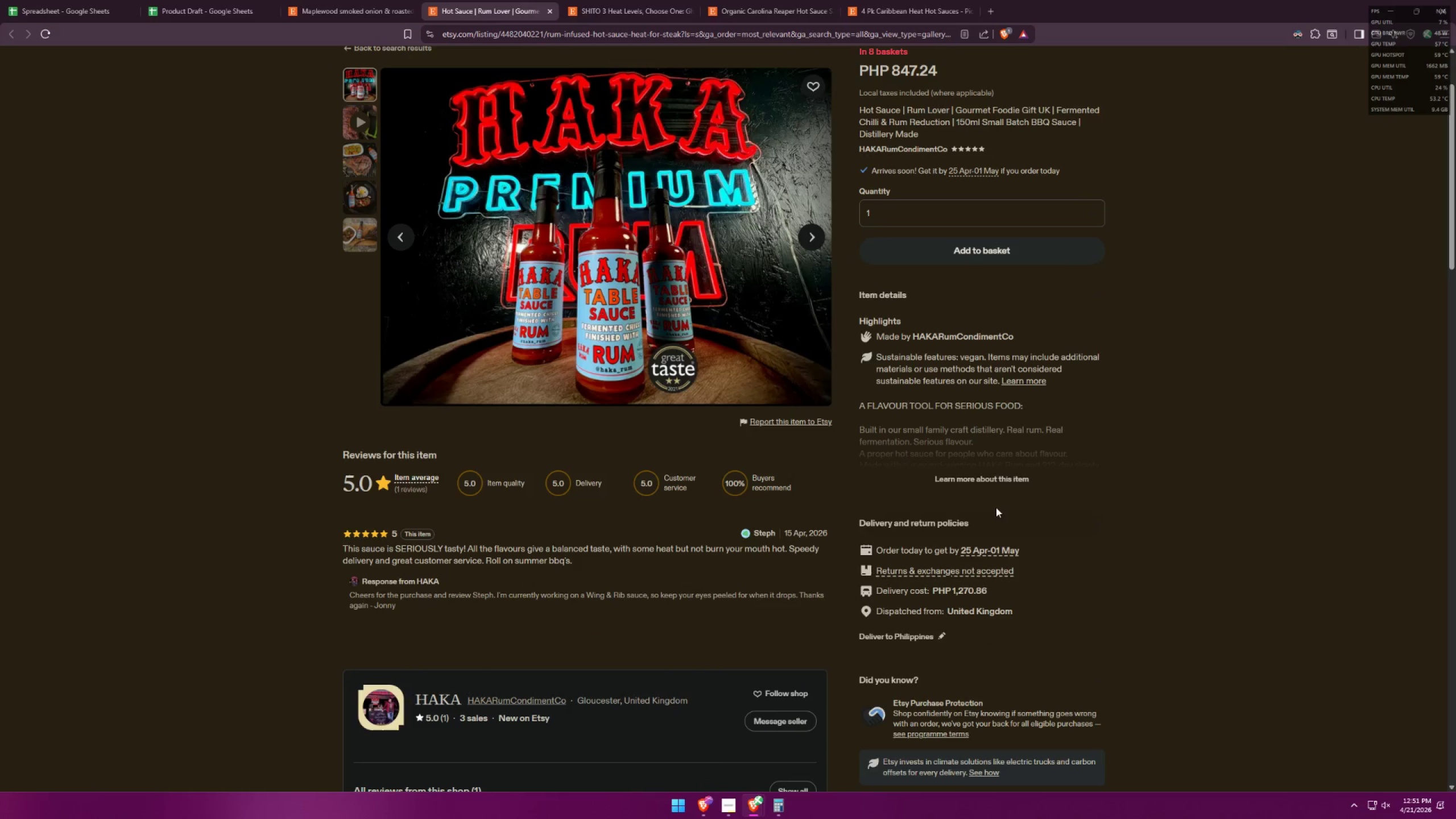 
left_click([1002, 489])
 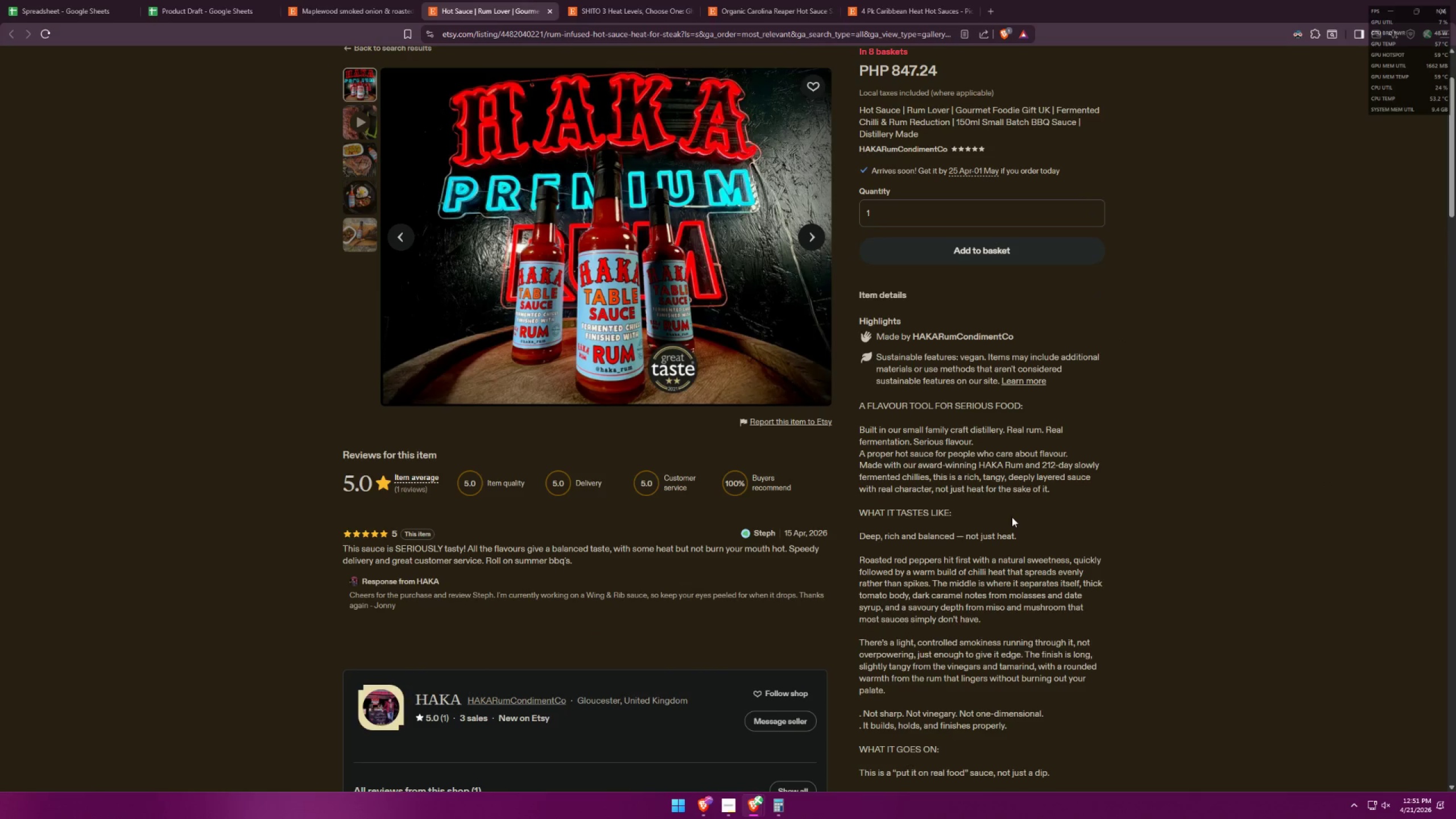 
scroll: coordinate [1141, 569], scroll_direction: down, amount: 8.0
 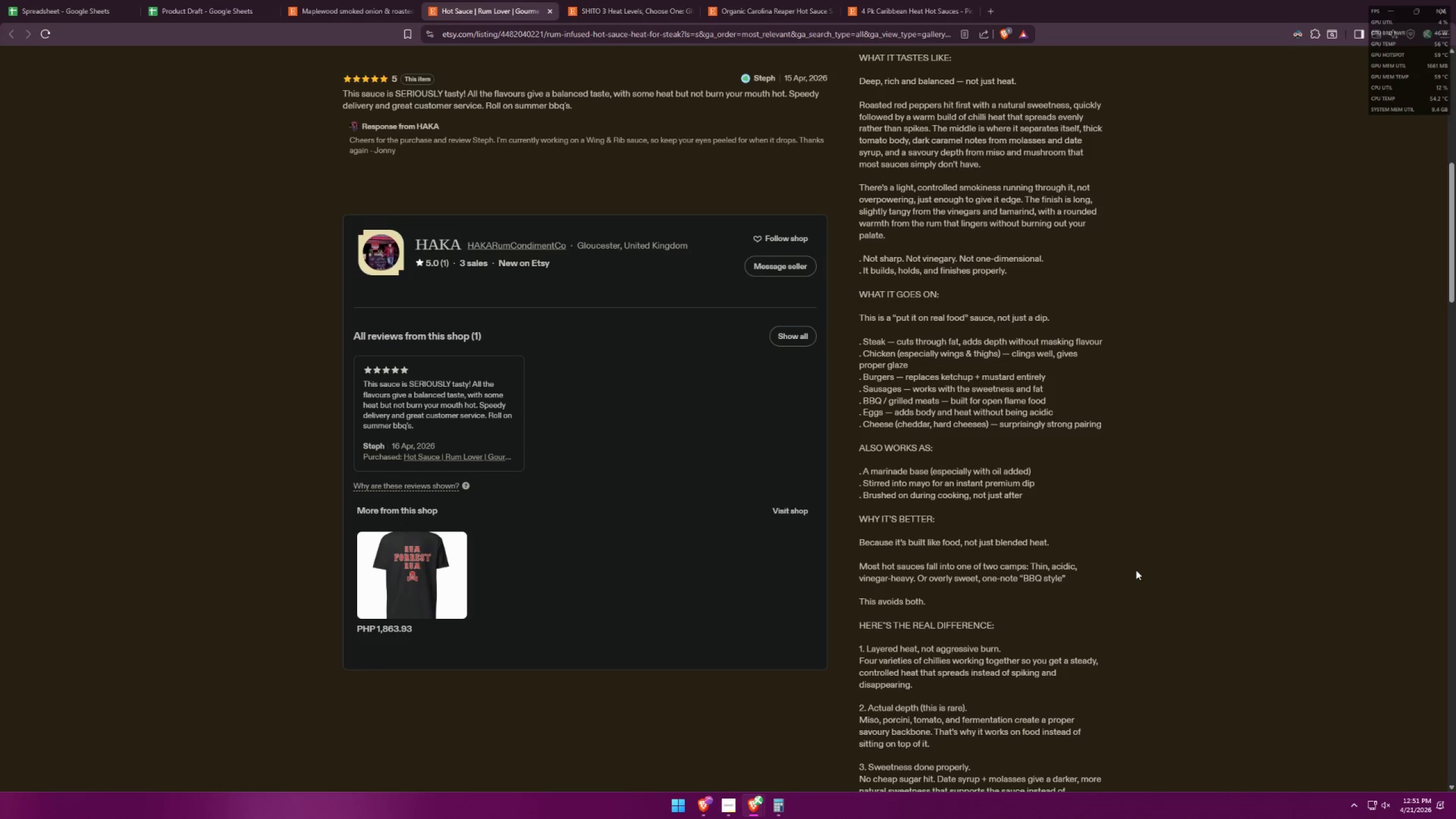 
key(Alt+AltLeft)
 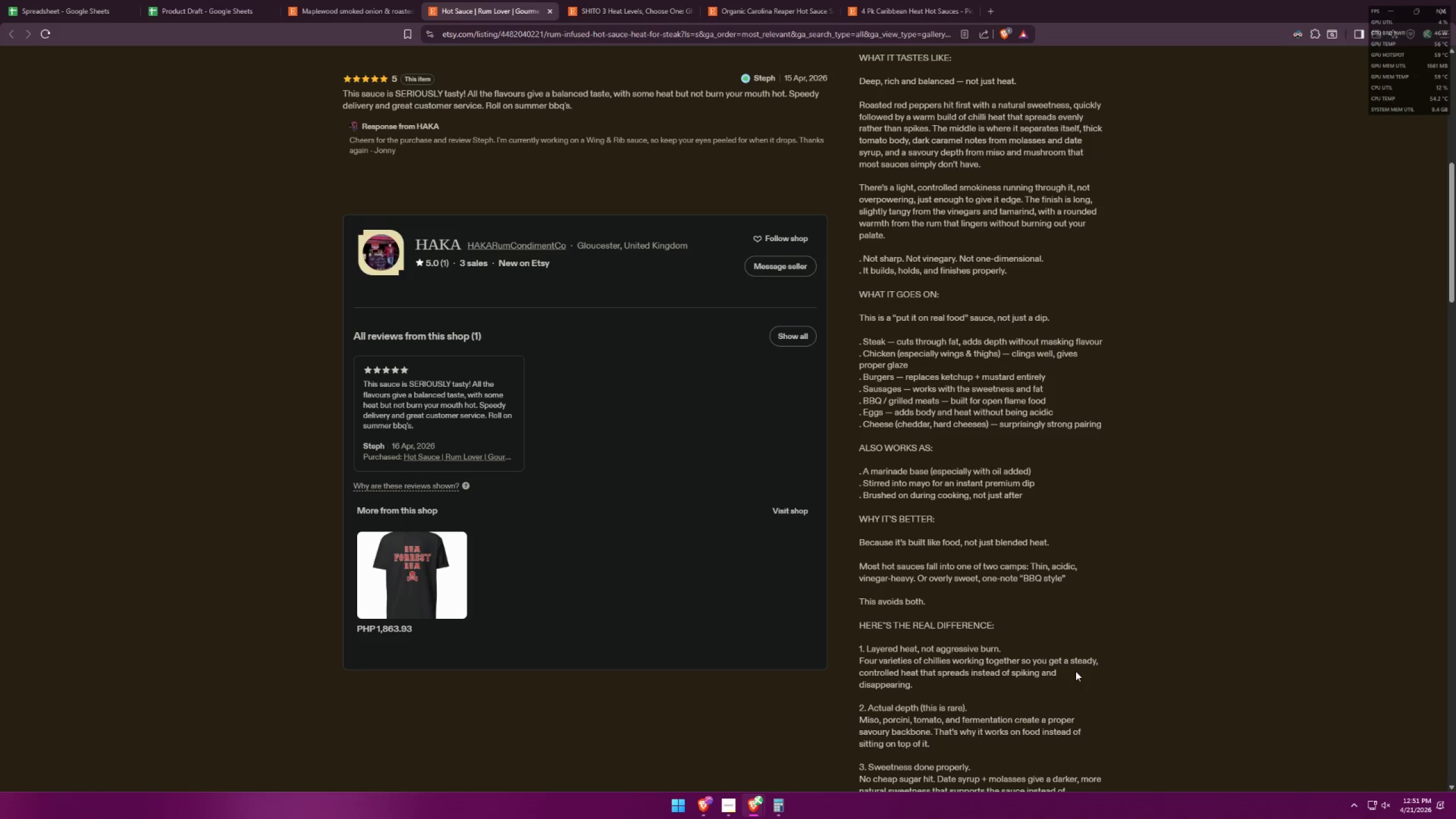 
key(Alt+Tab)
 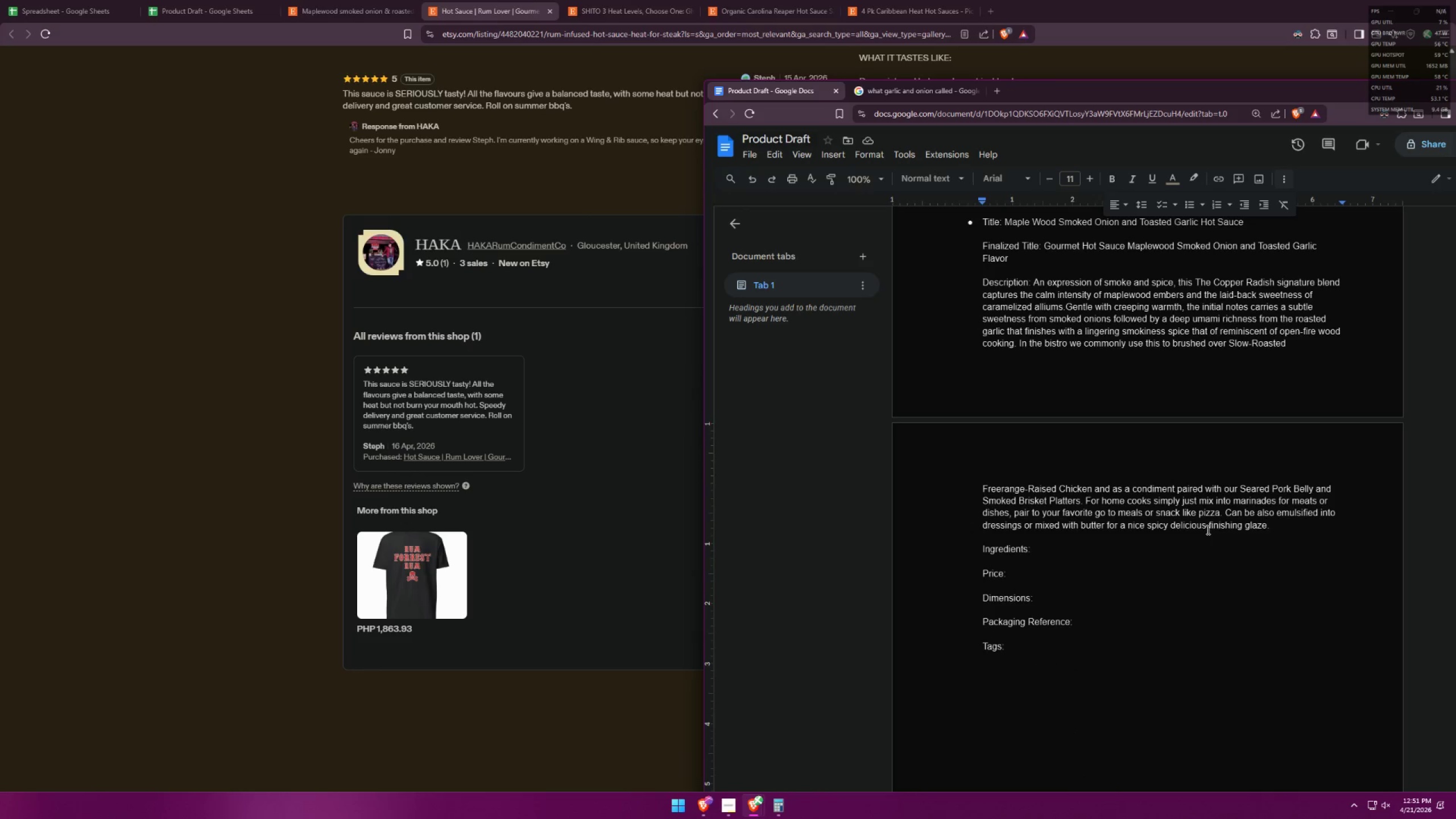 
left_click([1226, 519])
 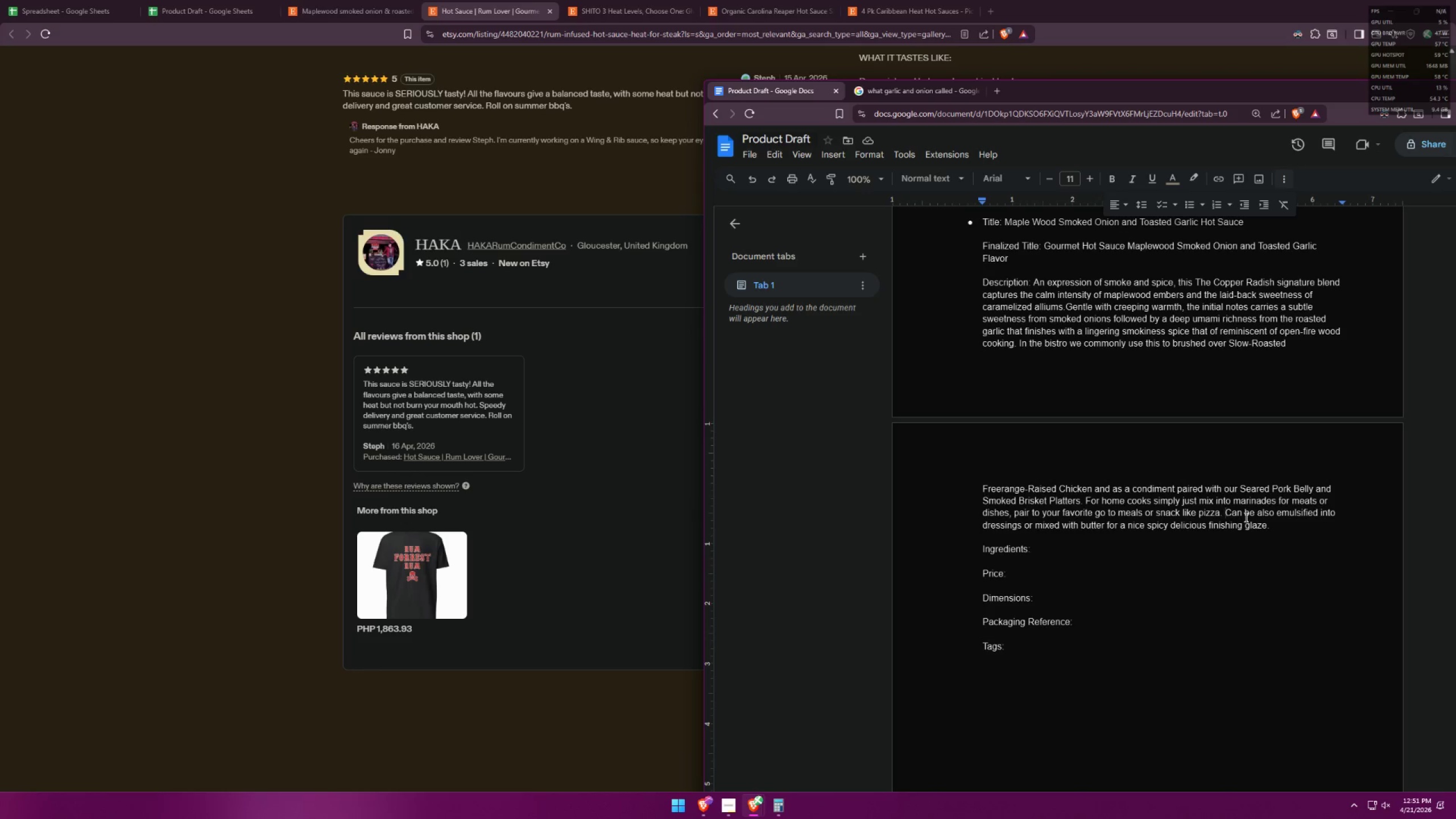 
wait(9.53)
 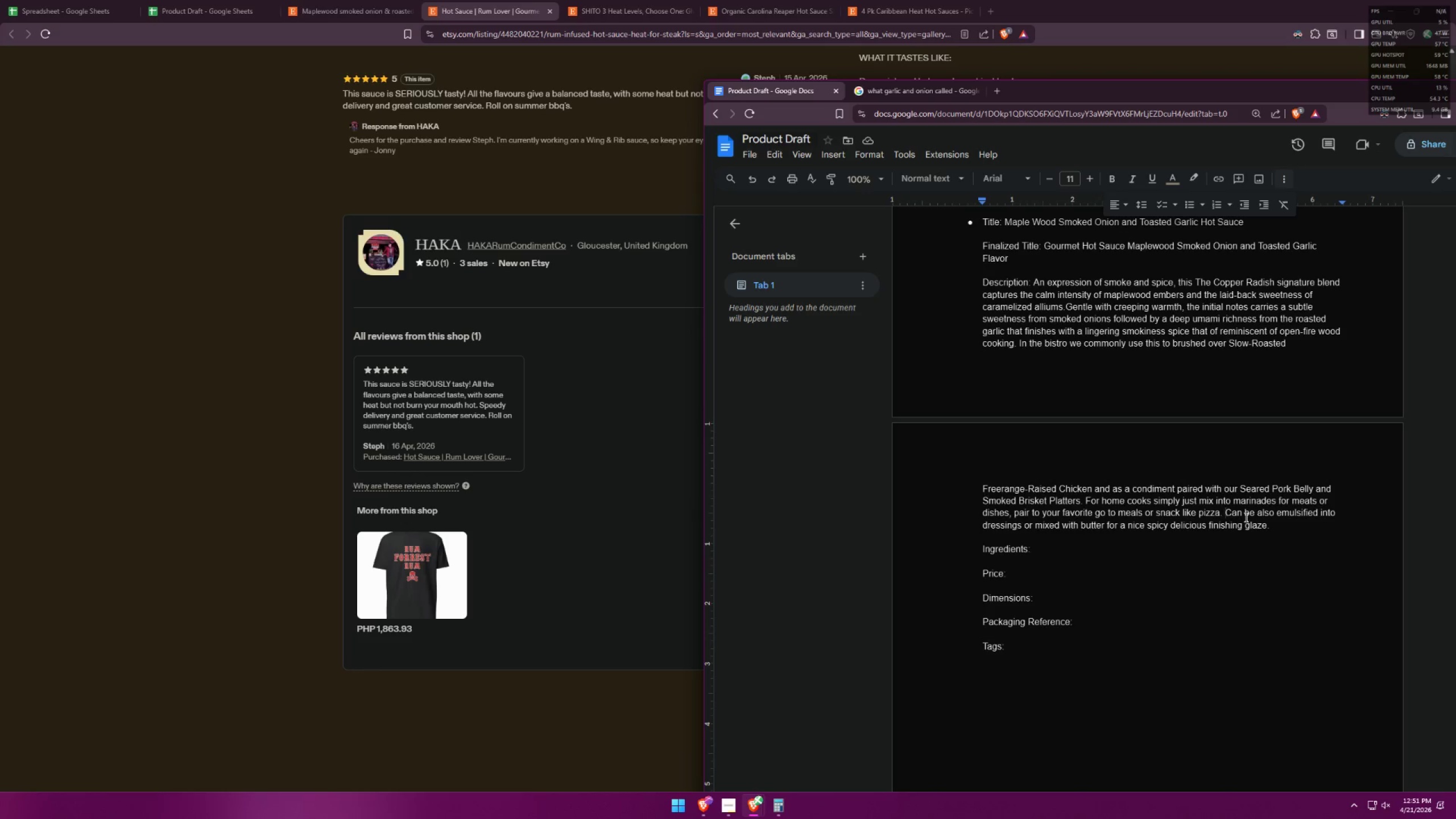 
type(Dipping sauces)
key(Backspace)
type( for your chic)
key(Backspace)
key(Backspace)
key(Backspace)
key(Backspace)
type(fried chicken or grilled )
key(Backspace)
key(Backspace)
key(Backspace)
key(Backspace)
key(Backspace)
key(Backspace)
key(Backspace)
key(Backspace)
type(, grilled o r)
key(Backspace)
key(Backspace)
type(r roasted meats. )
 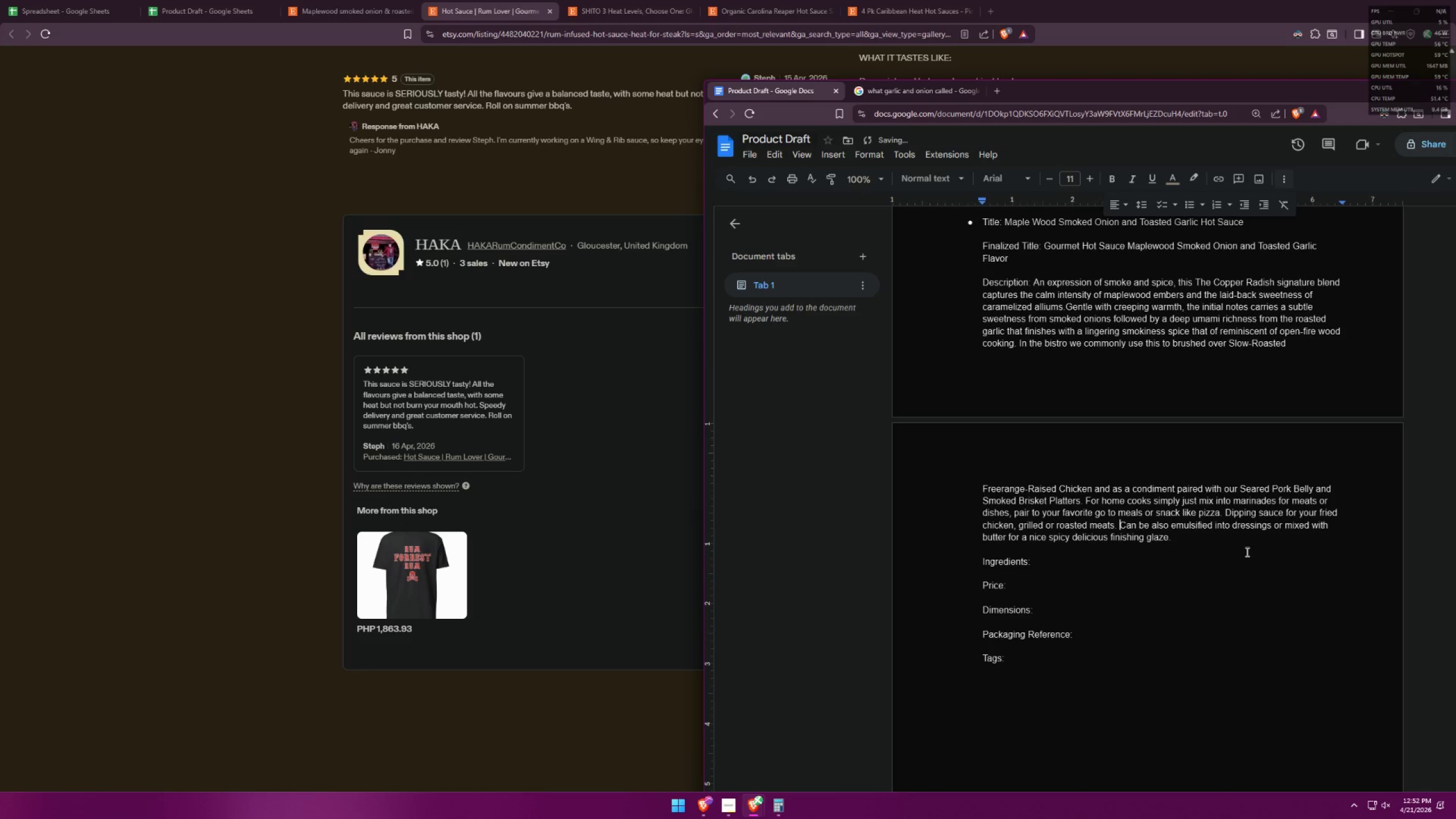 
left_click([1207, 541])
 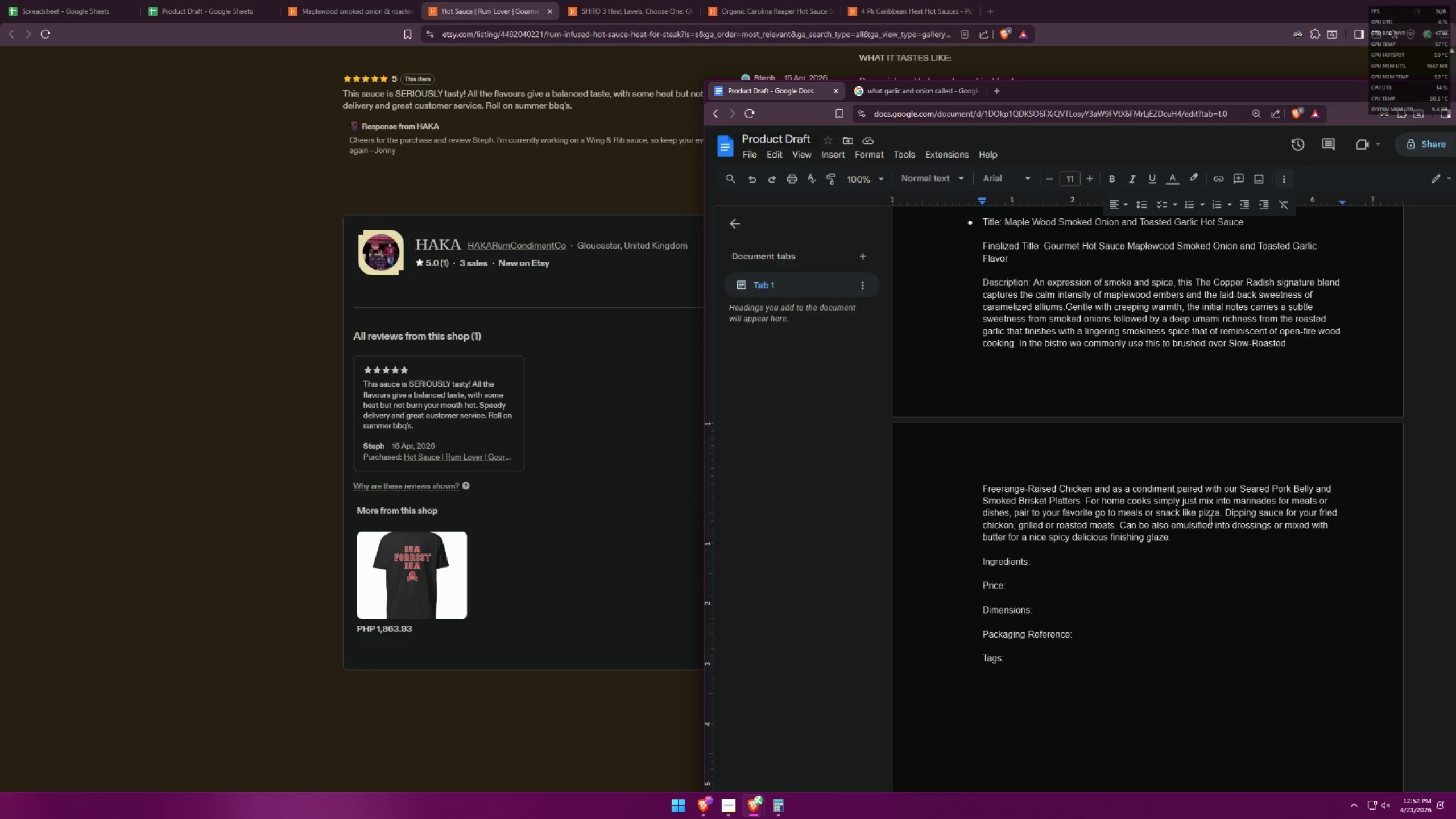 
wait(7.73)
 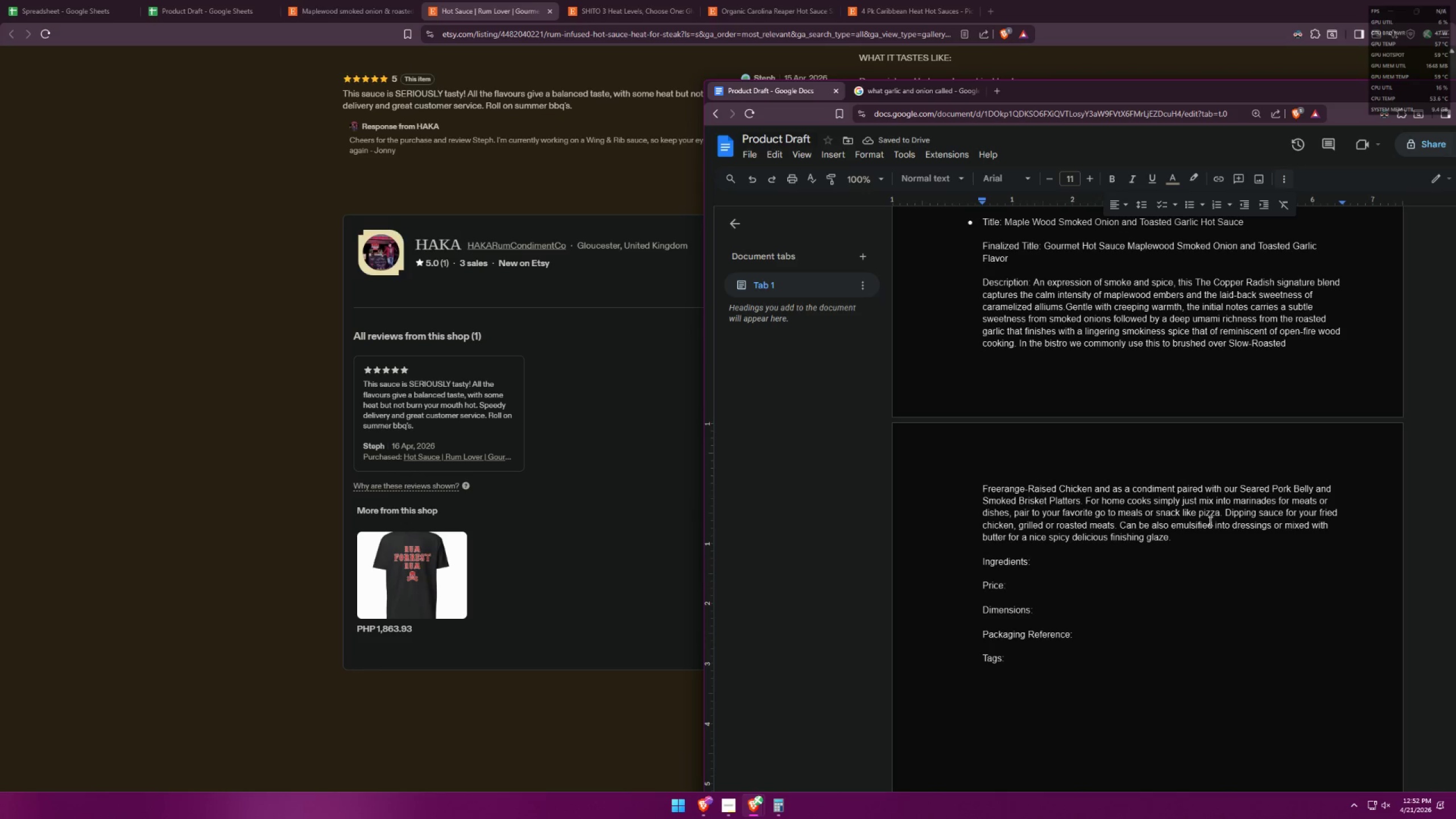 
double_click([1052, 558])
 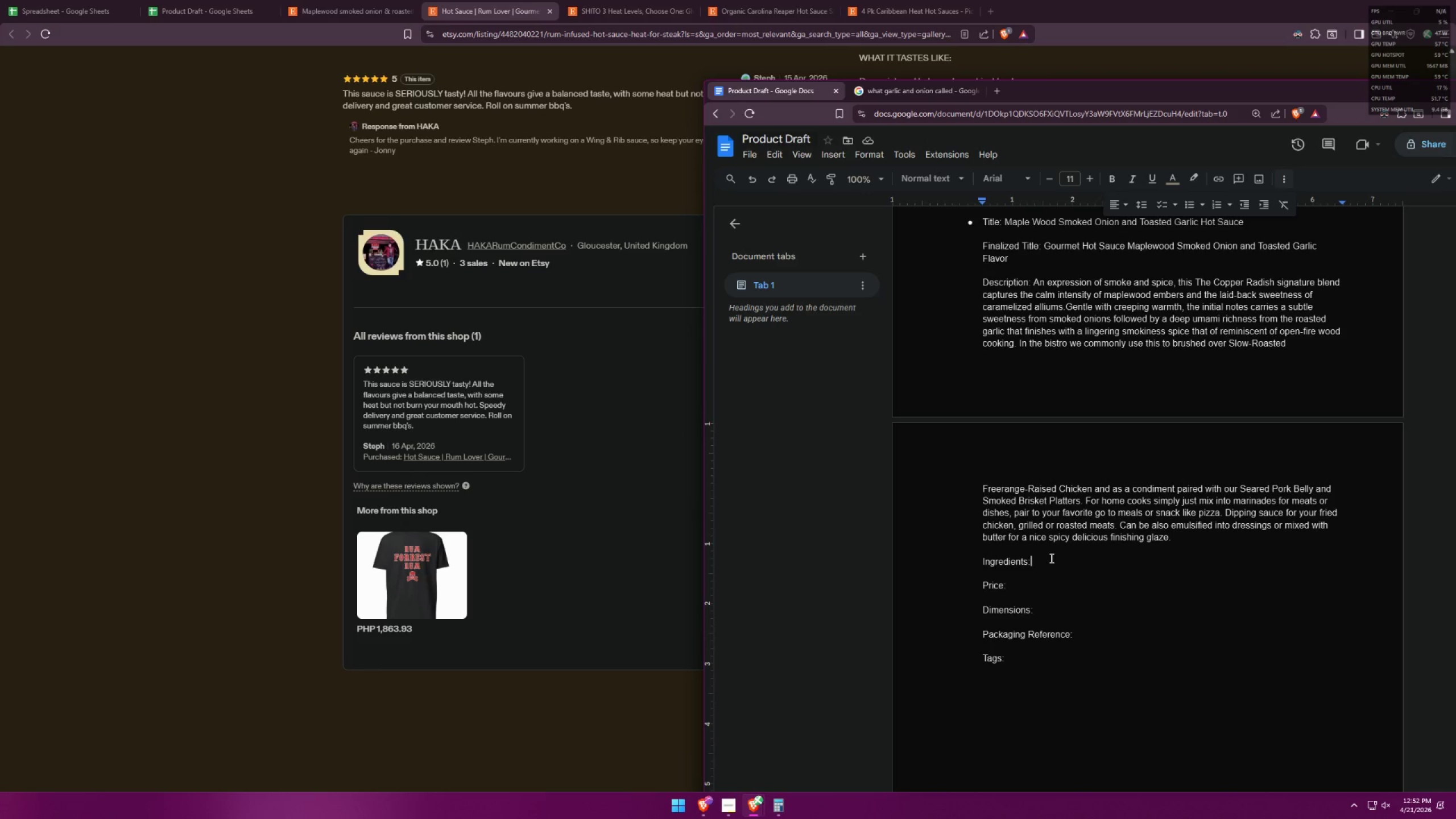 
type( Maple )
key(Backspace)
type(wood smoked onions, fire-)
key(Backspace)
key(Backspace)
key(Backspace)
key(Backspace)
key(Backspace)
type(fire )
key(Backspace)
type(-toasted )
key(Backspace)
key(Backspace)
key(Backspace)
type(toasted garlic, apple cider vinegar, )
 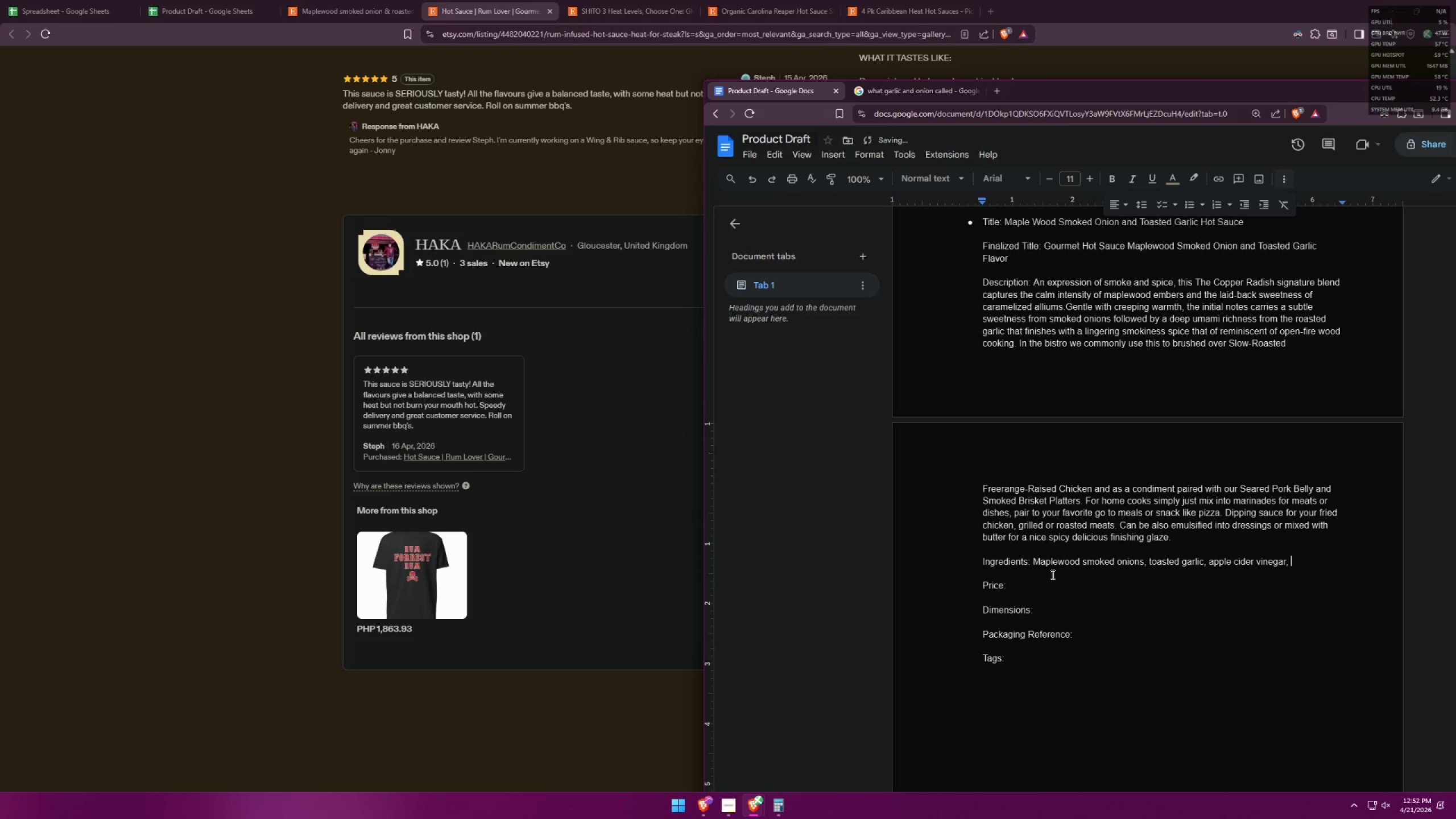 
wait(5.23)
 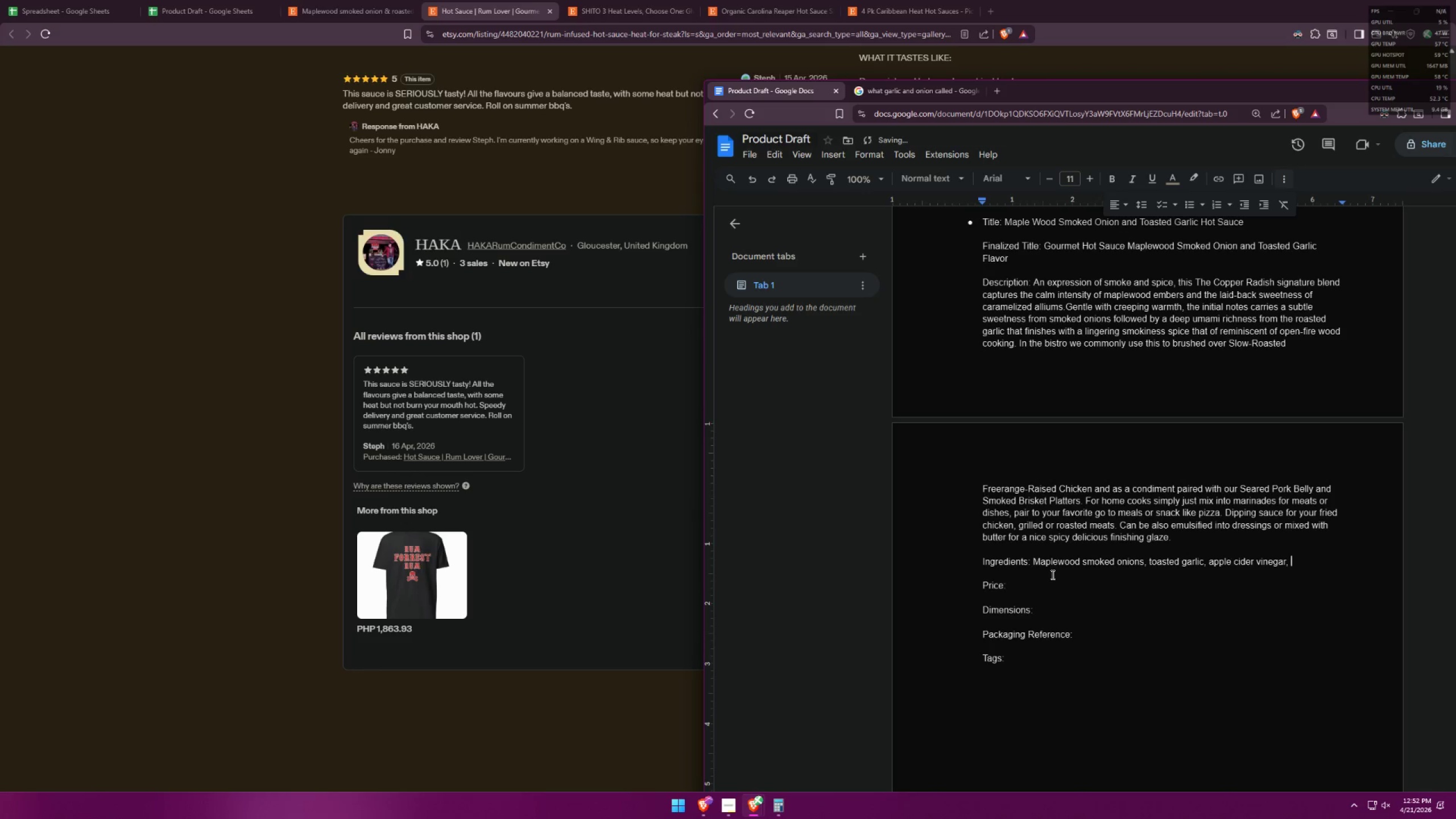 
type(sundried red chillies, )
 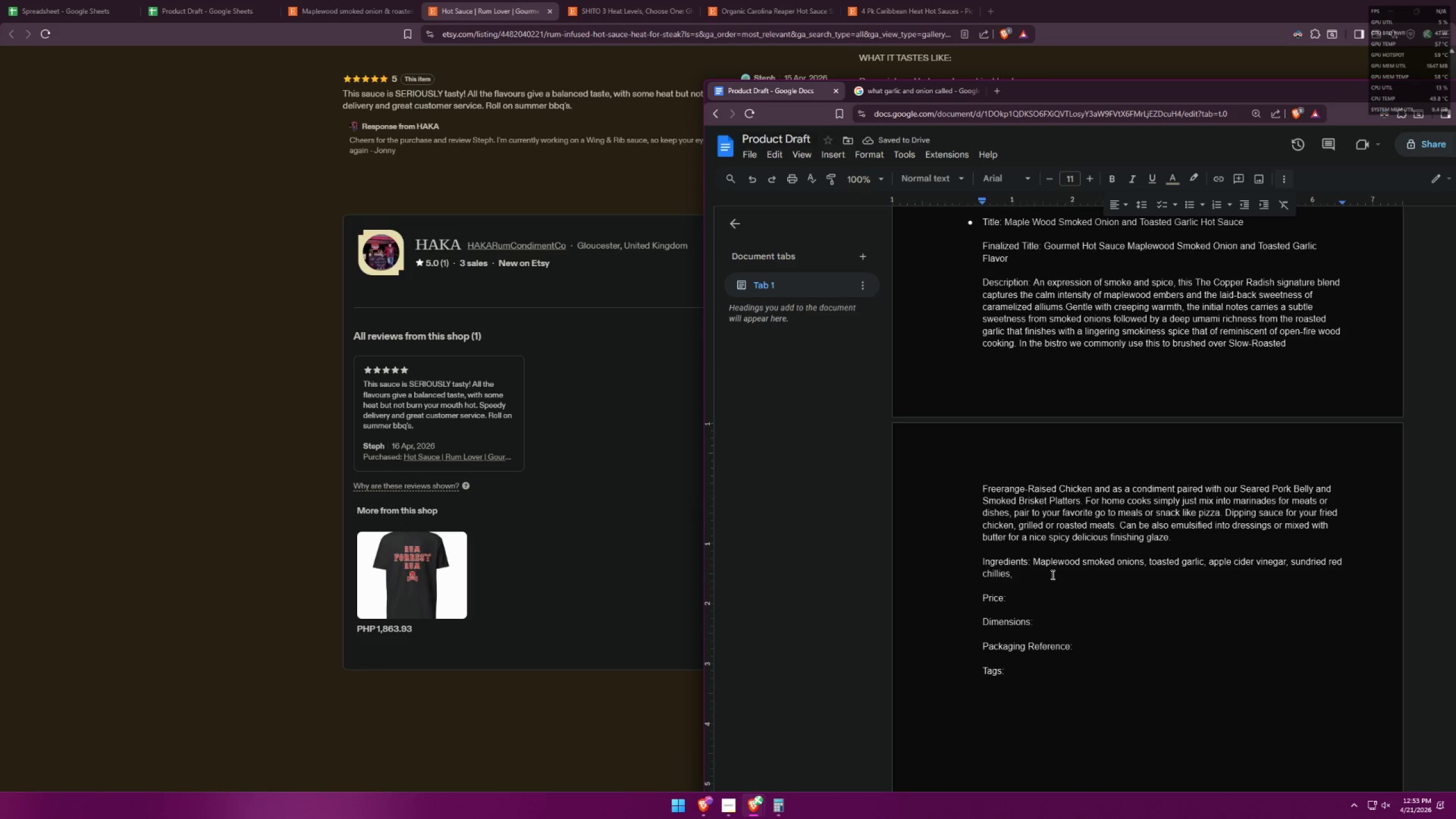 
type(raw cane sugar)
key(Backspace)
key(Backspace)
key(Backspace)
key(Backspace)
key(Backspace)
key(Backspace)
key(Backspace)
key(Backspace)
key(Backspace)
key(Backspace)
type(sugar g)
key(Backspace)
type(cane)
 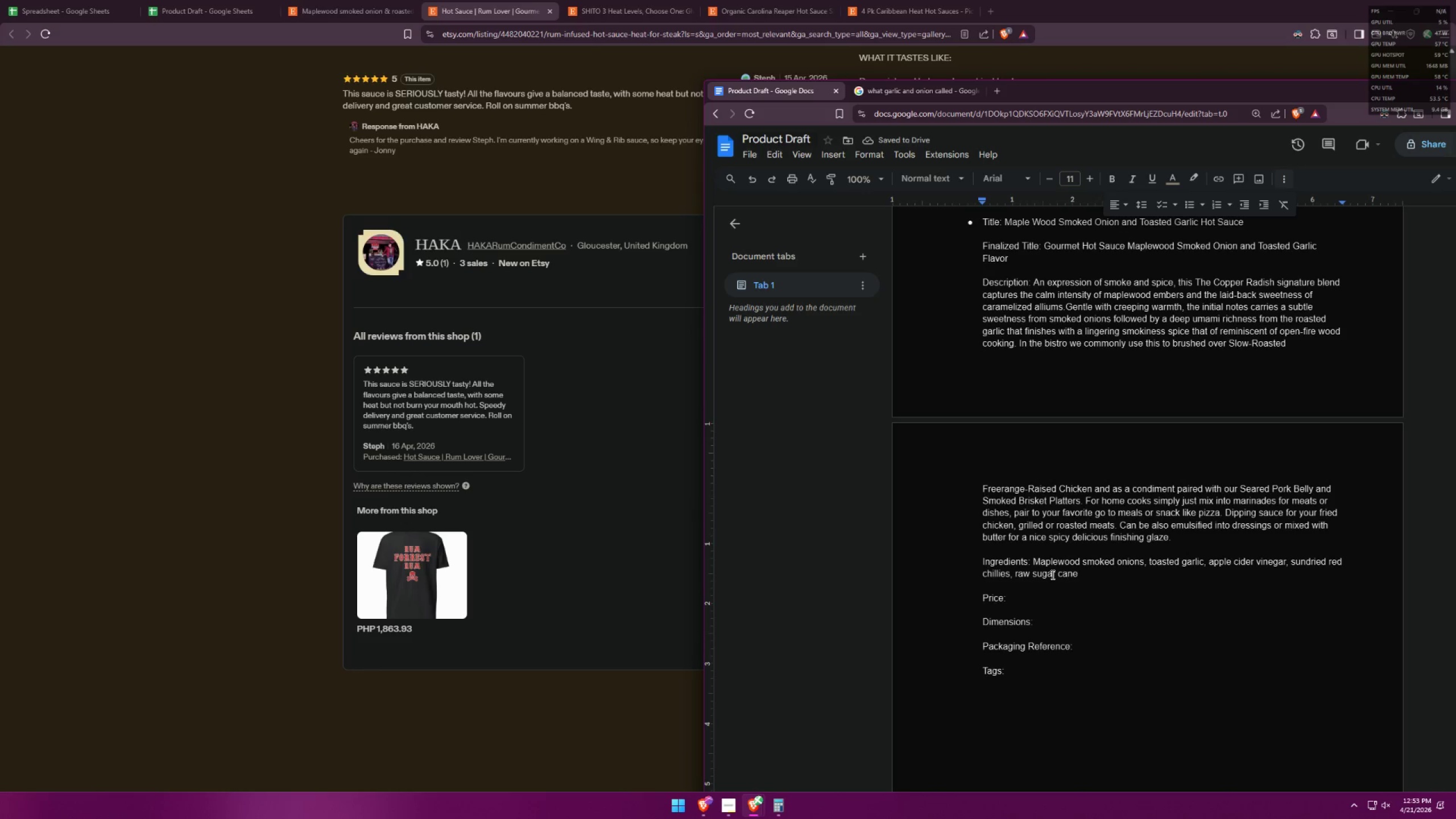 
type(, sea salt,.)
key(Backspace)
type( cold-pressed sunflower oil)
 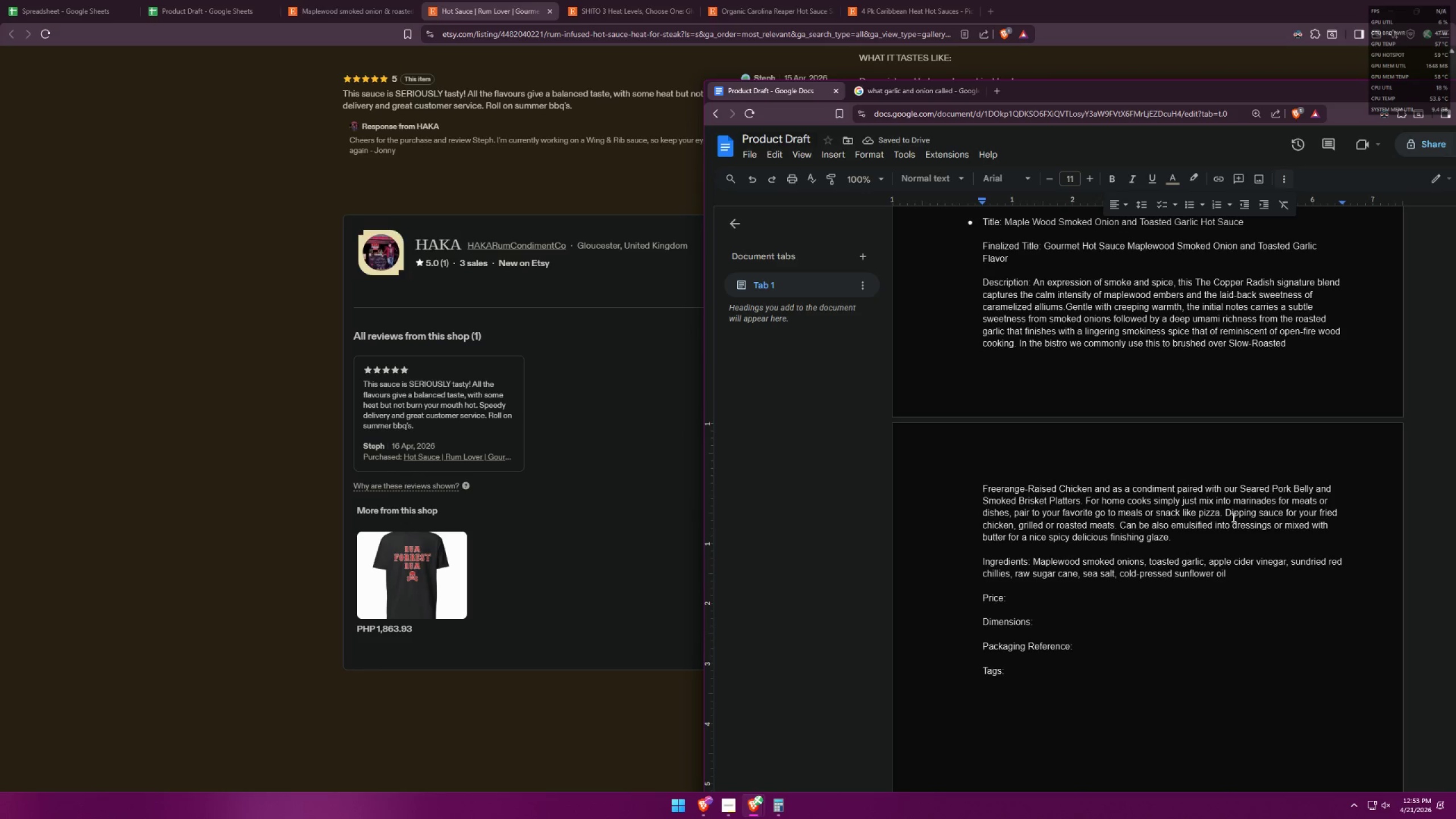 
wait(6.38)
 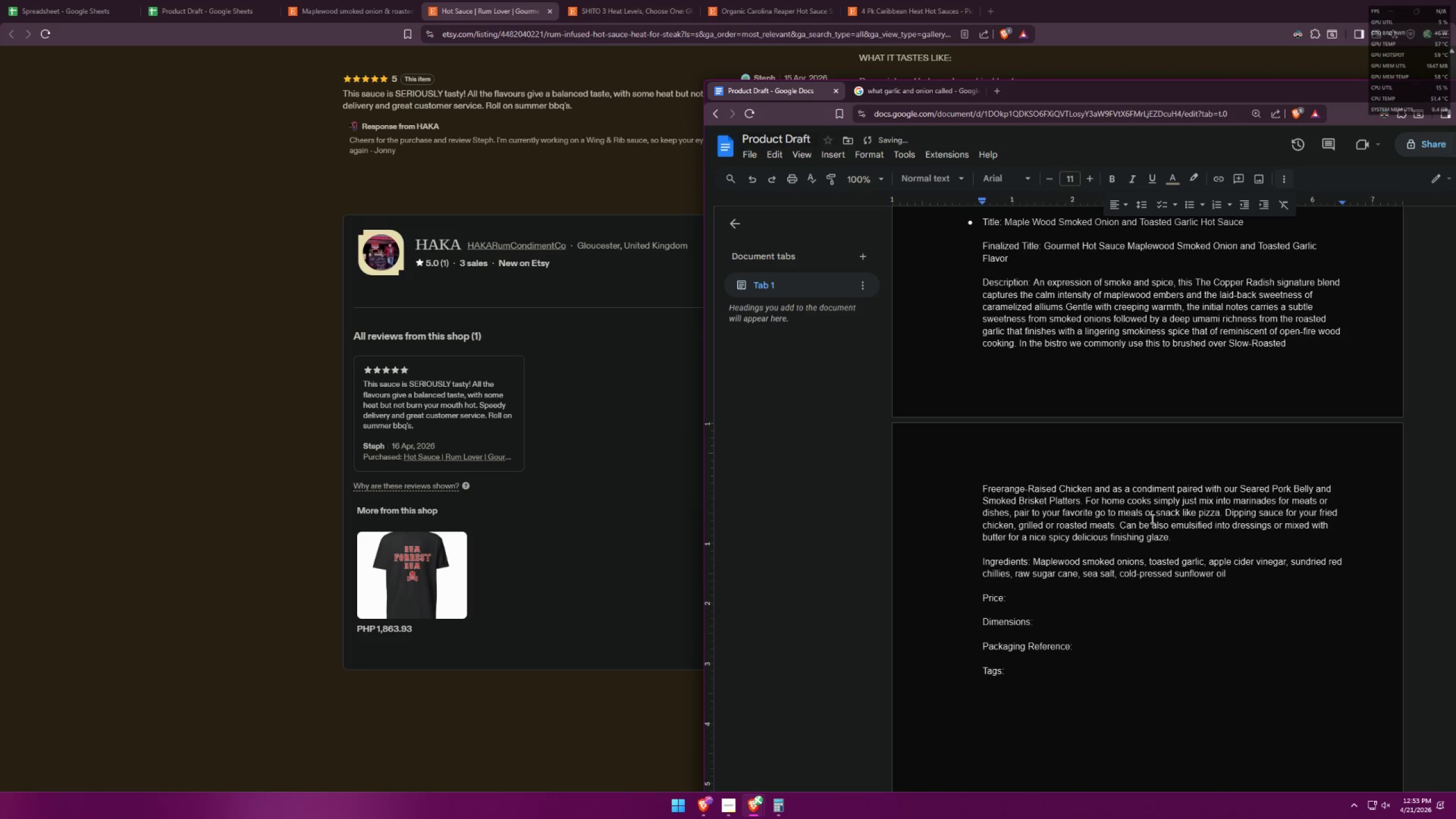 
scroll: coordinate [1209, 540], scroll_direction: down, amount: 2.0
 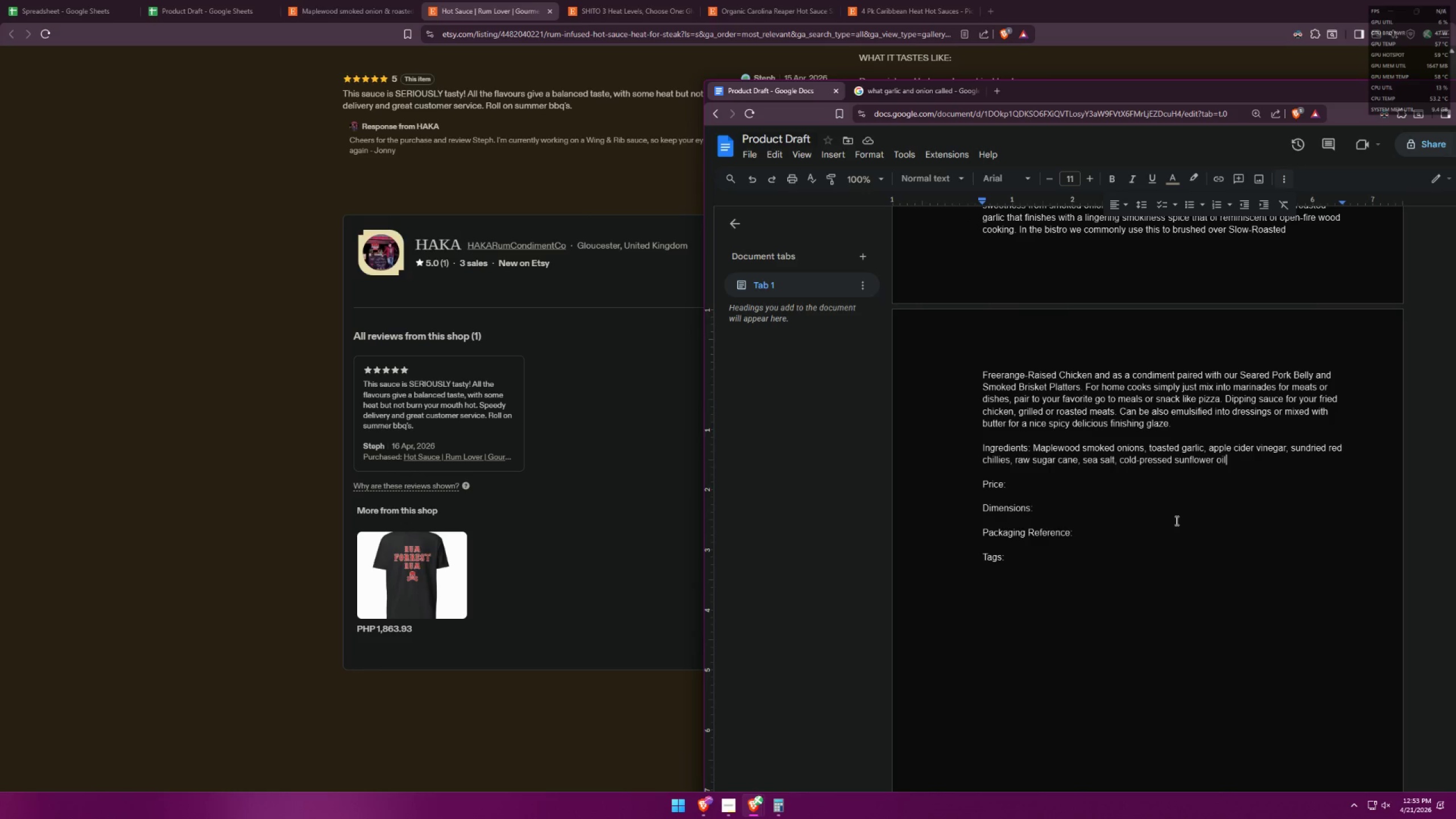 
left_click([1081, 488])
 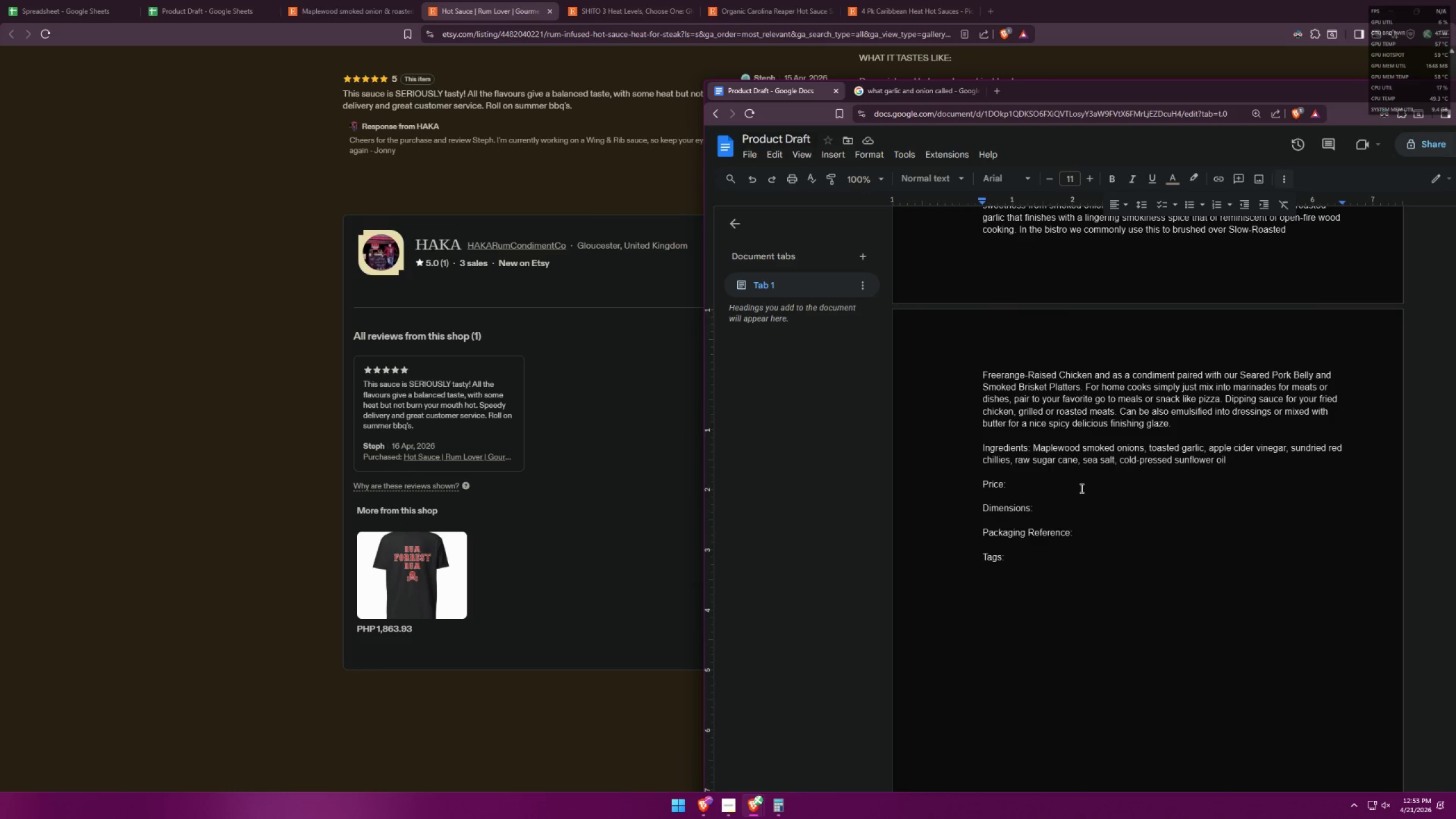 
key(Space)
 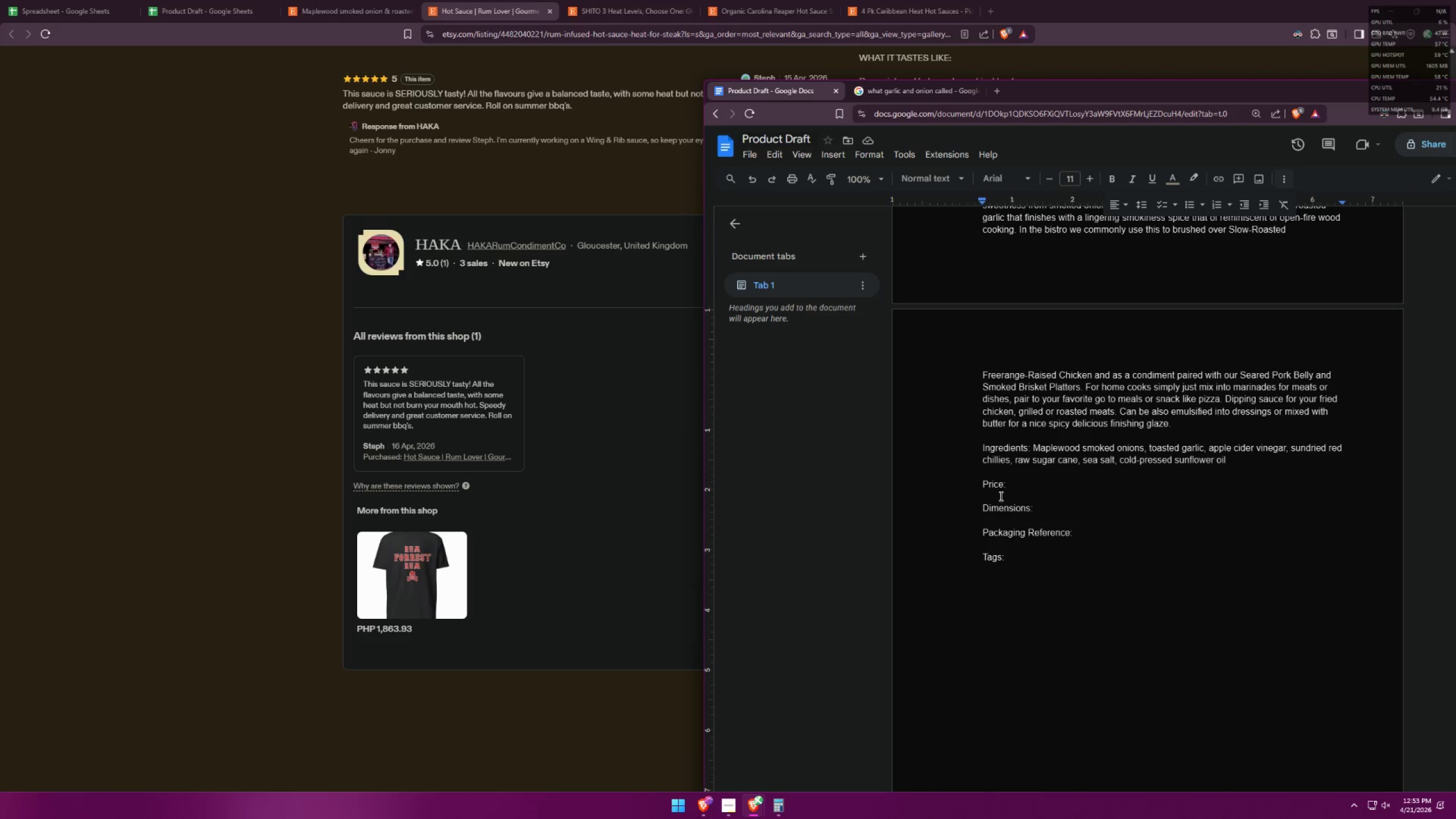 
wait(7.7)
 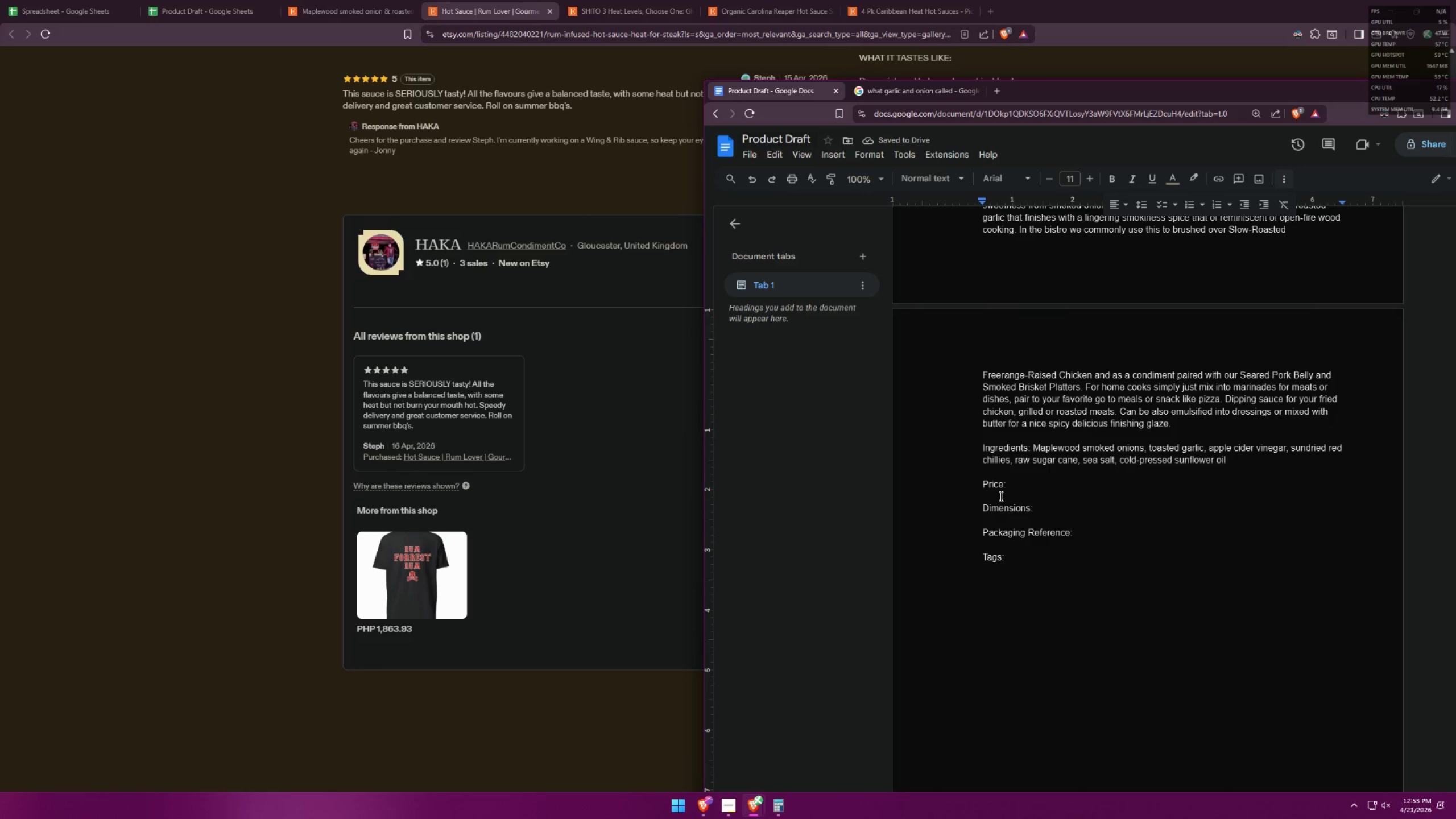 
left_click([622, 0])
 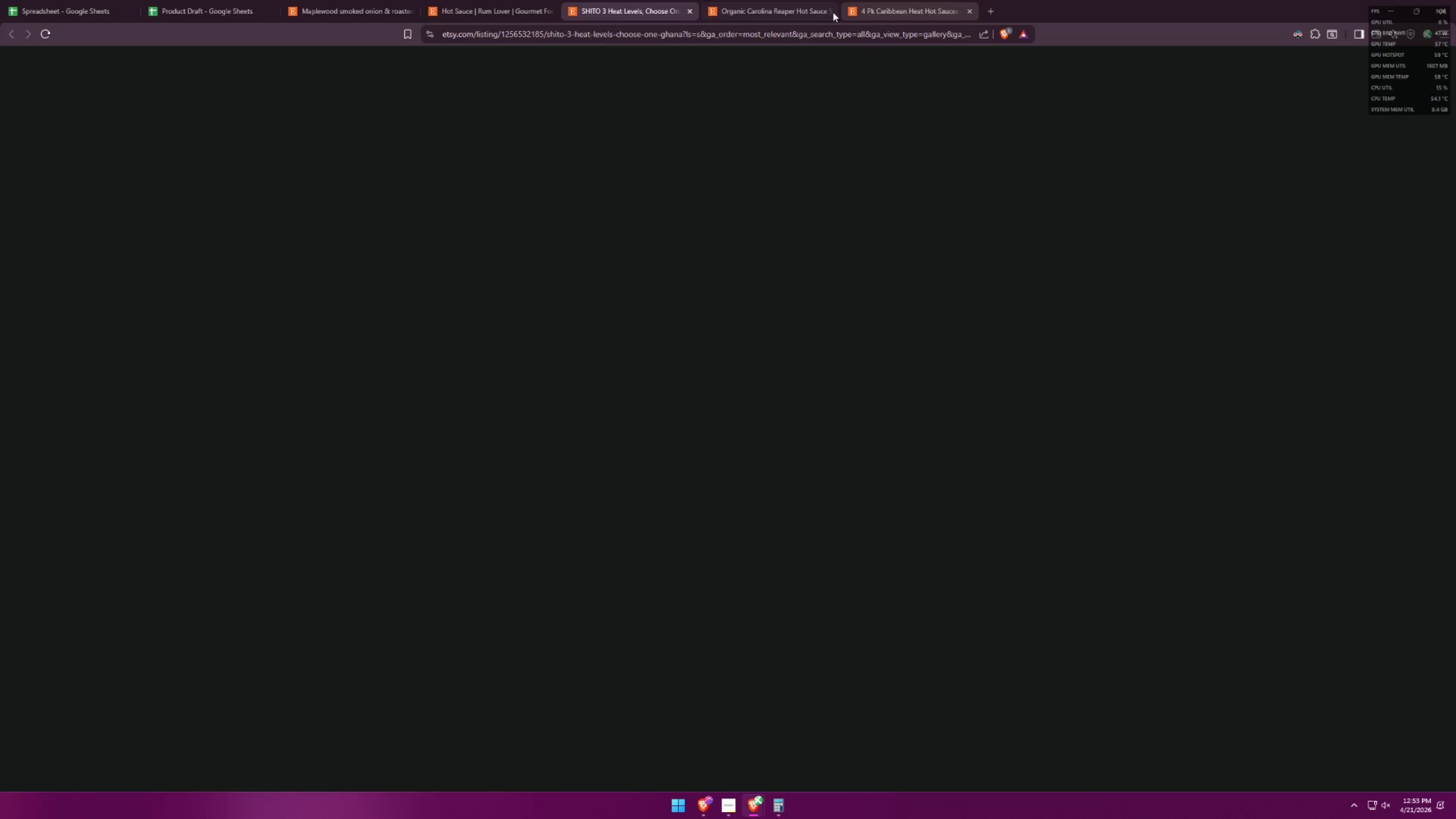 
left_click([737, 0])
 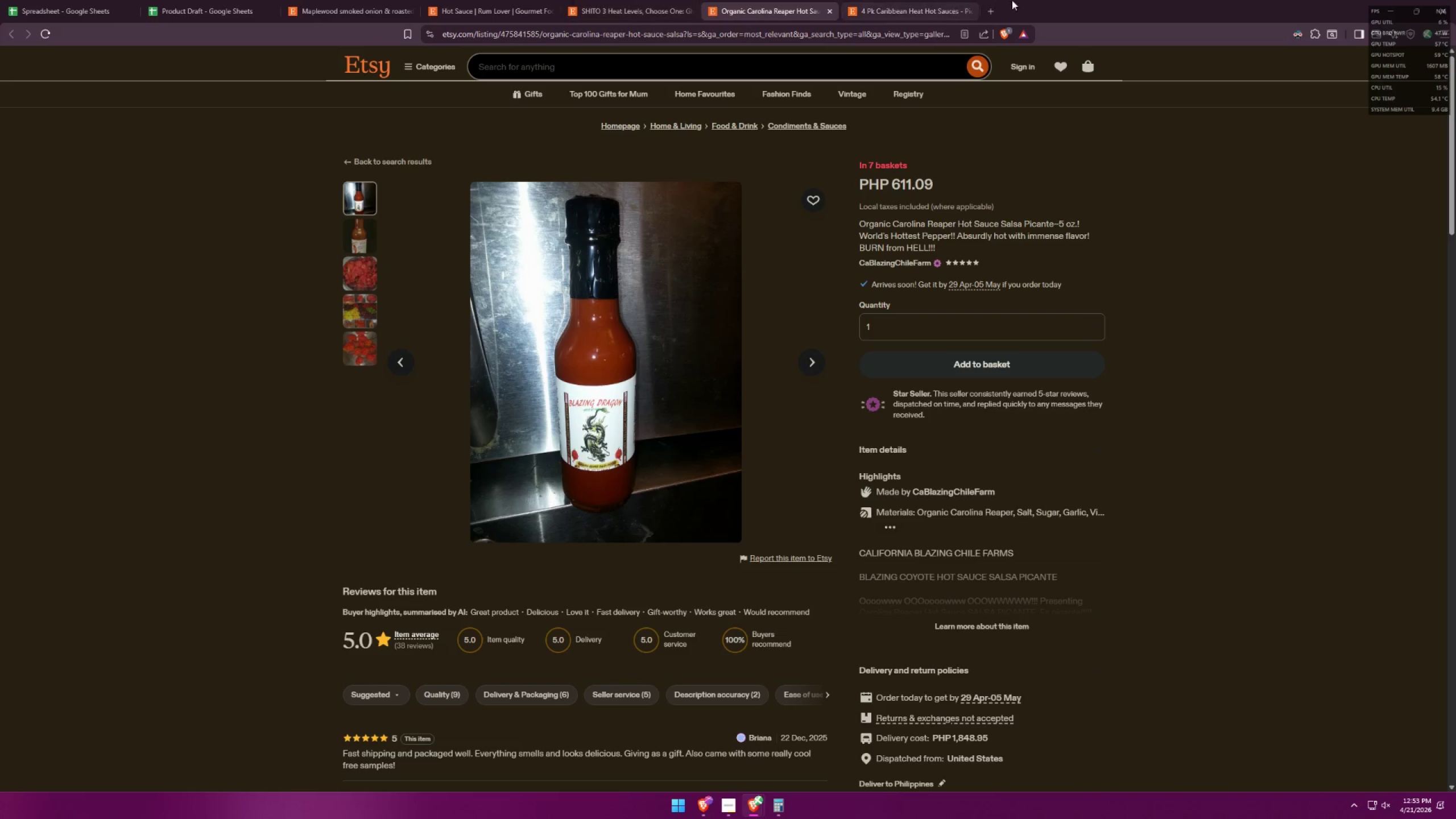 
double_click([994, 9])
 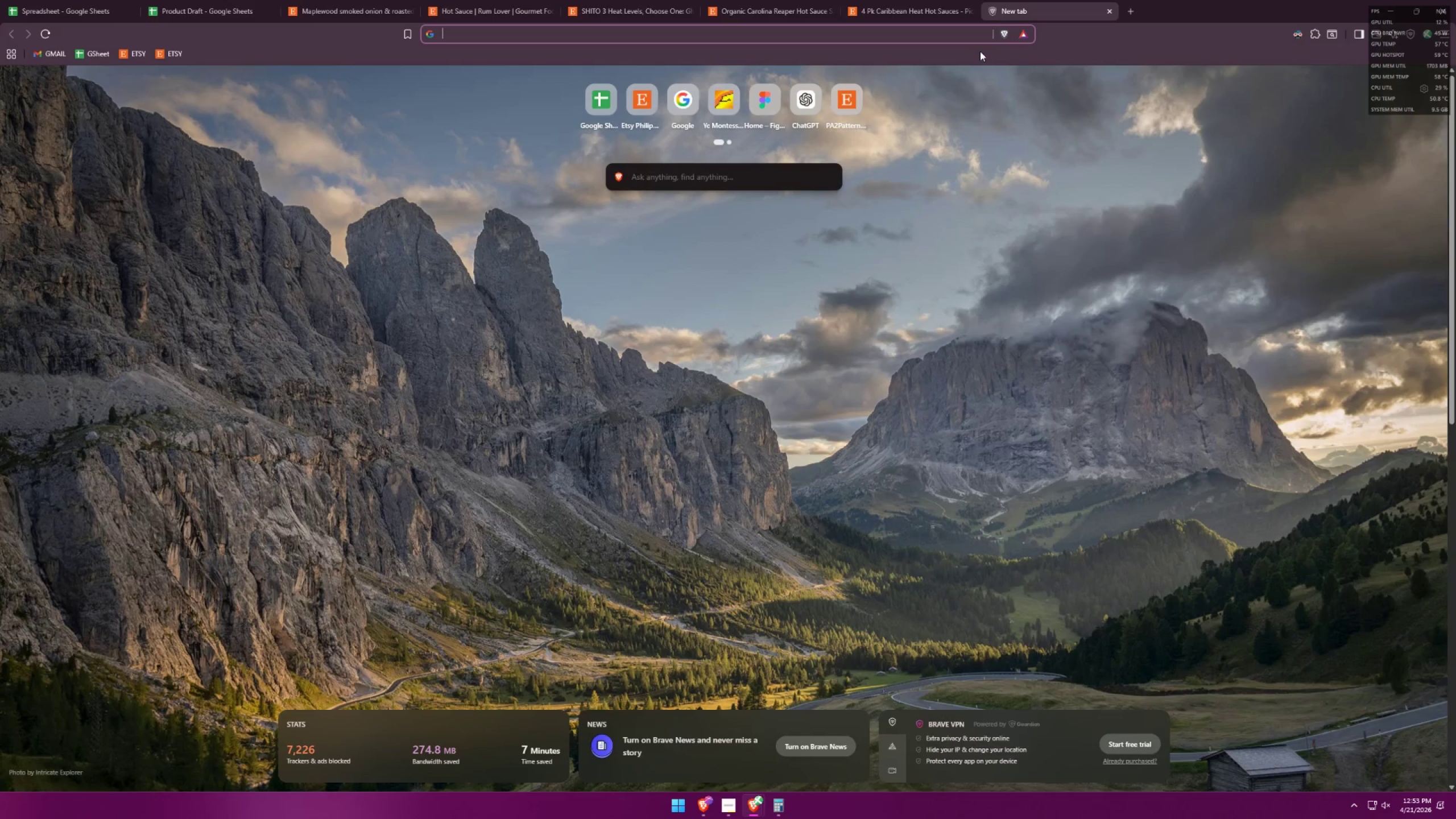 
type(alibabs)
 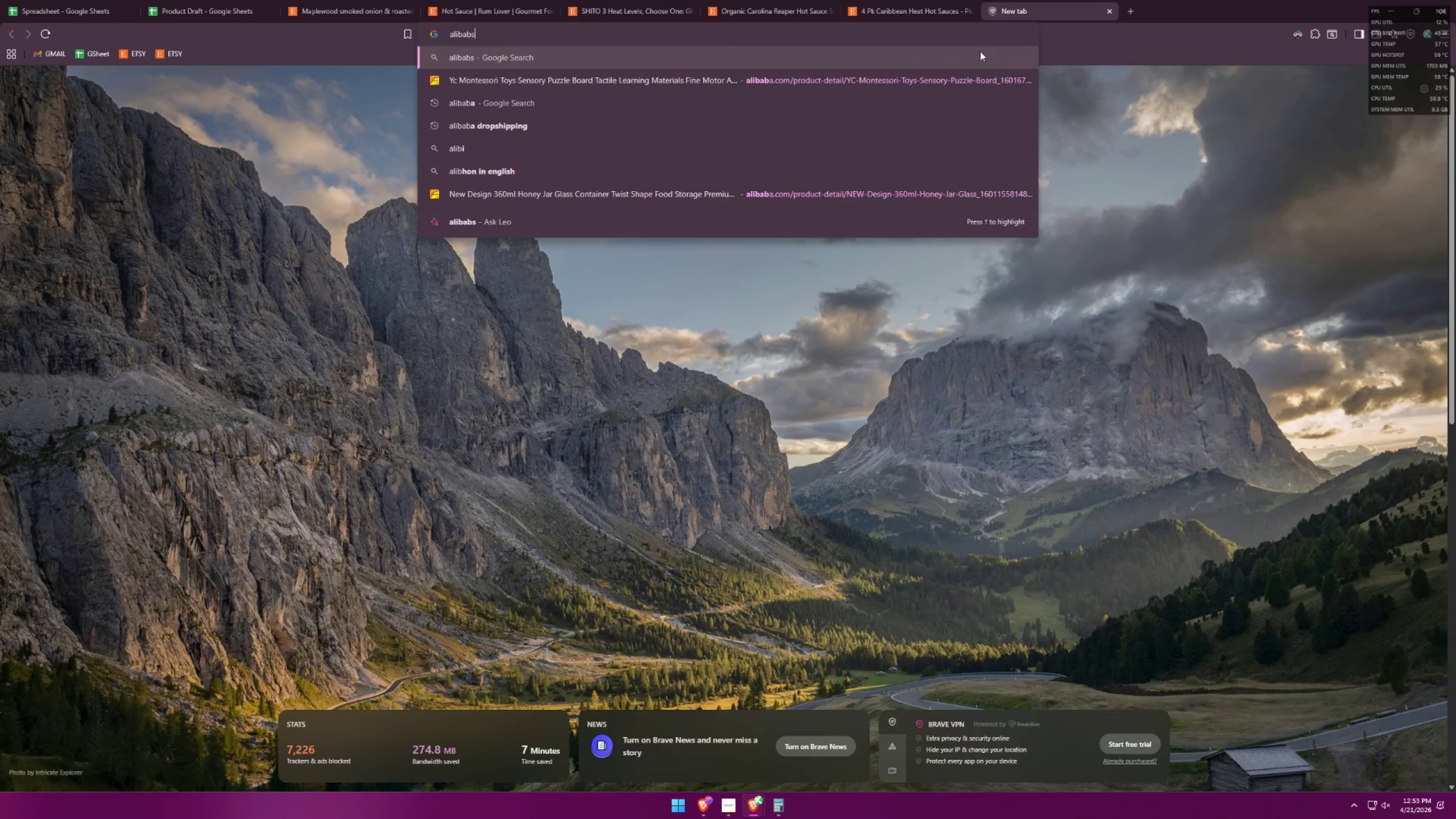 
key(Enter)
 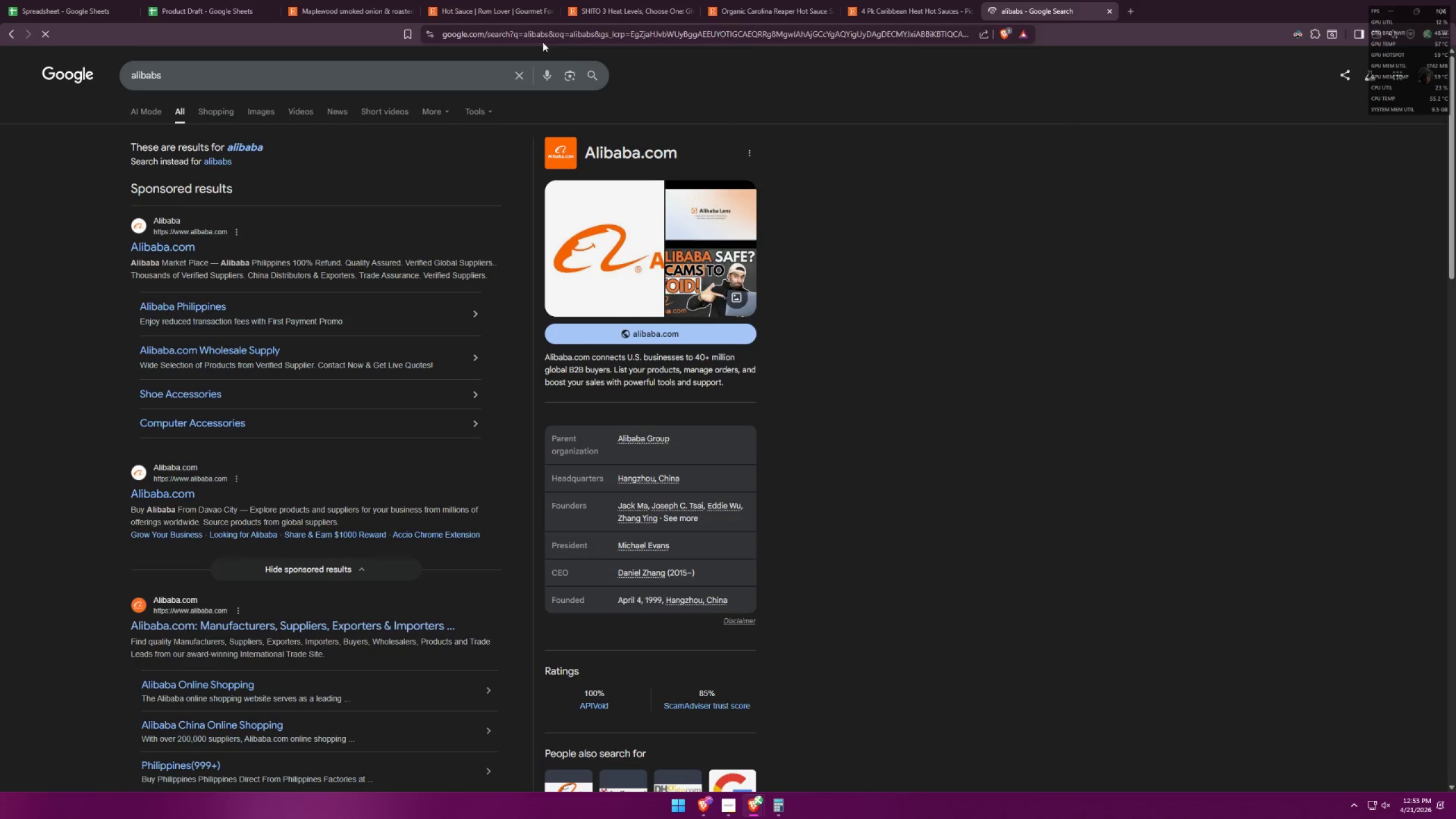 
type(alibaba)
 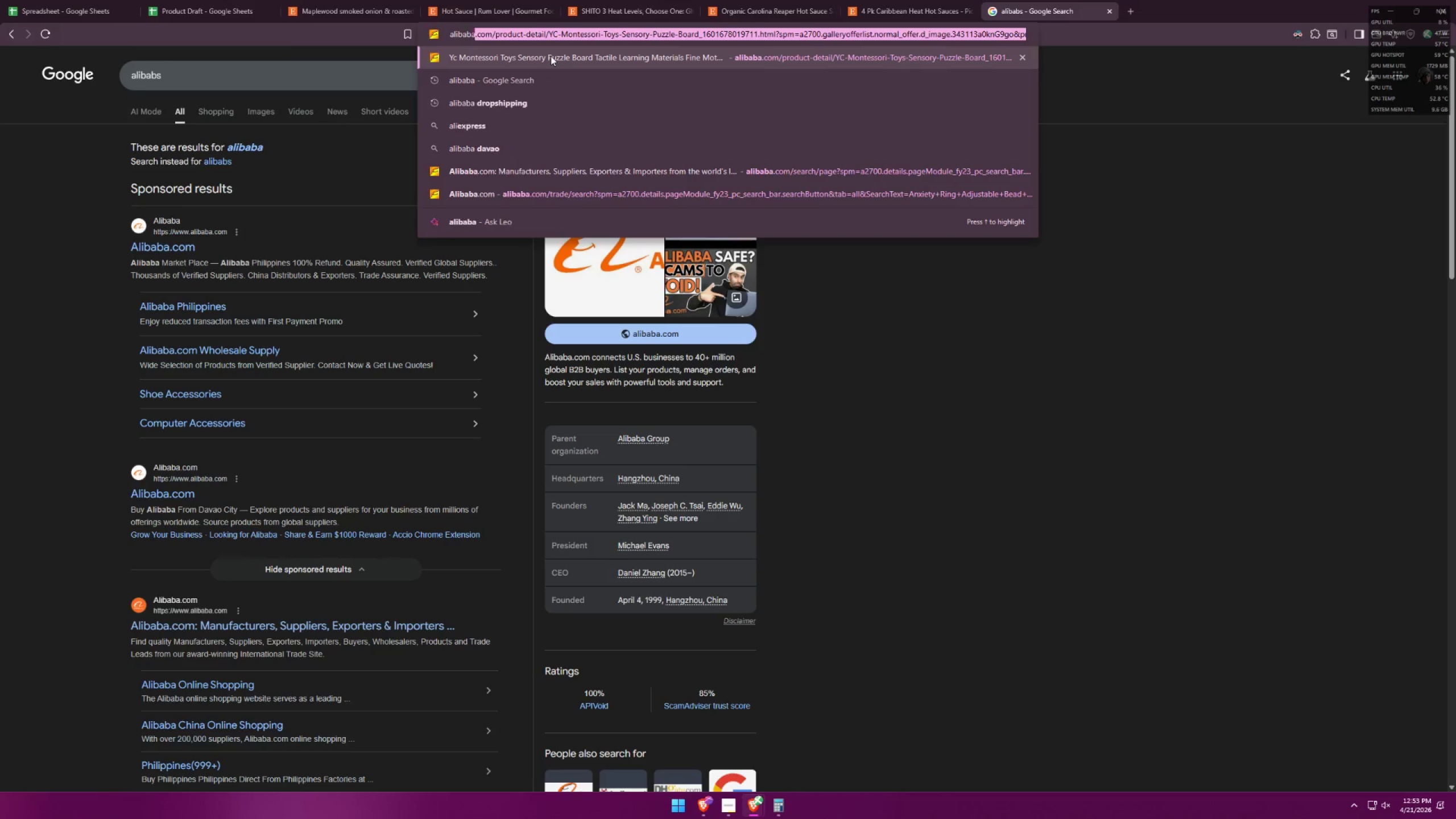 
key(Enter)
 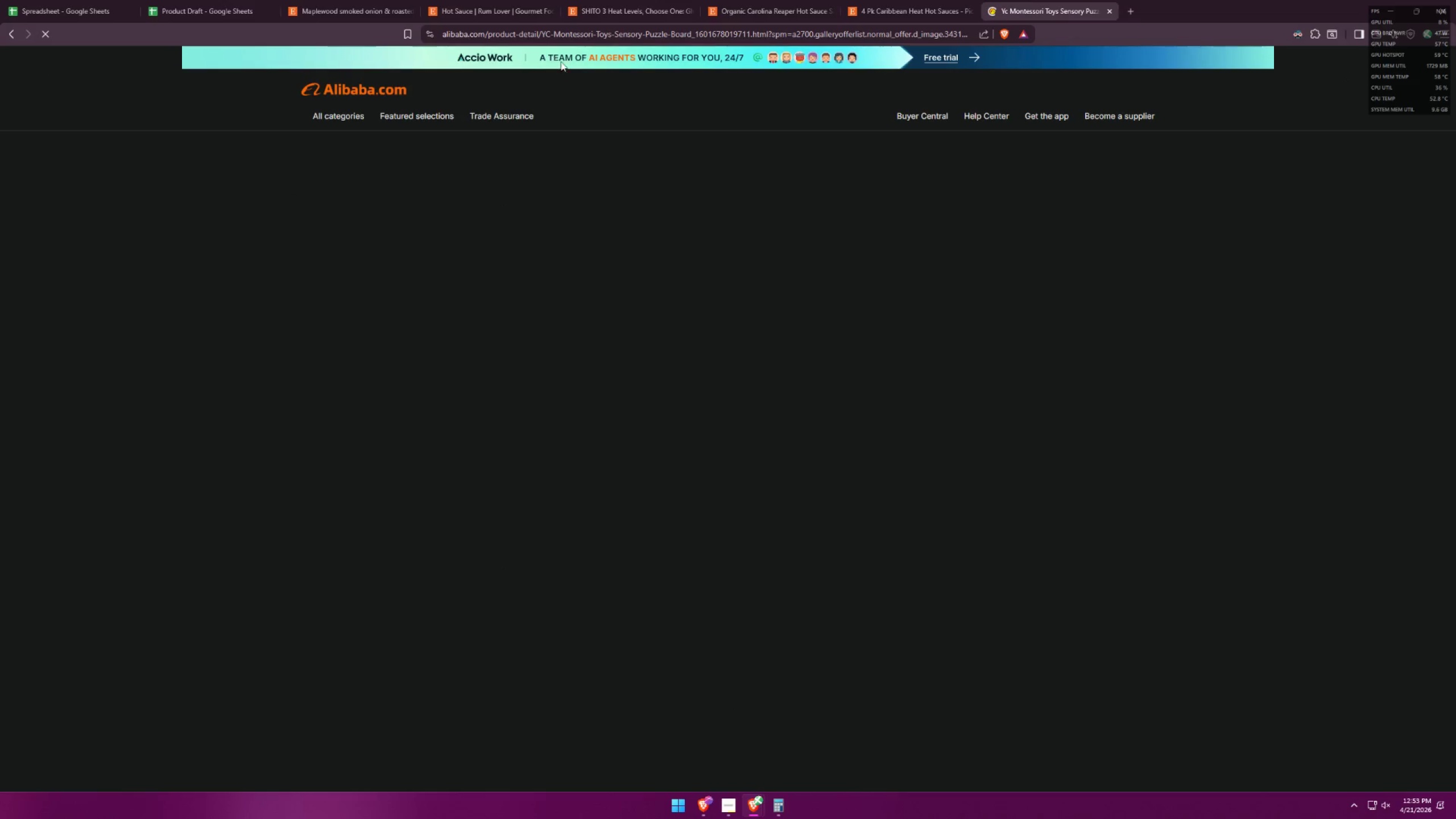 
left_click([569, 85])
 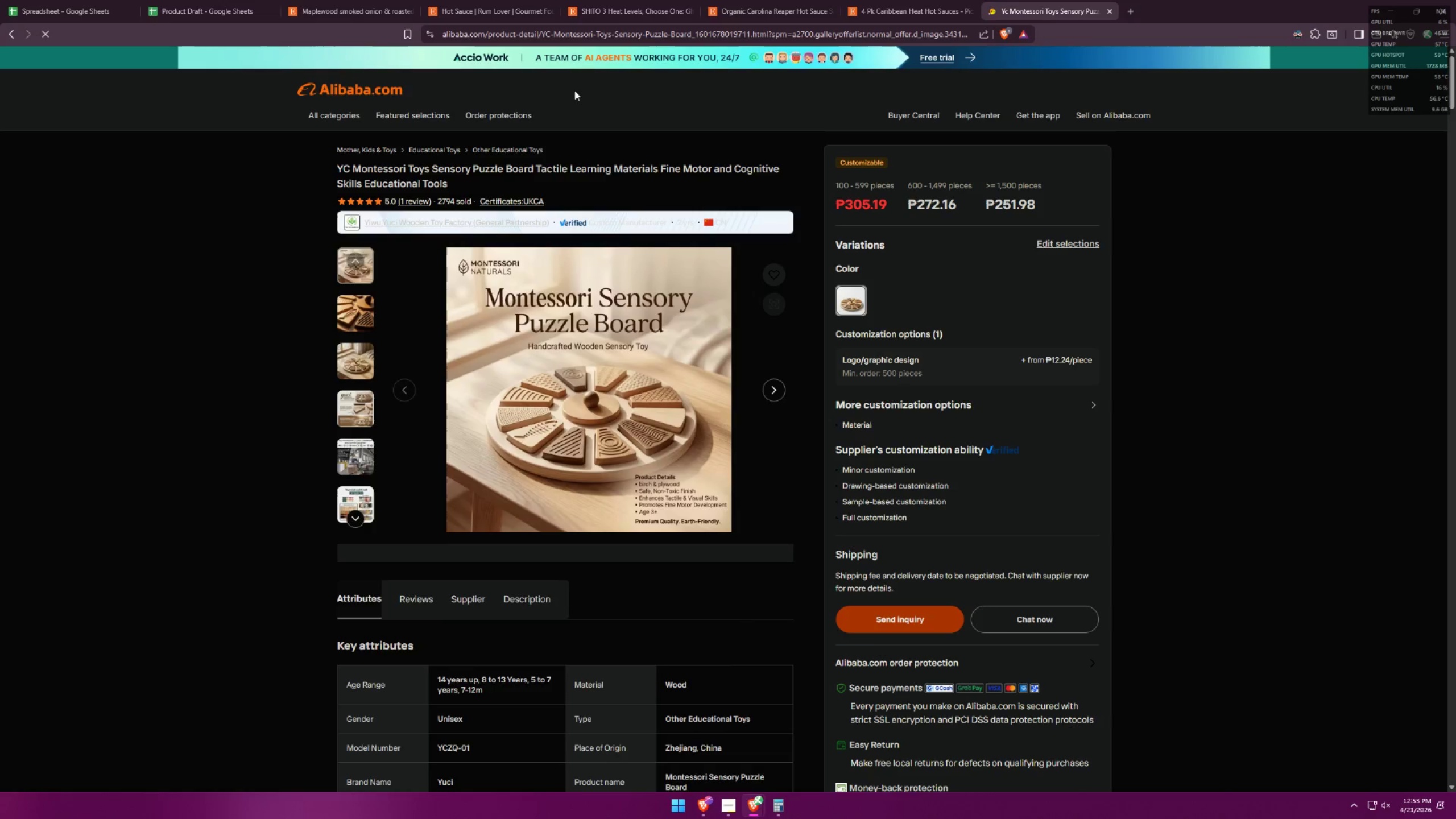 
left_click([583, 95])
 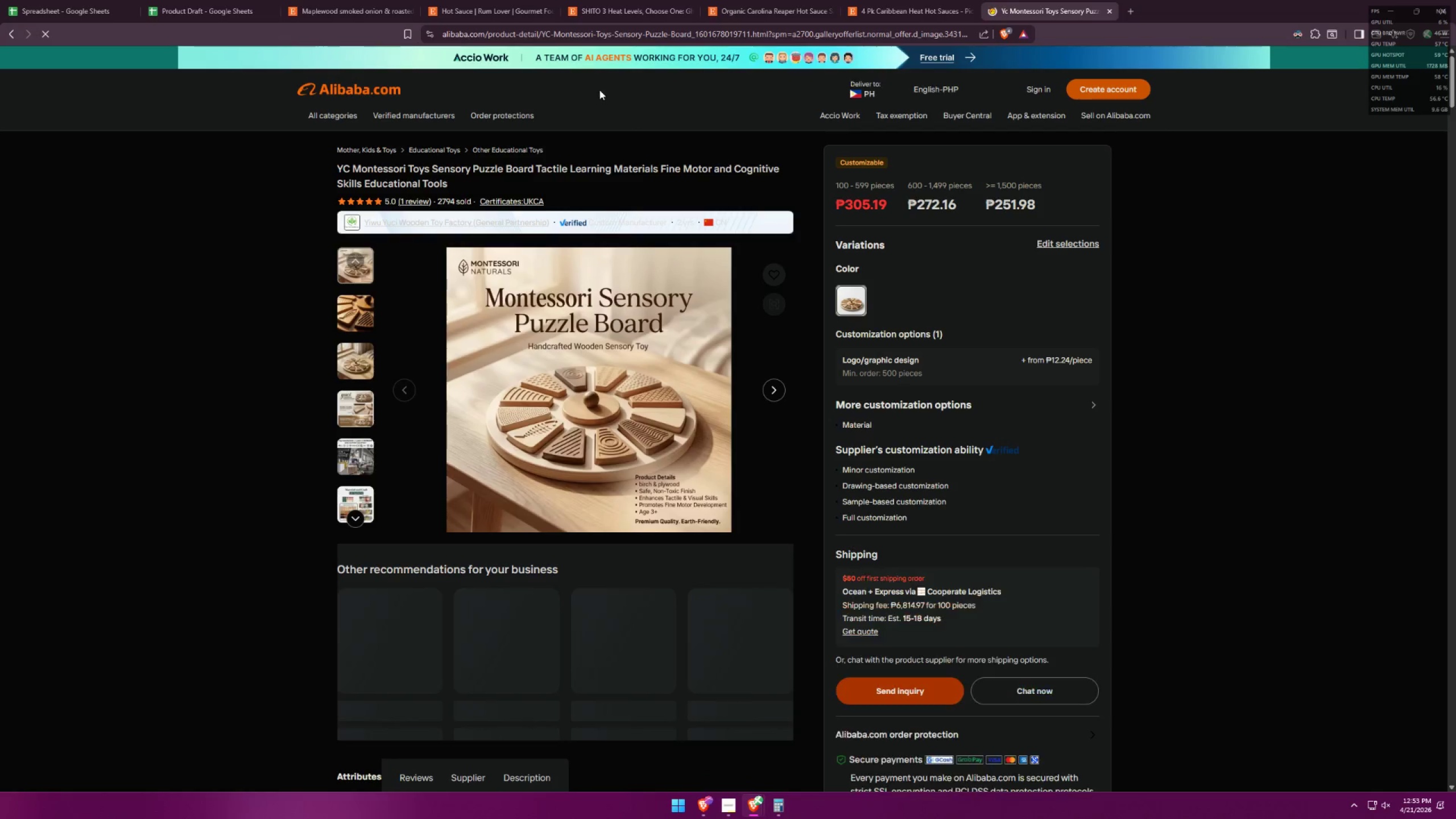 
left_click([606, 88])
 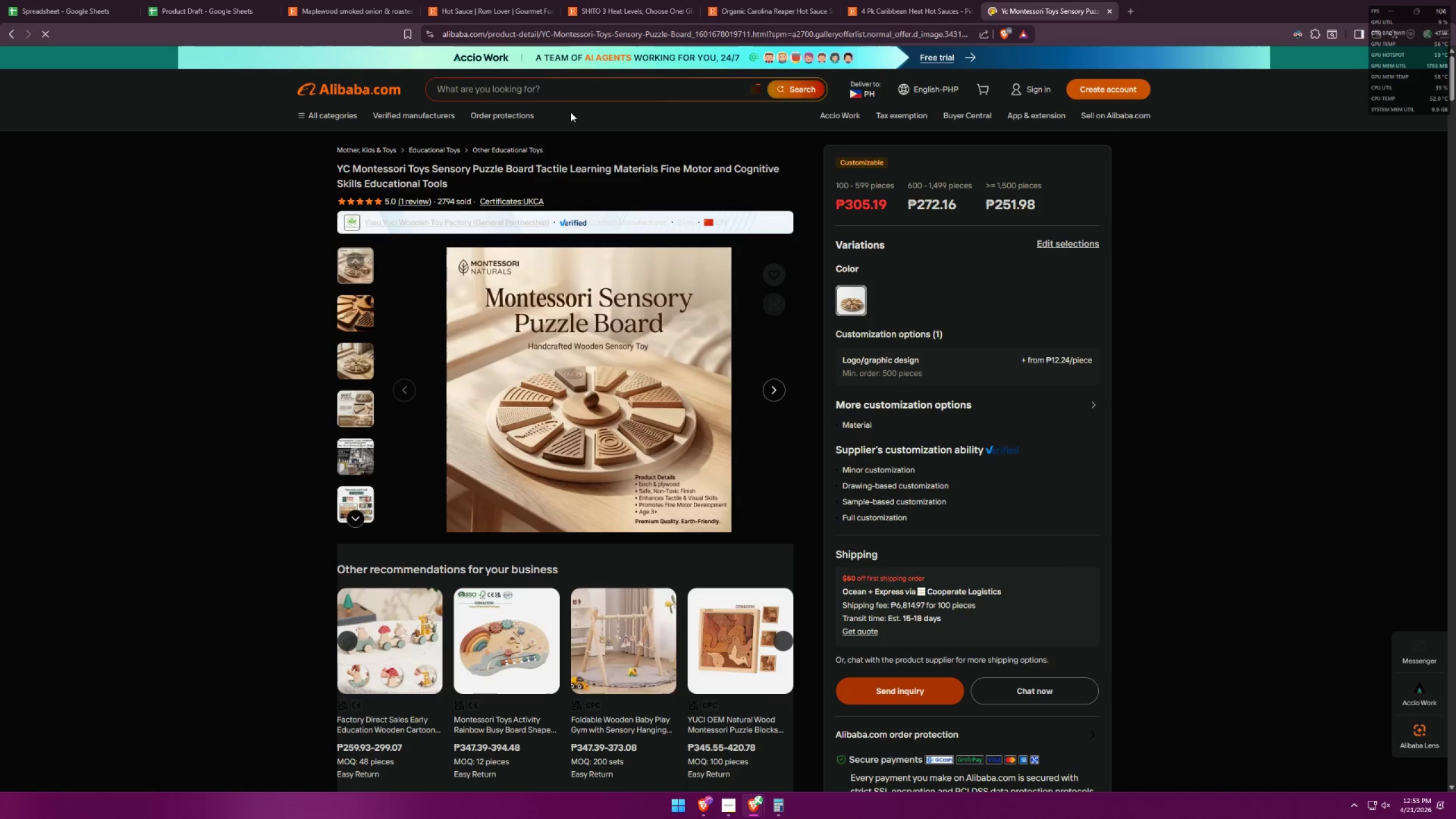 
left_click([610, 89])
 